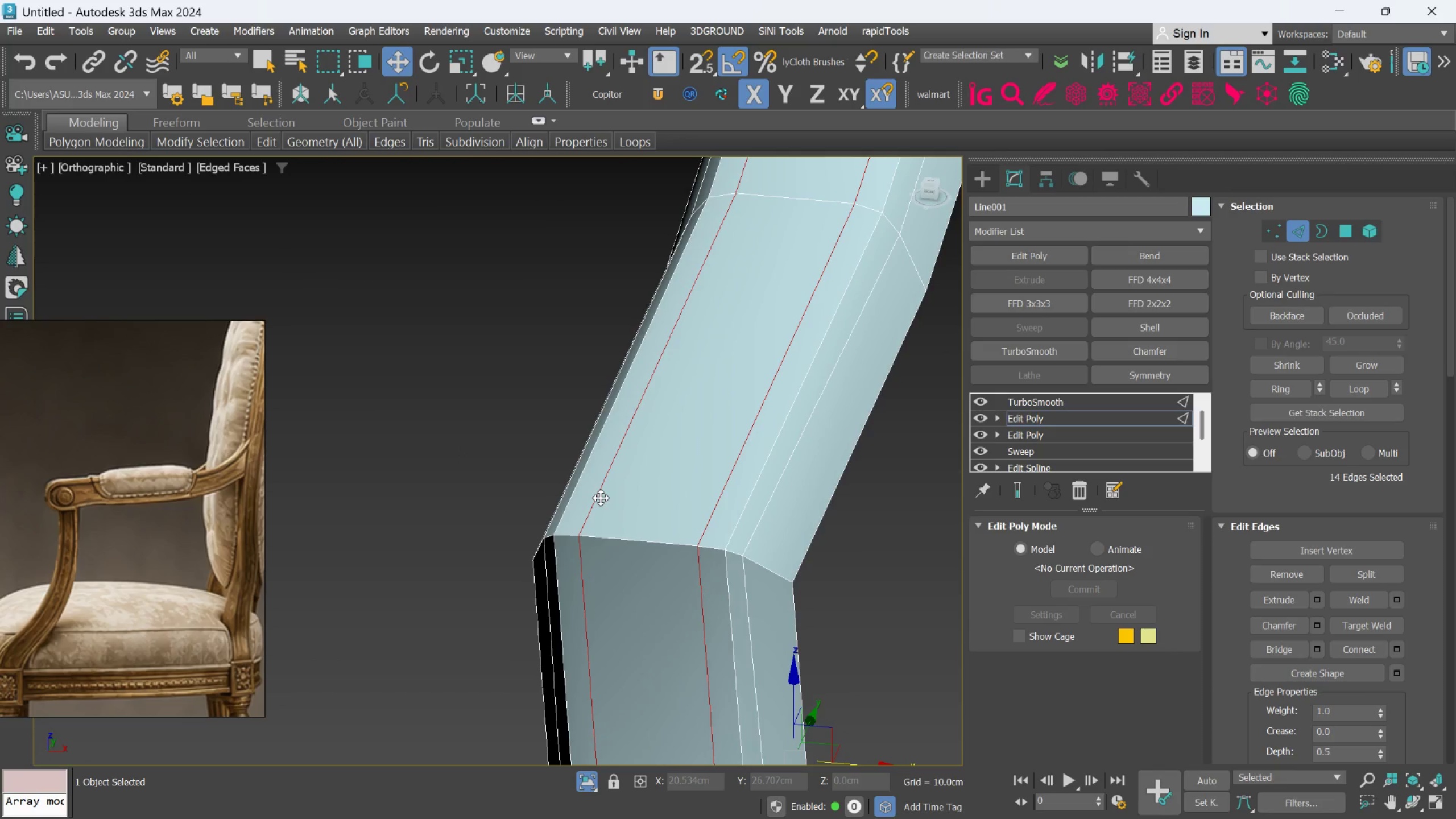 
scroll: coordinate [601, 500], scroll_direction: down, amount: 2.0
 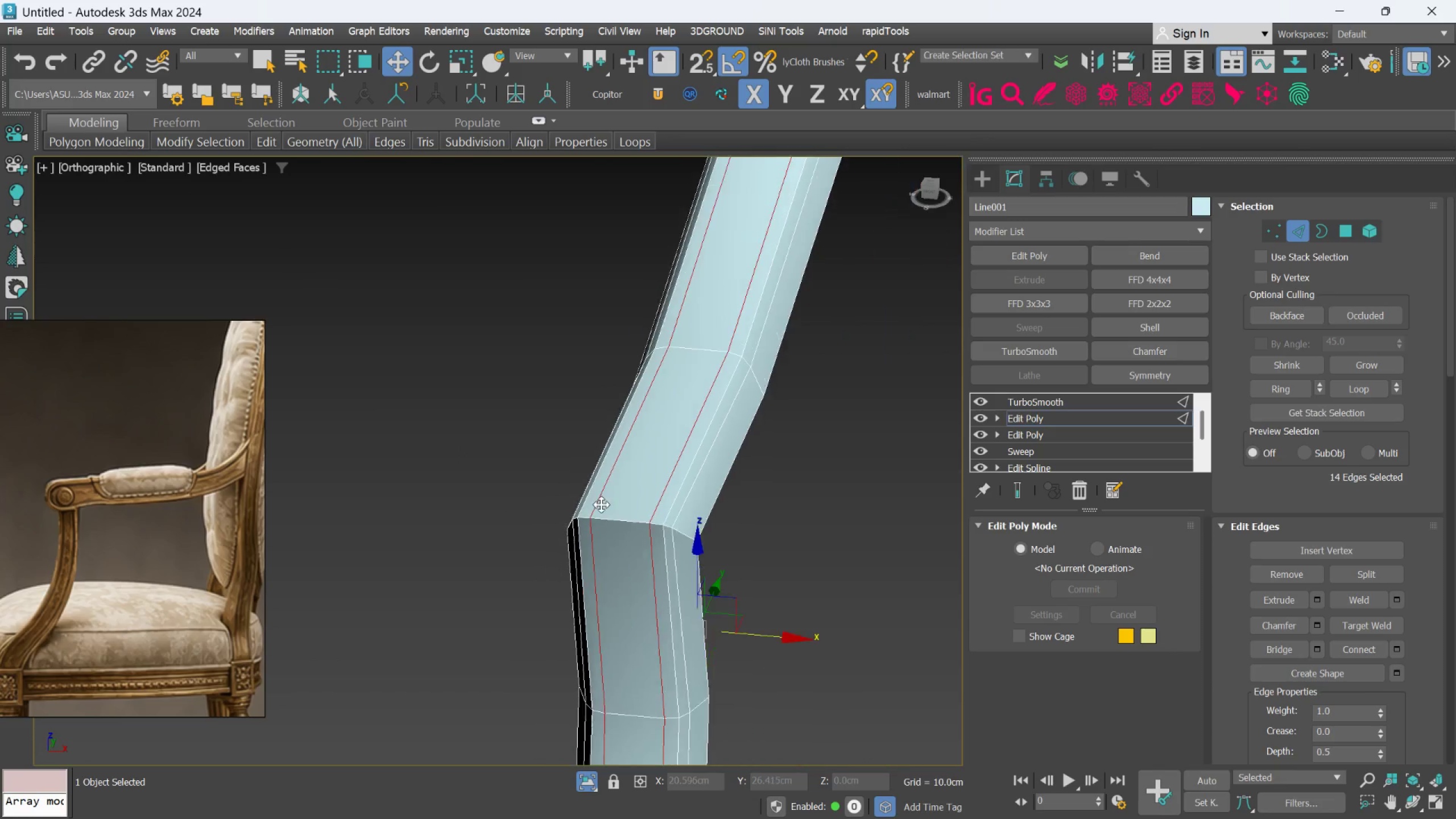 
hold_key(key=AltLeft, duration=0.94)
 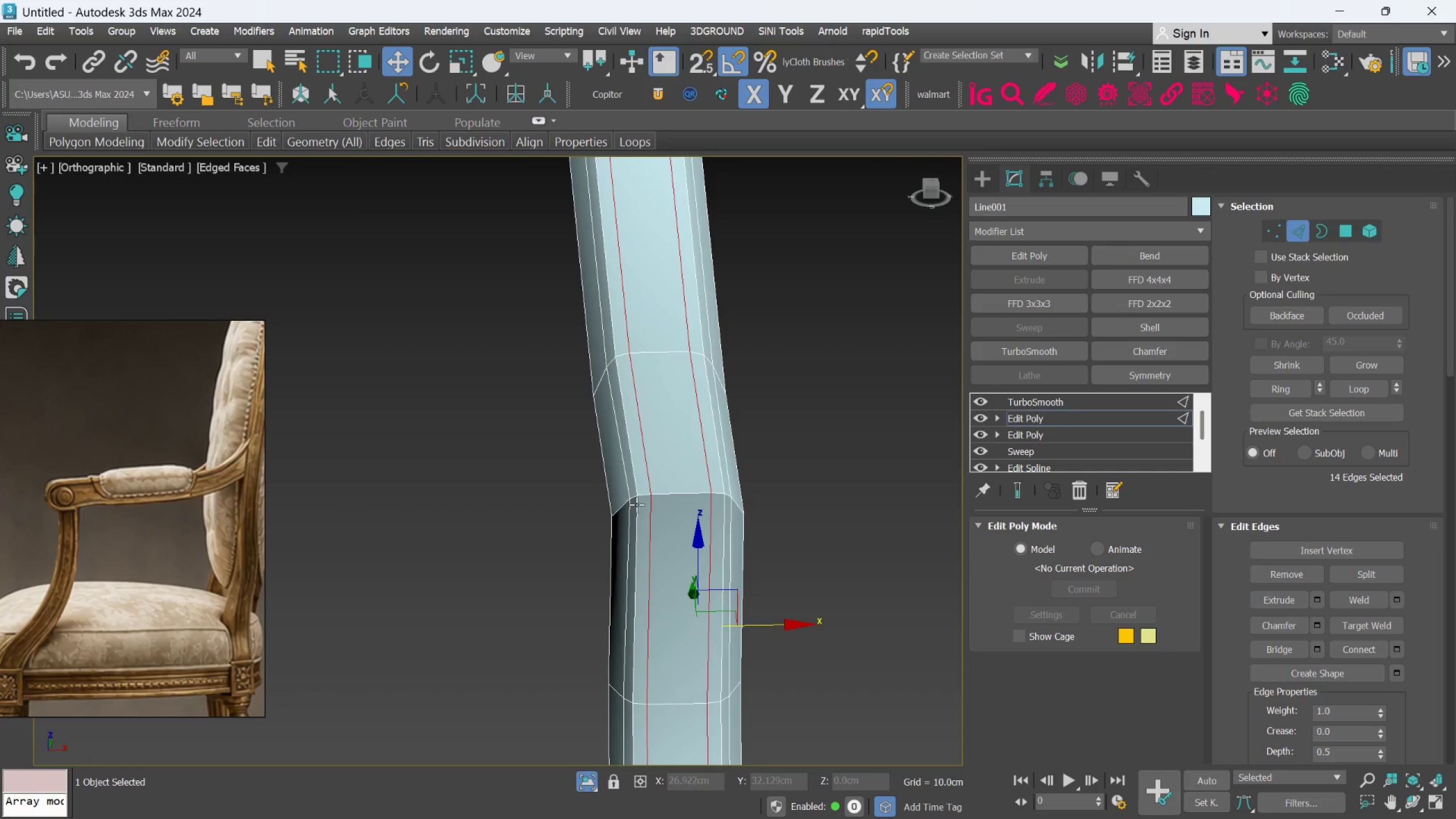 
scroll: coordinate [638, 506], scroll_direction: down, amount: 2.0
 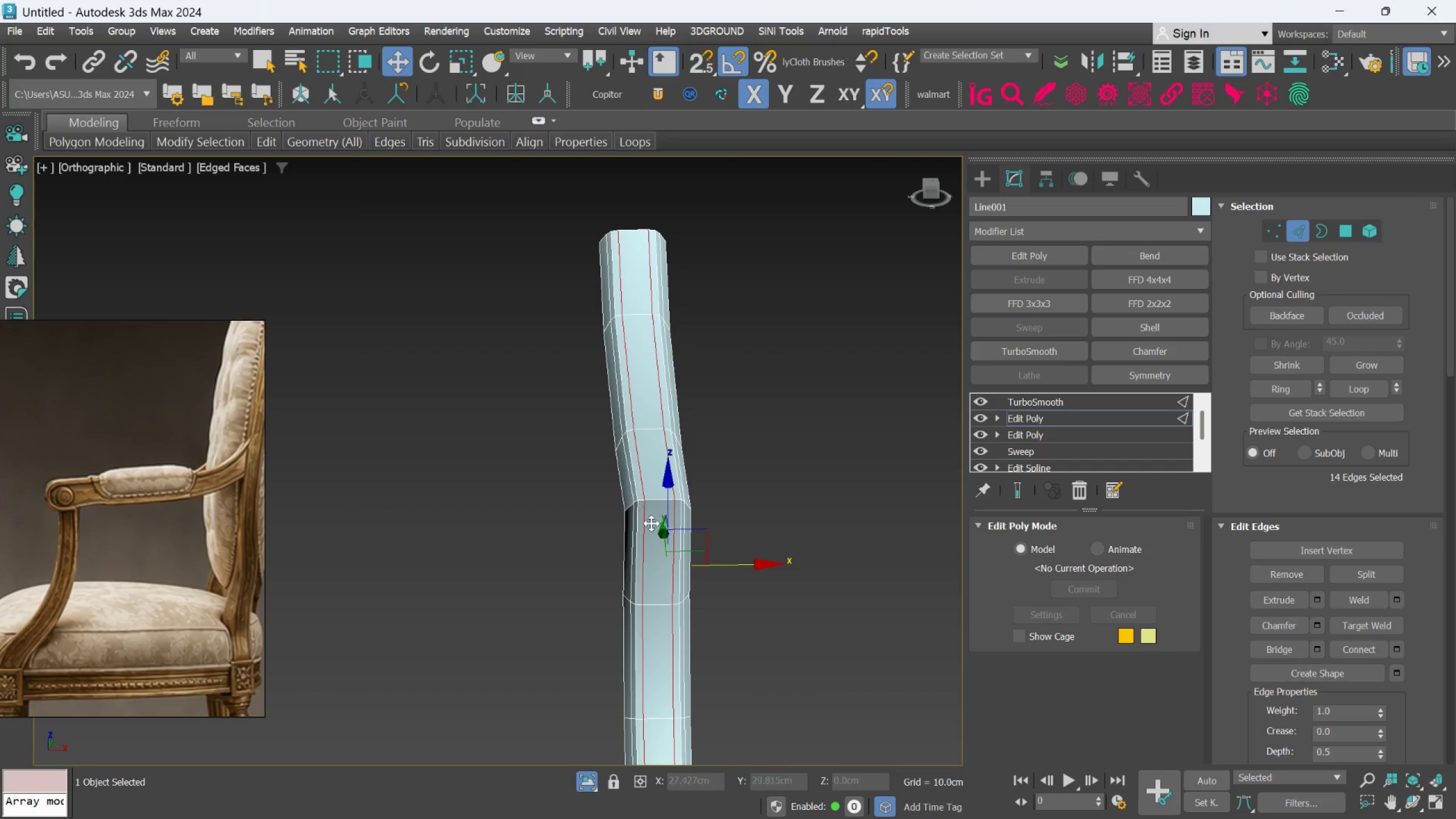 
hold_key(key=AltLeft, duration=1.52)
 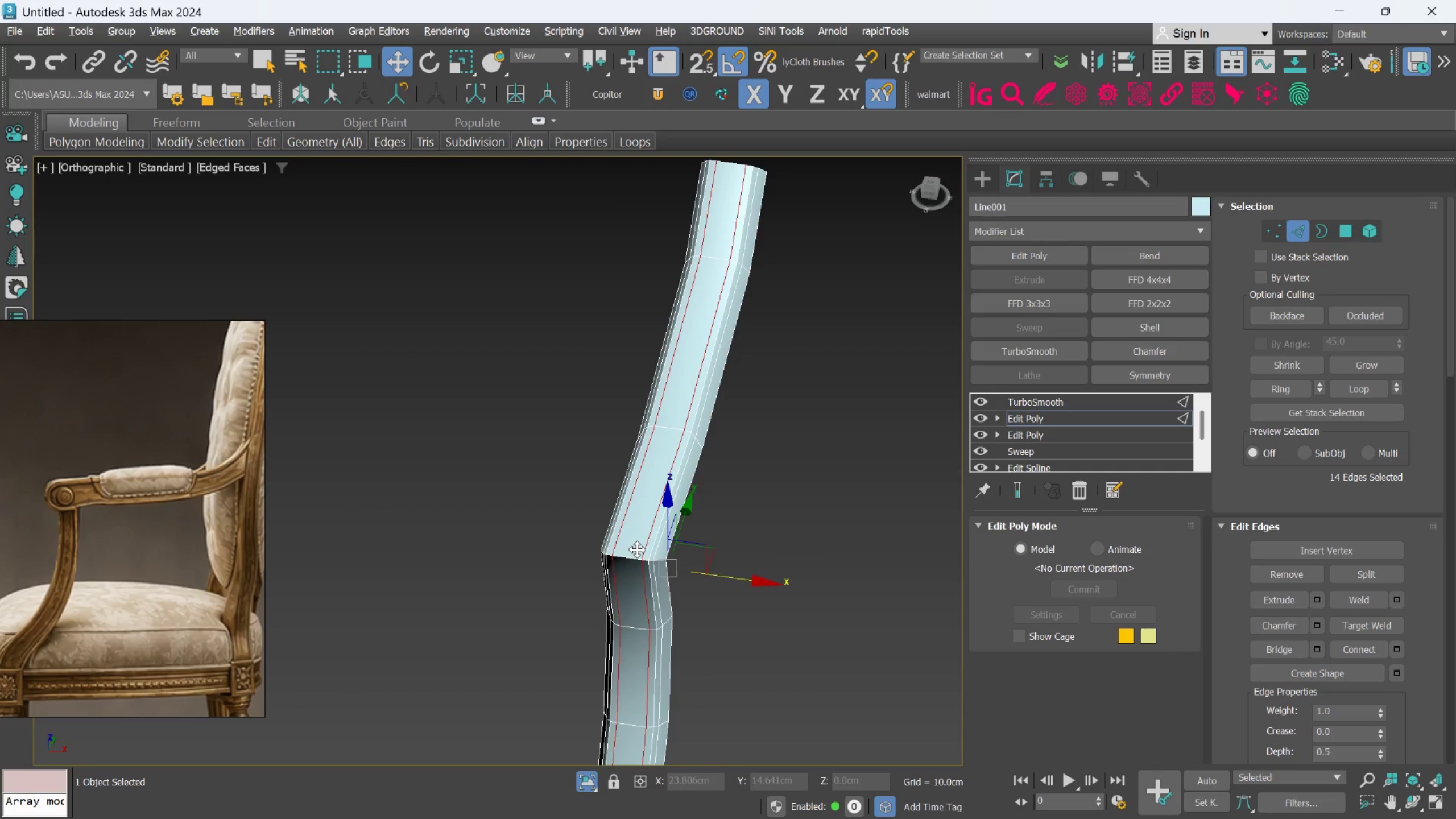 
hold_key(key=AltLeft, duration=0.73)
 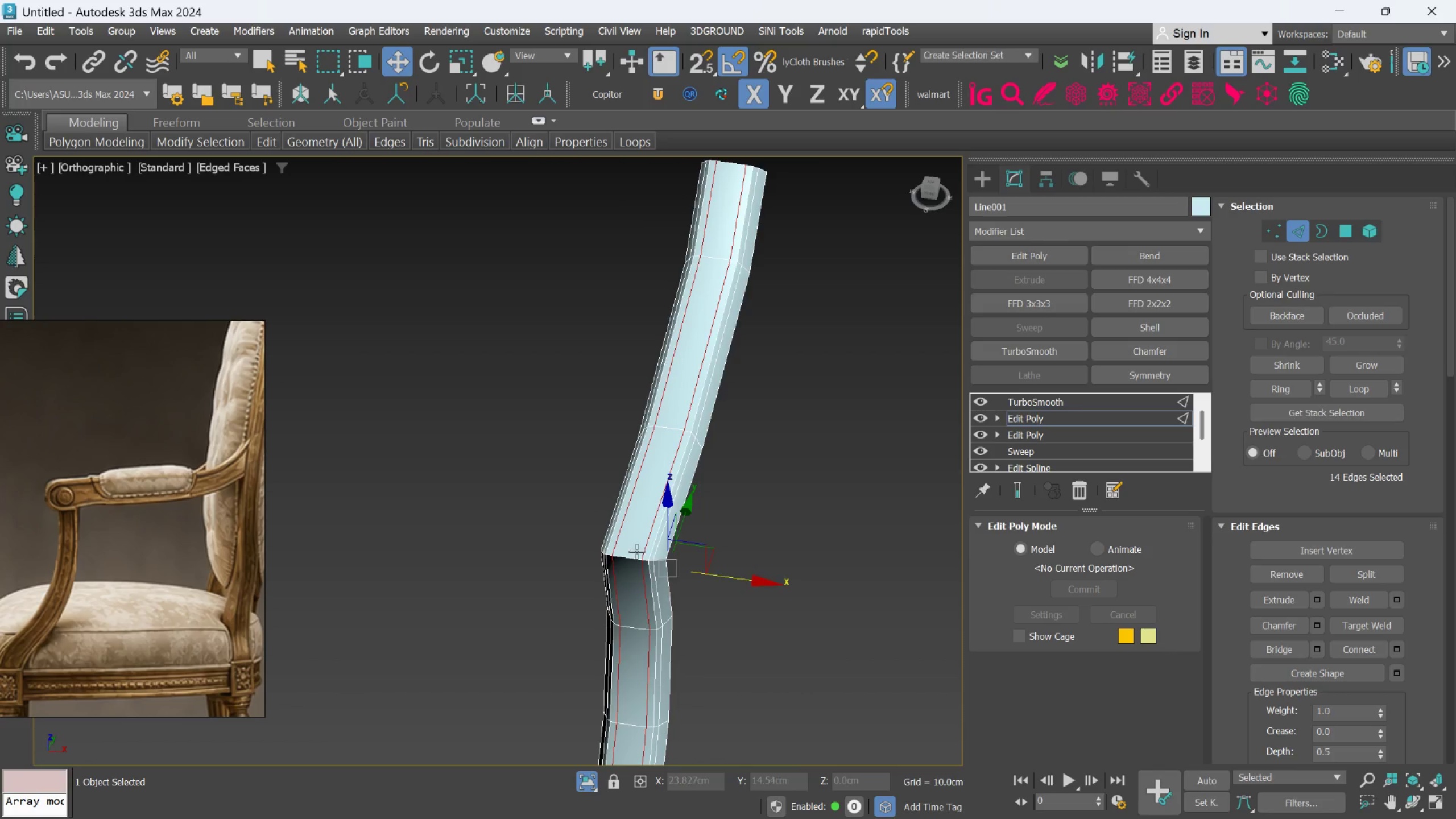 
scroll: coordinate [636, 552], scroll_direction: up, amount: 1.0
 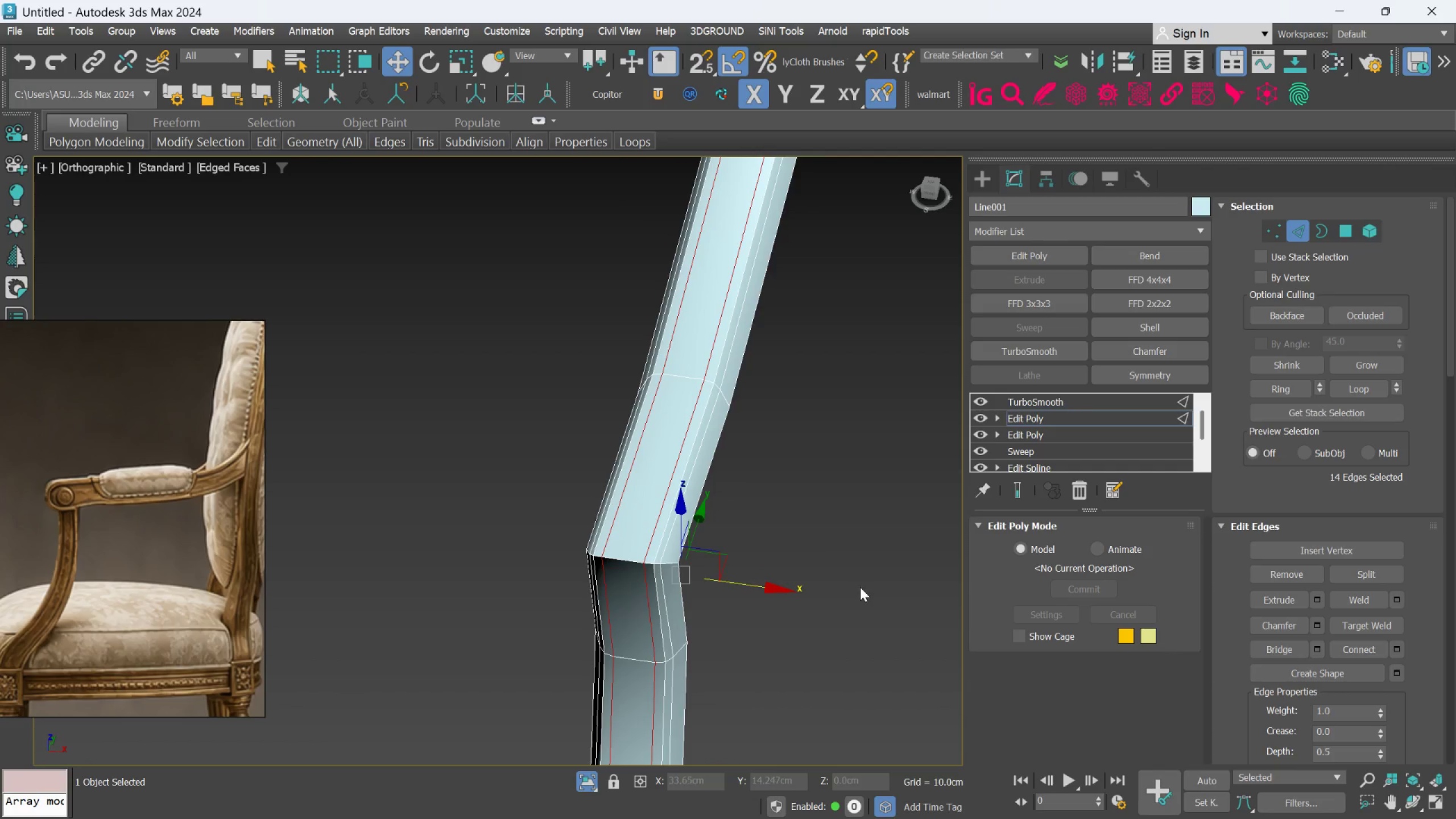 
key(R)
 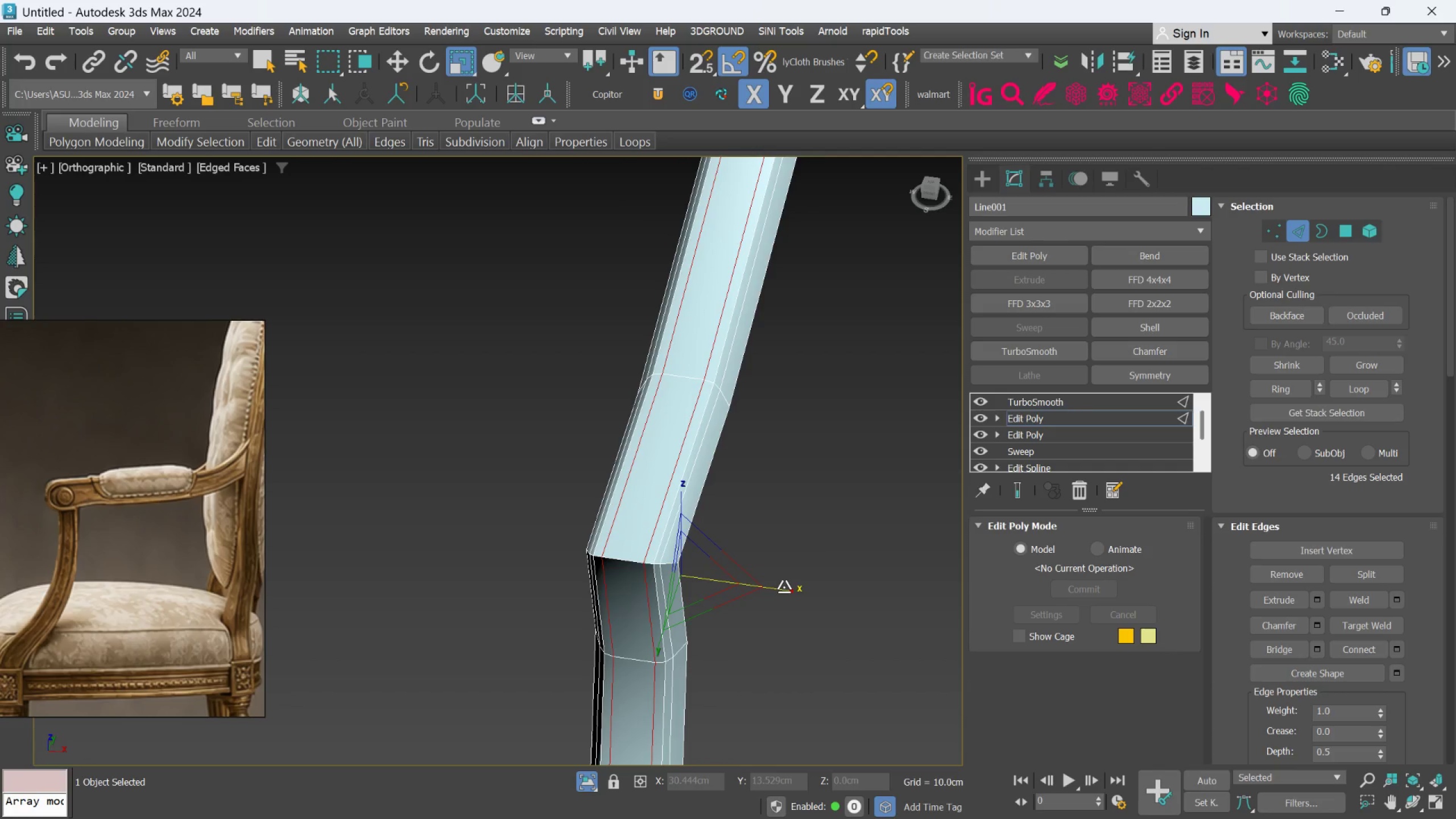 
left_click_drag(start_coordinate=[784, 587], to_coordinate=[766, 580])
 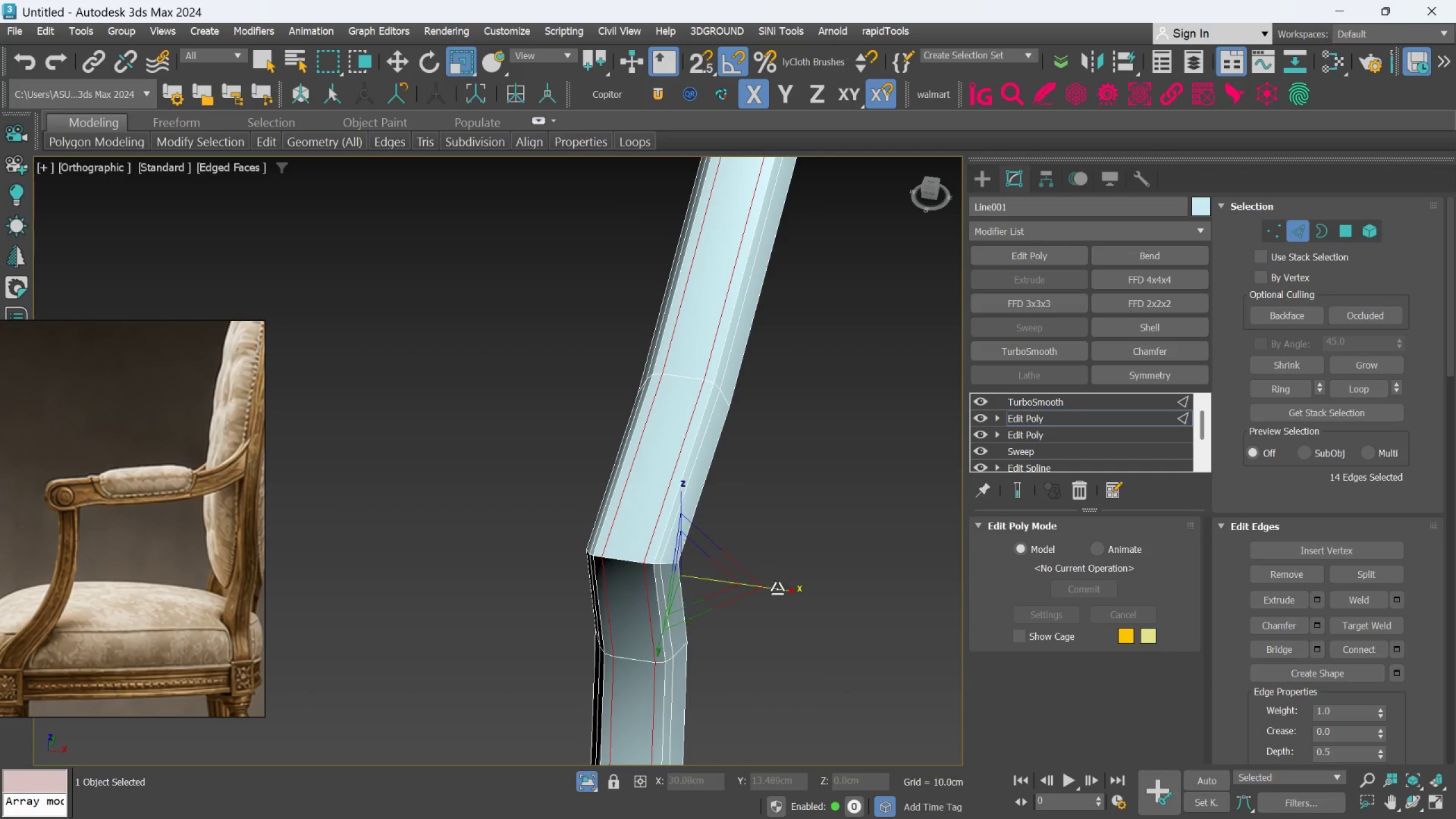 
hold_key(key=ControlLeft, duration=0.44)
 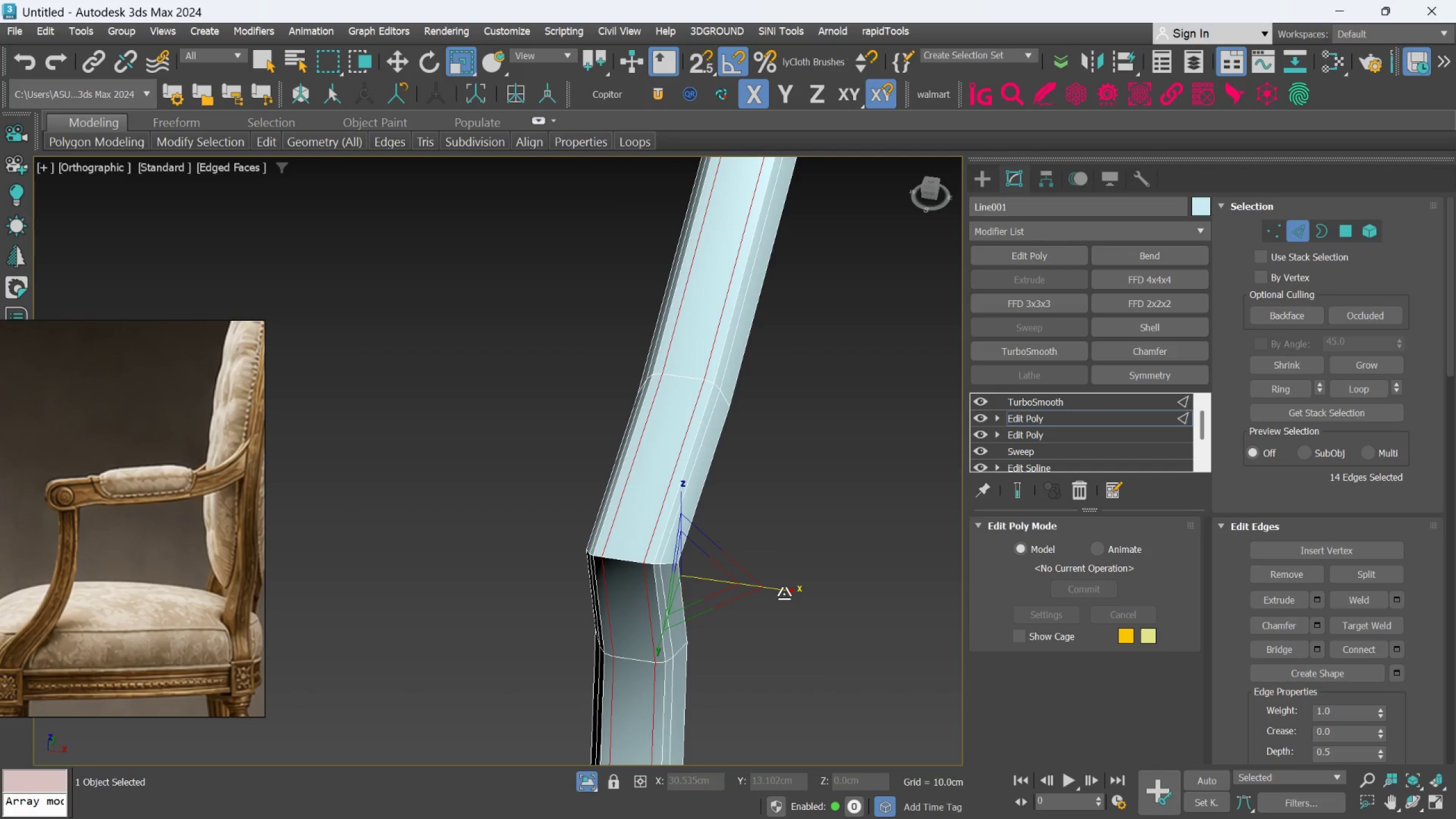 
key(F)
 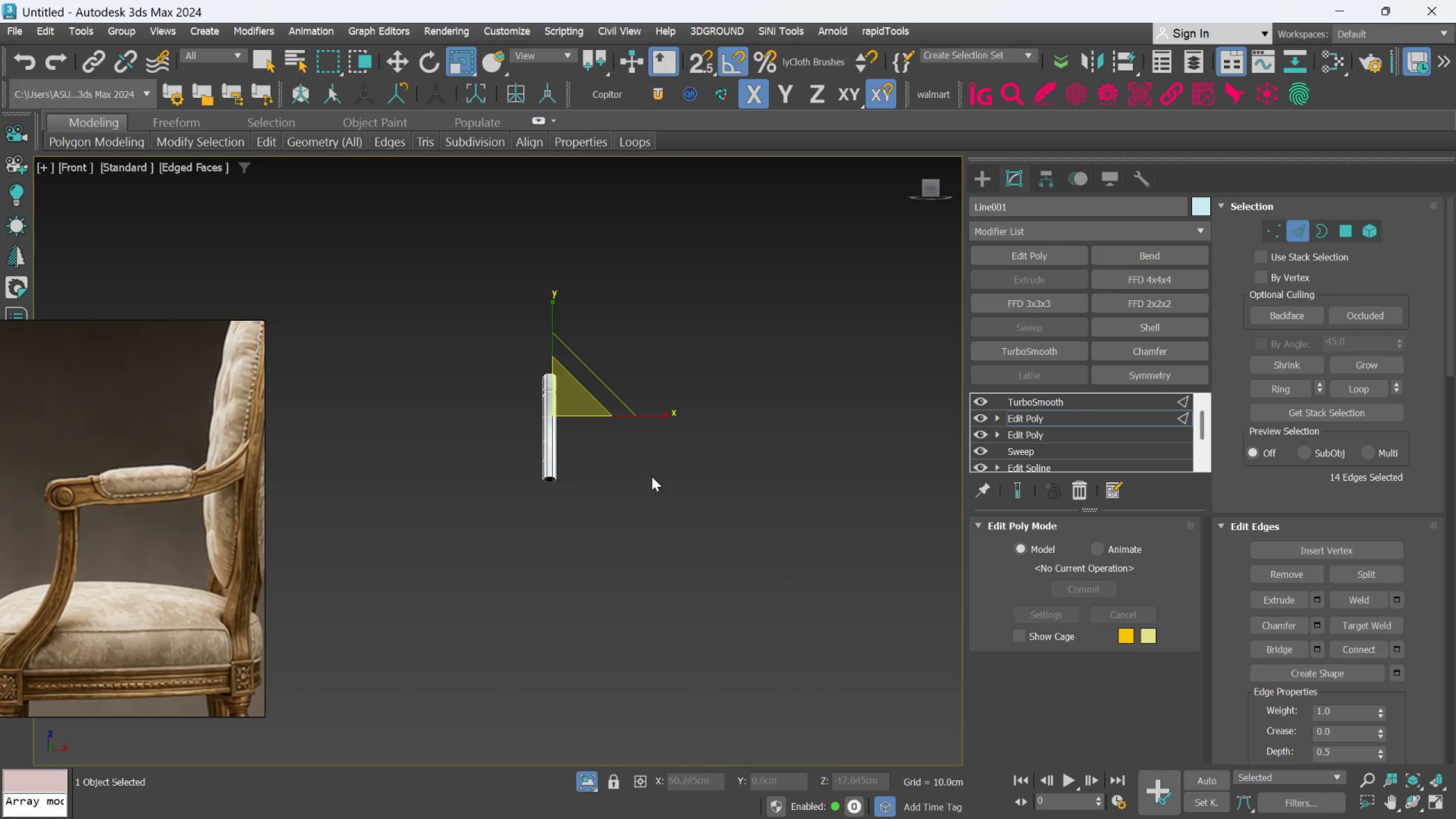 
scroll: coordinate [609, 492], scroll_direction: up, amount: 6.0
 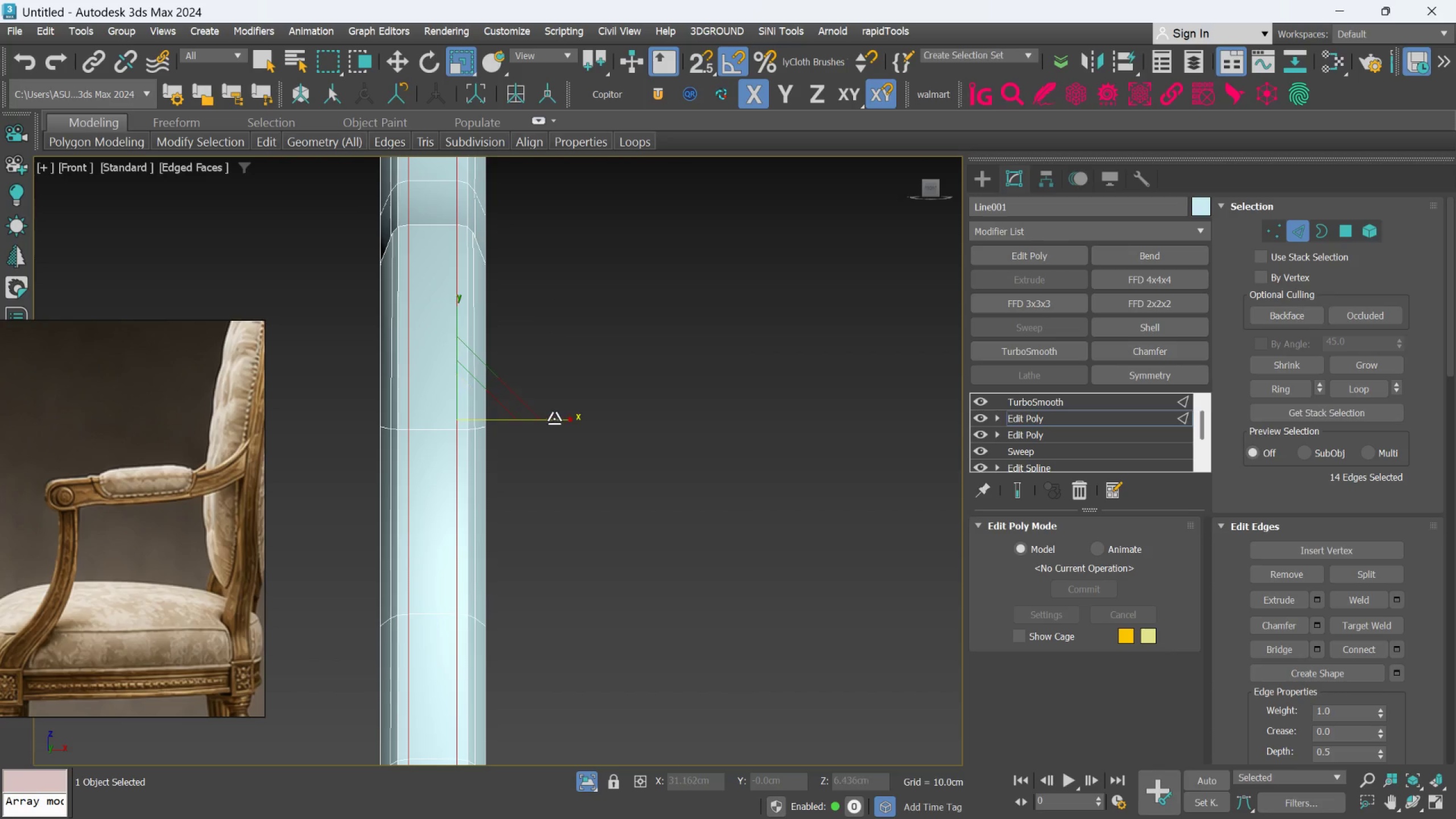 
left_click_drag(start_coordinate=[554, 419], to_coordinate=[524, 427])
 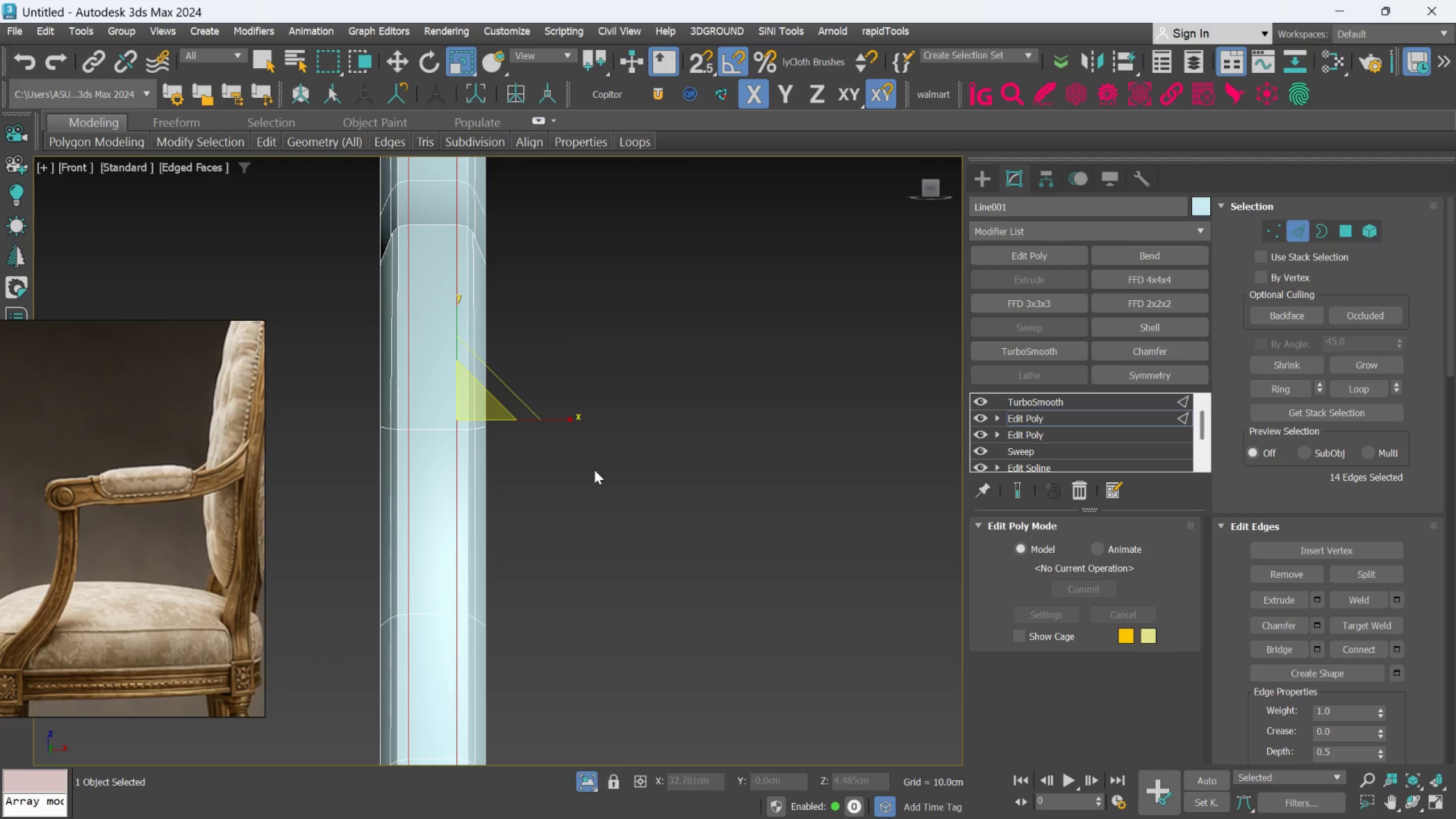 
key(Control+Z)
 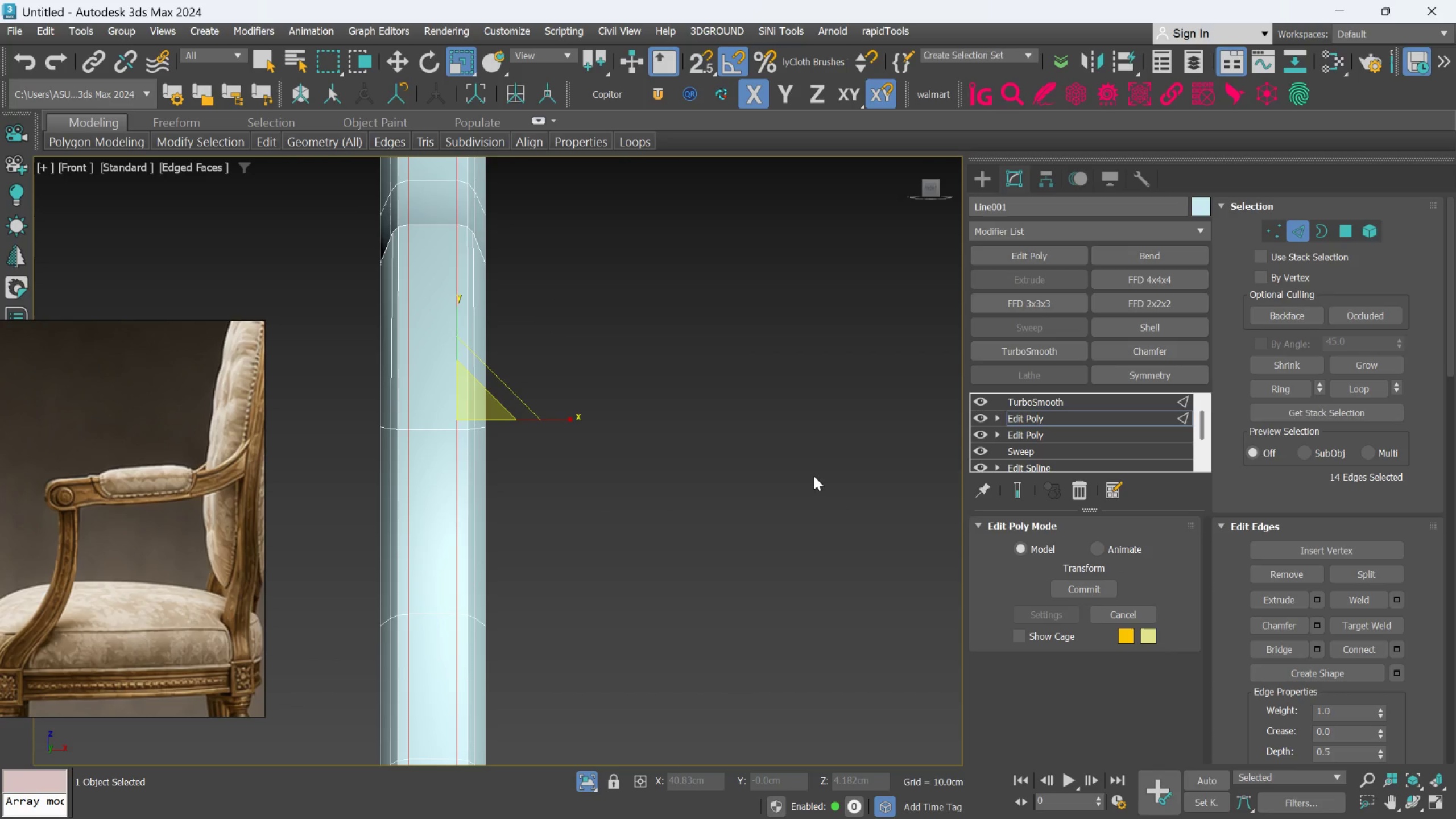 
key(Control+Z)
 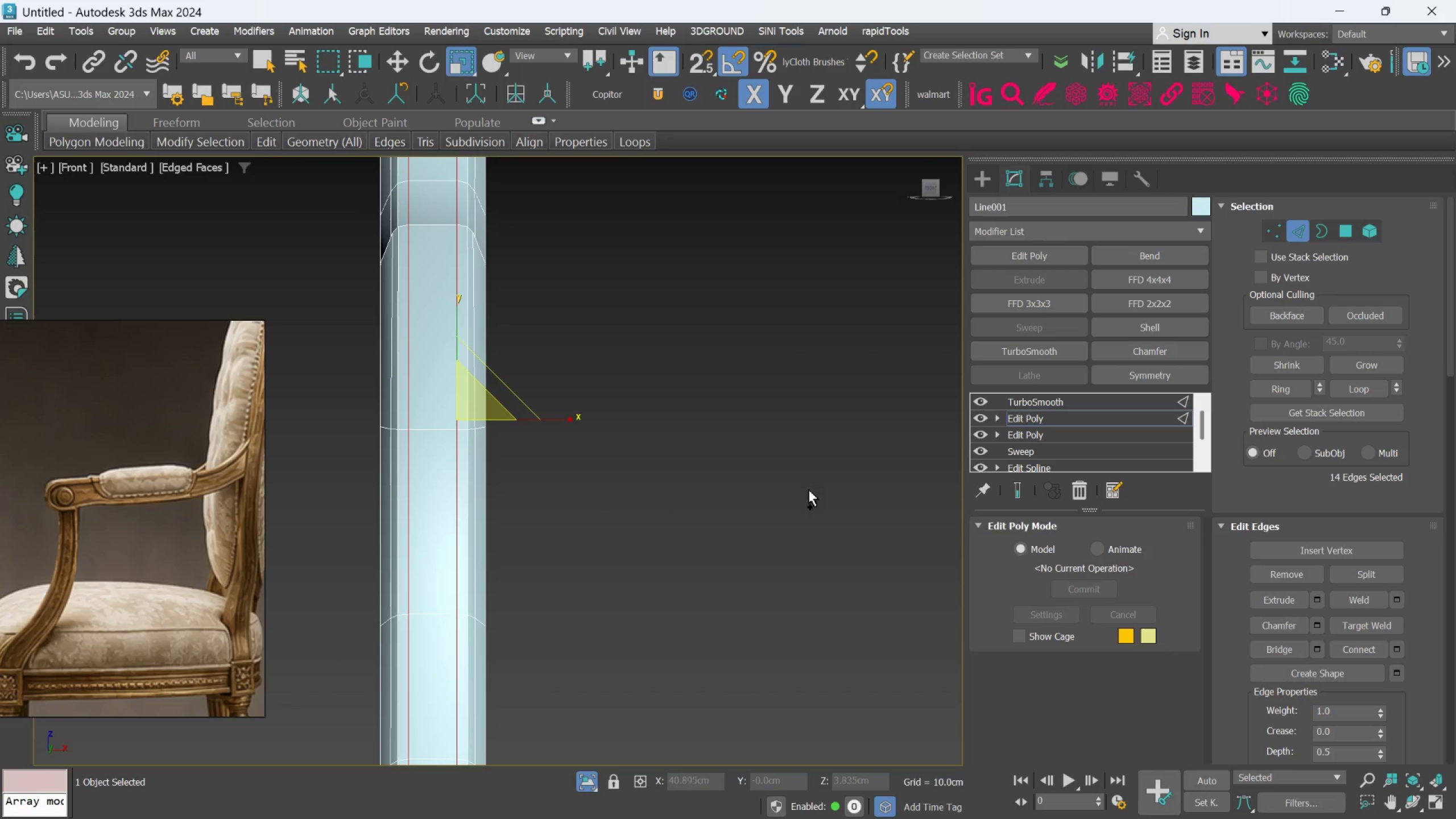 
key(Control+Z)
 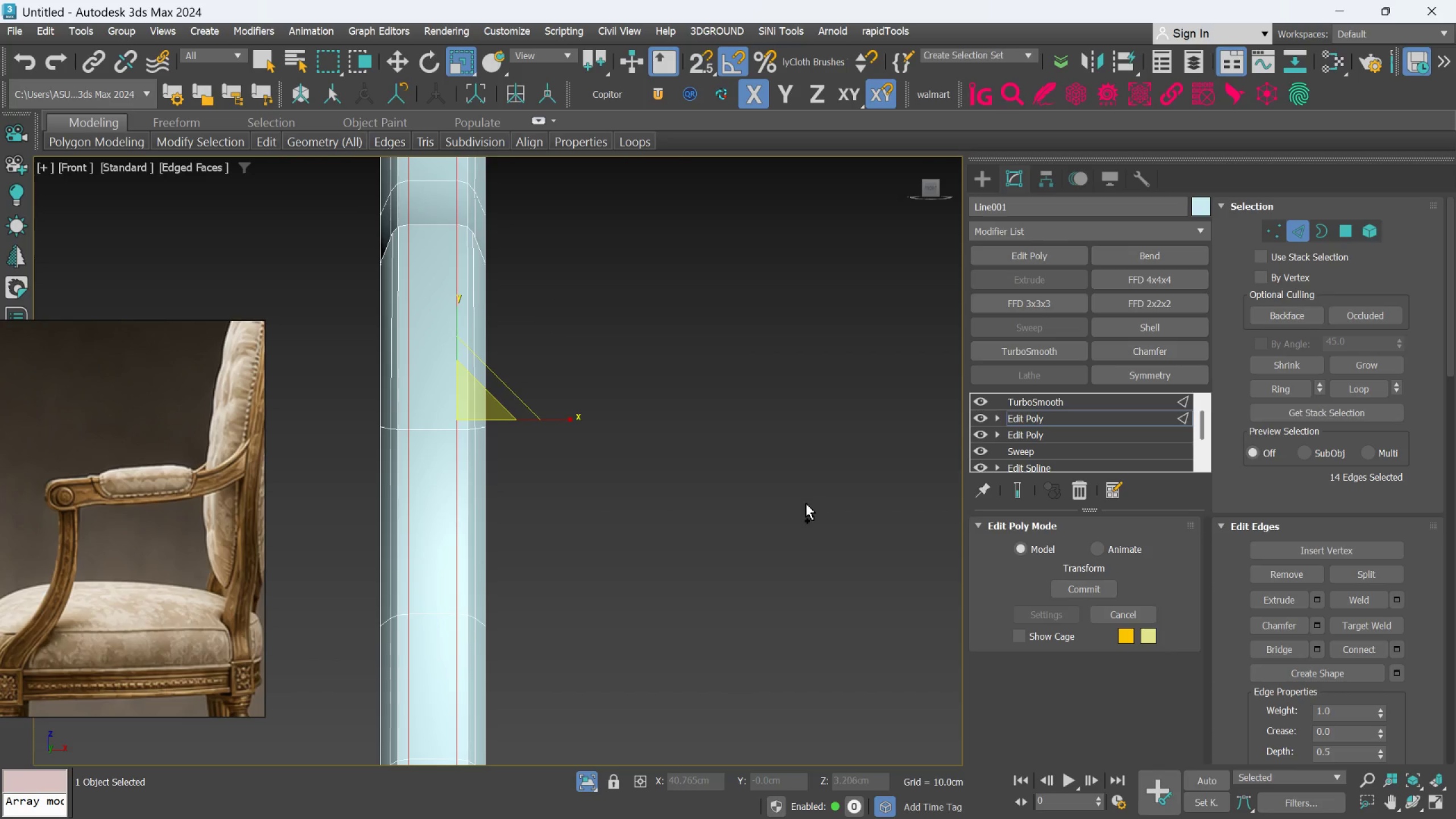 
key(Control+Z)
 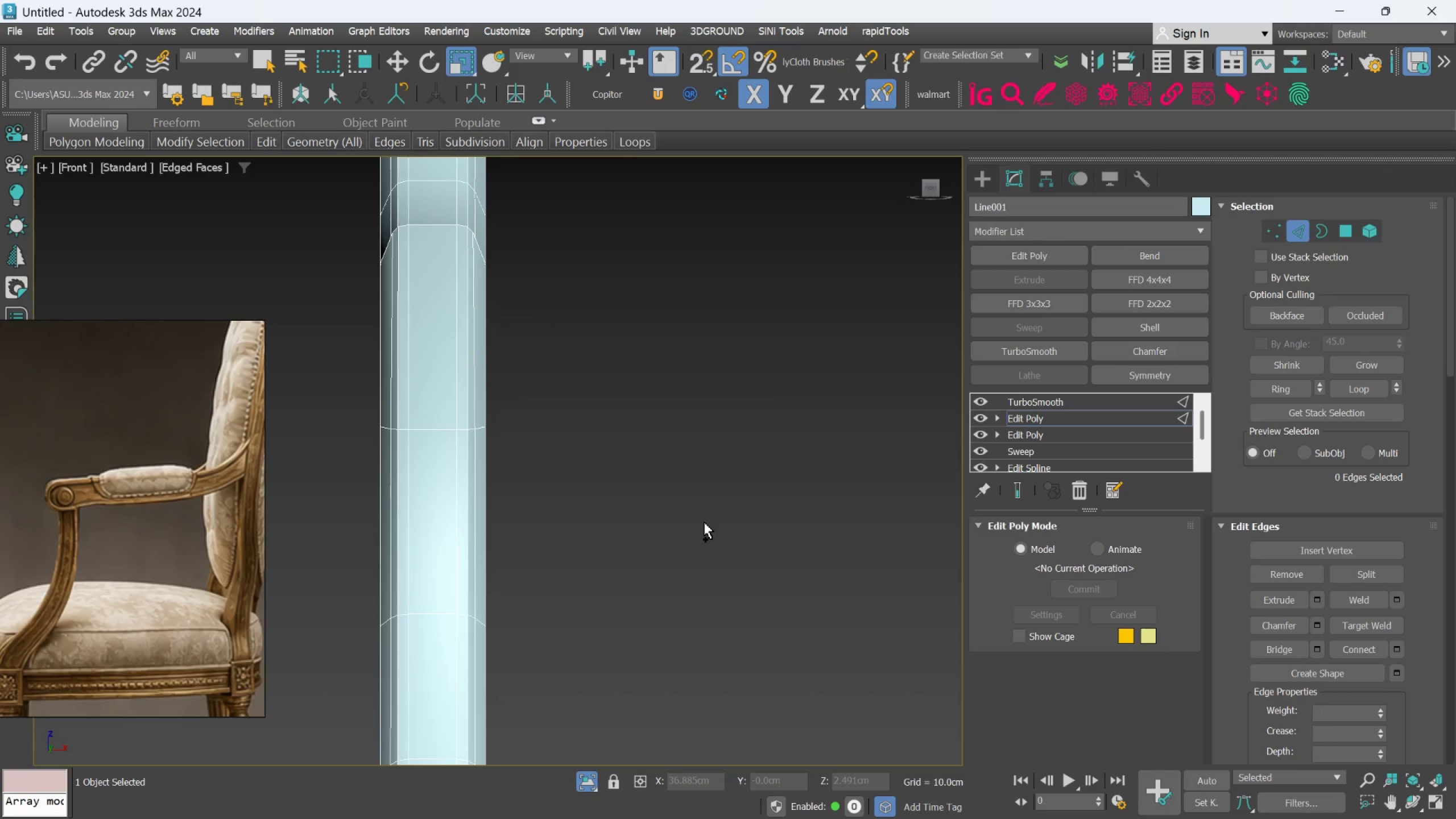 
key(Control+Z)
 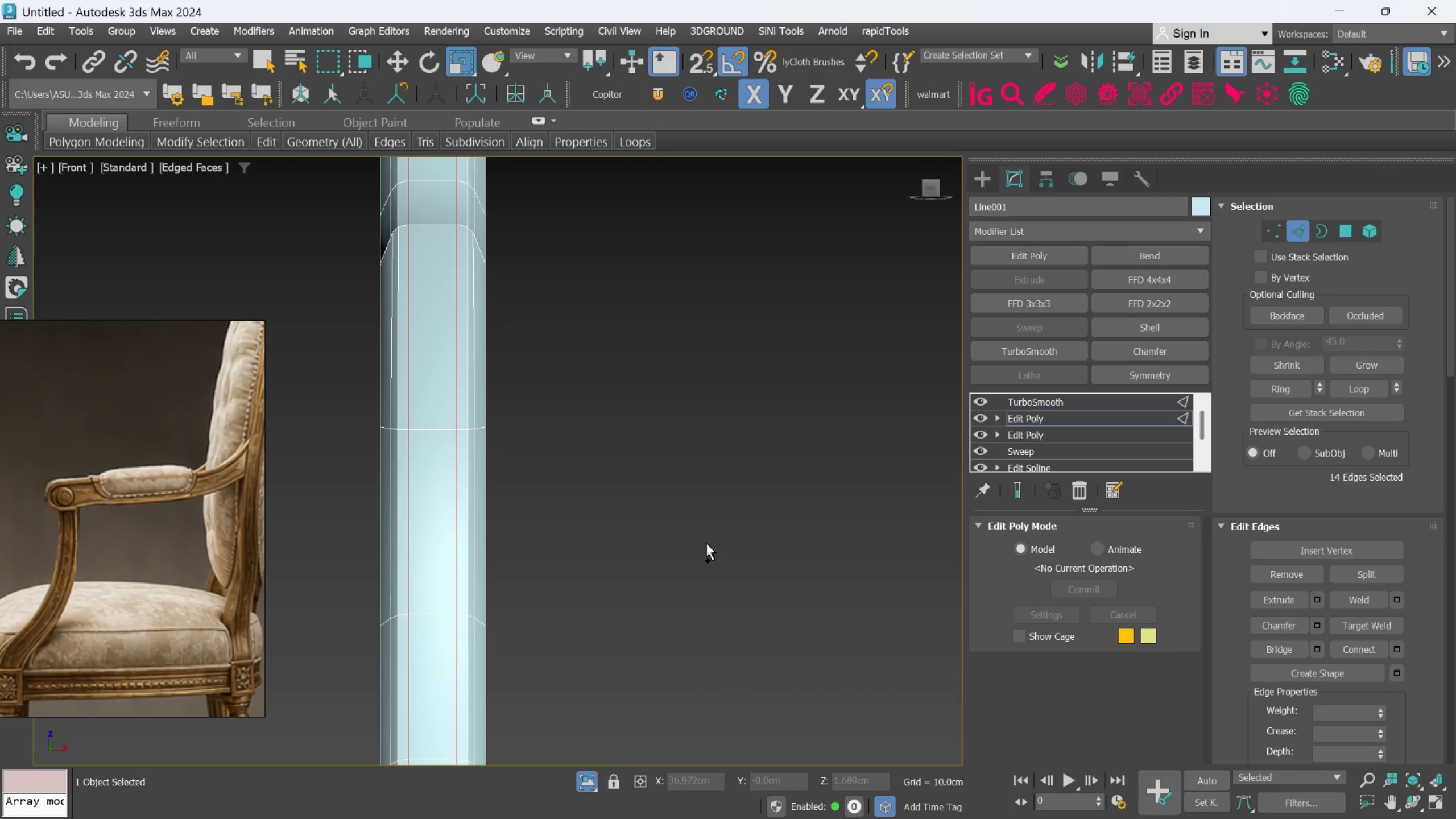 
key(Control+Z)
 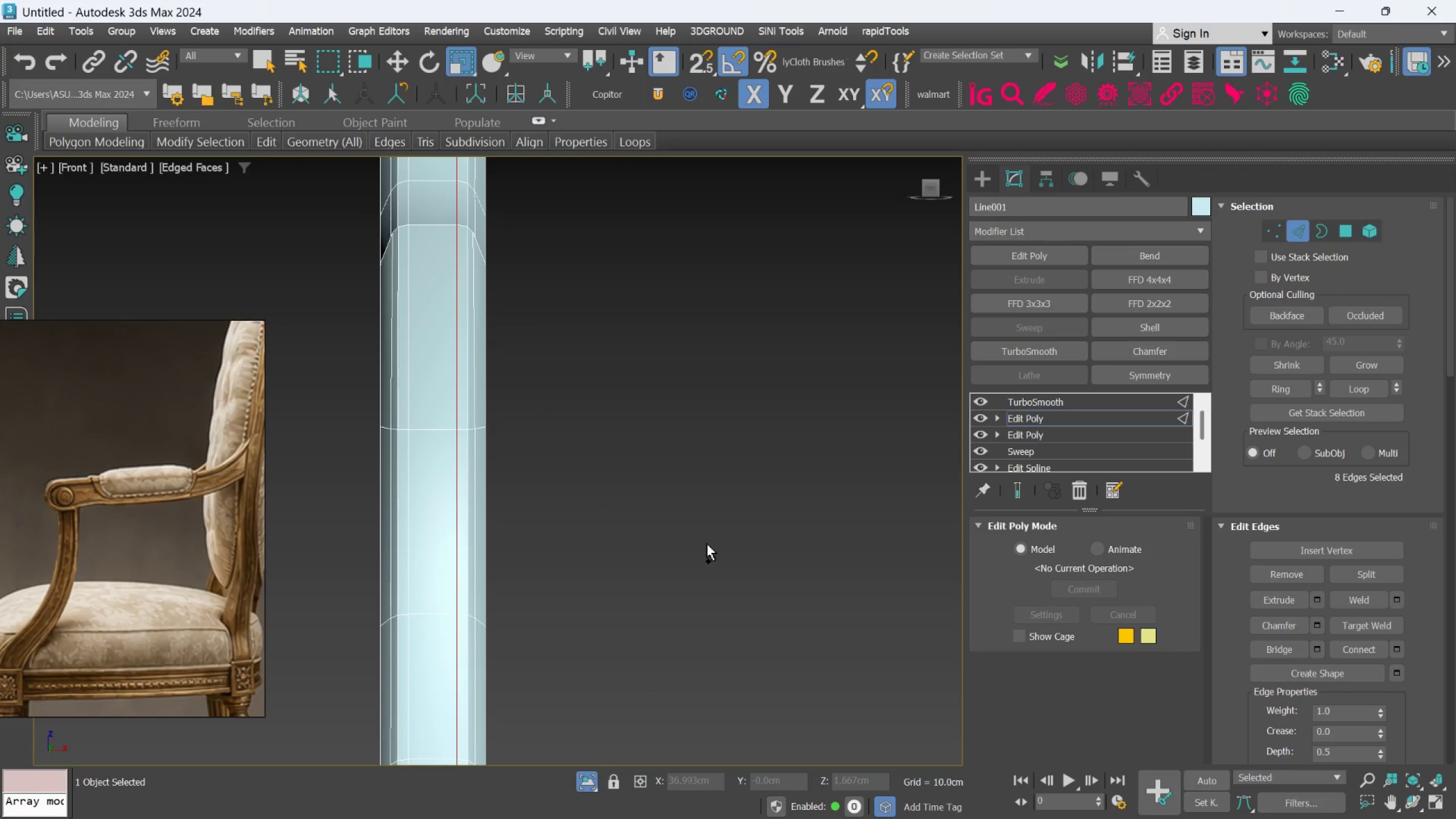 
key(Control+Z)
 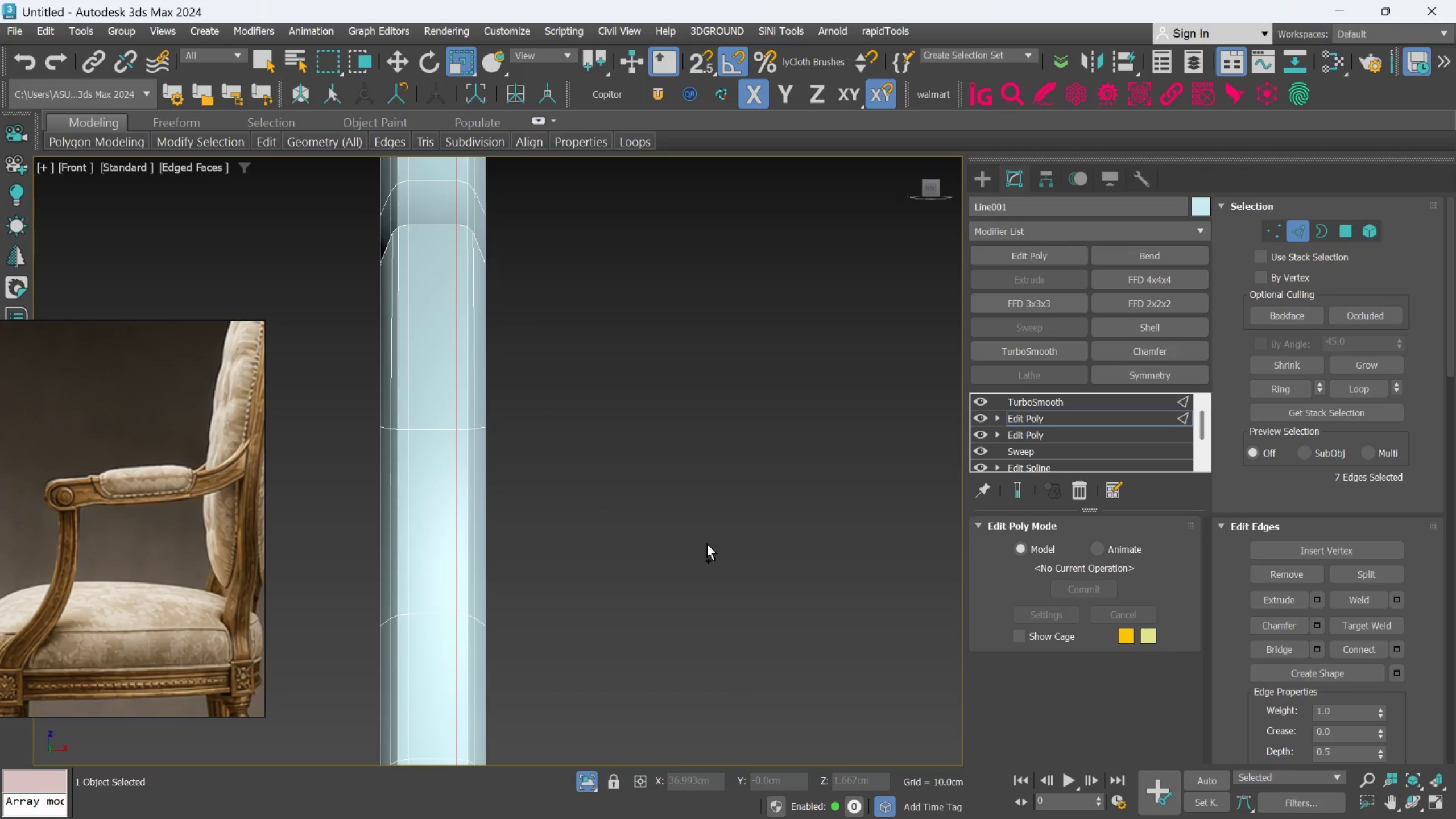 
key(Control+Z)
 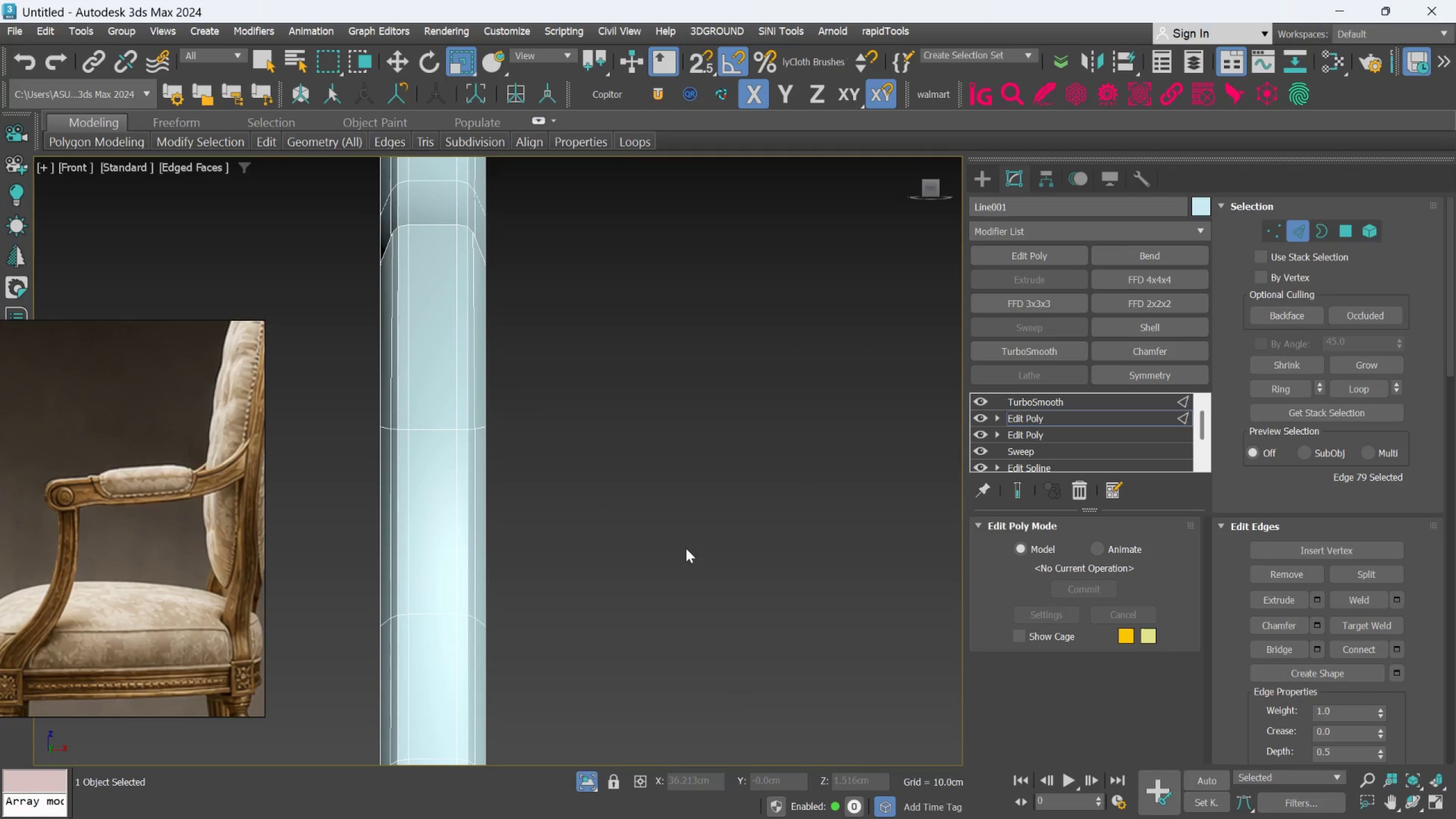 
scroll: coordinate [685, 549], scroll_direction: down, amount: 2.0
 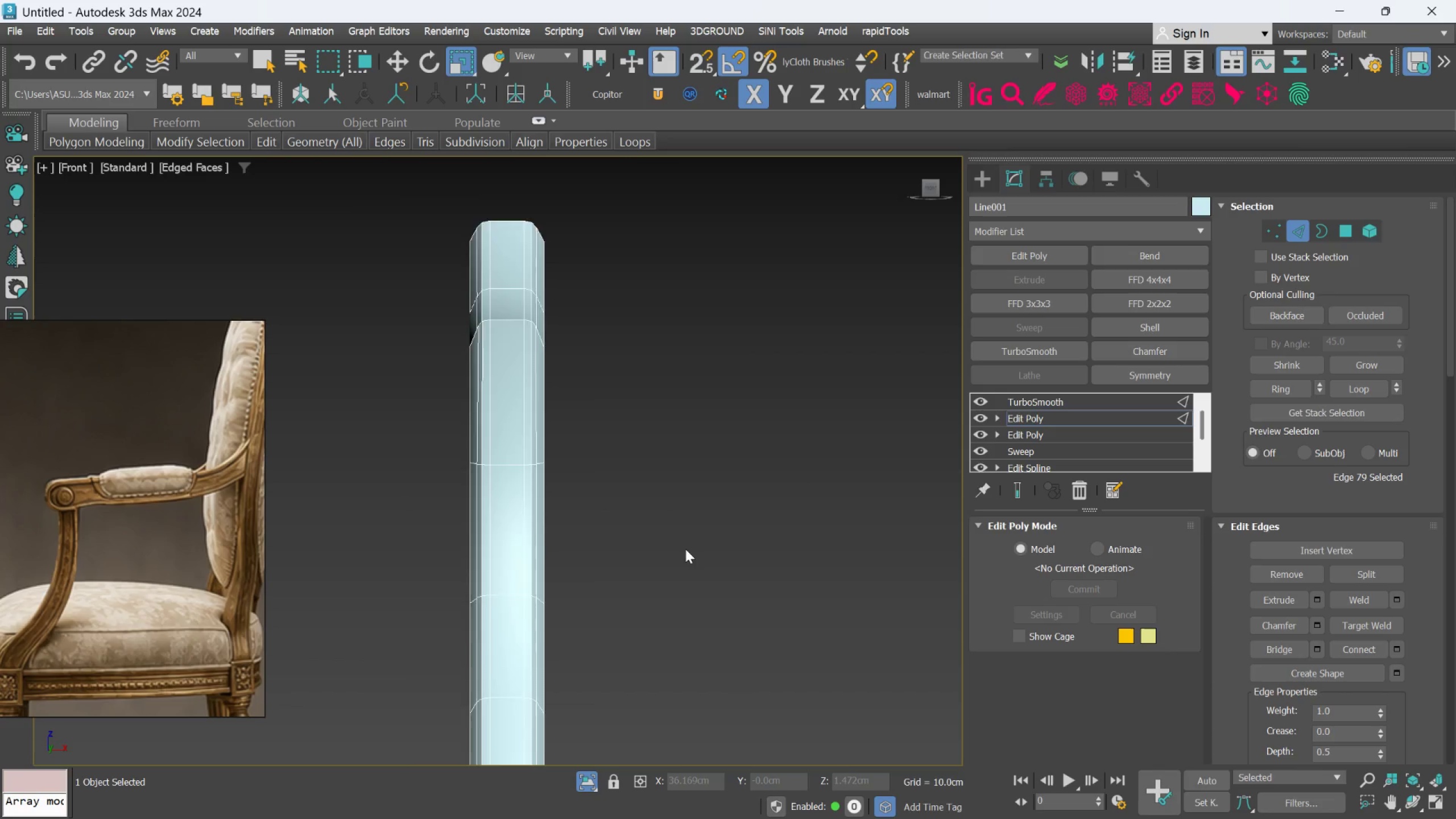 
hold_key(key=AltLeft, duration=0.5)
 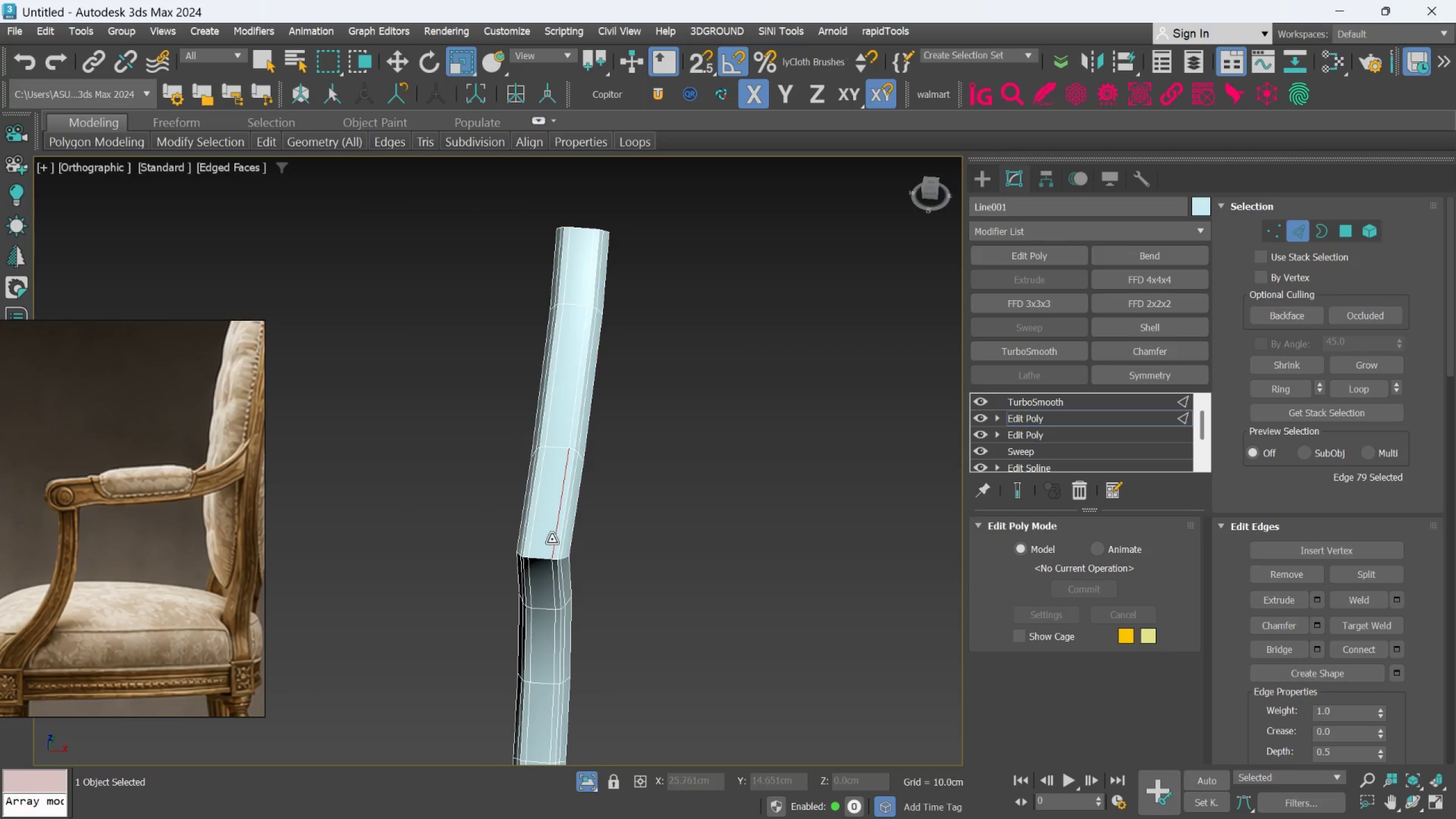 
scroll: coordinate [552, 539], scroll_direction: up, amount: 2.0
 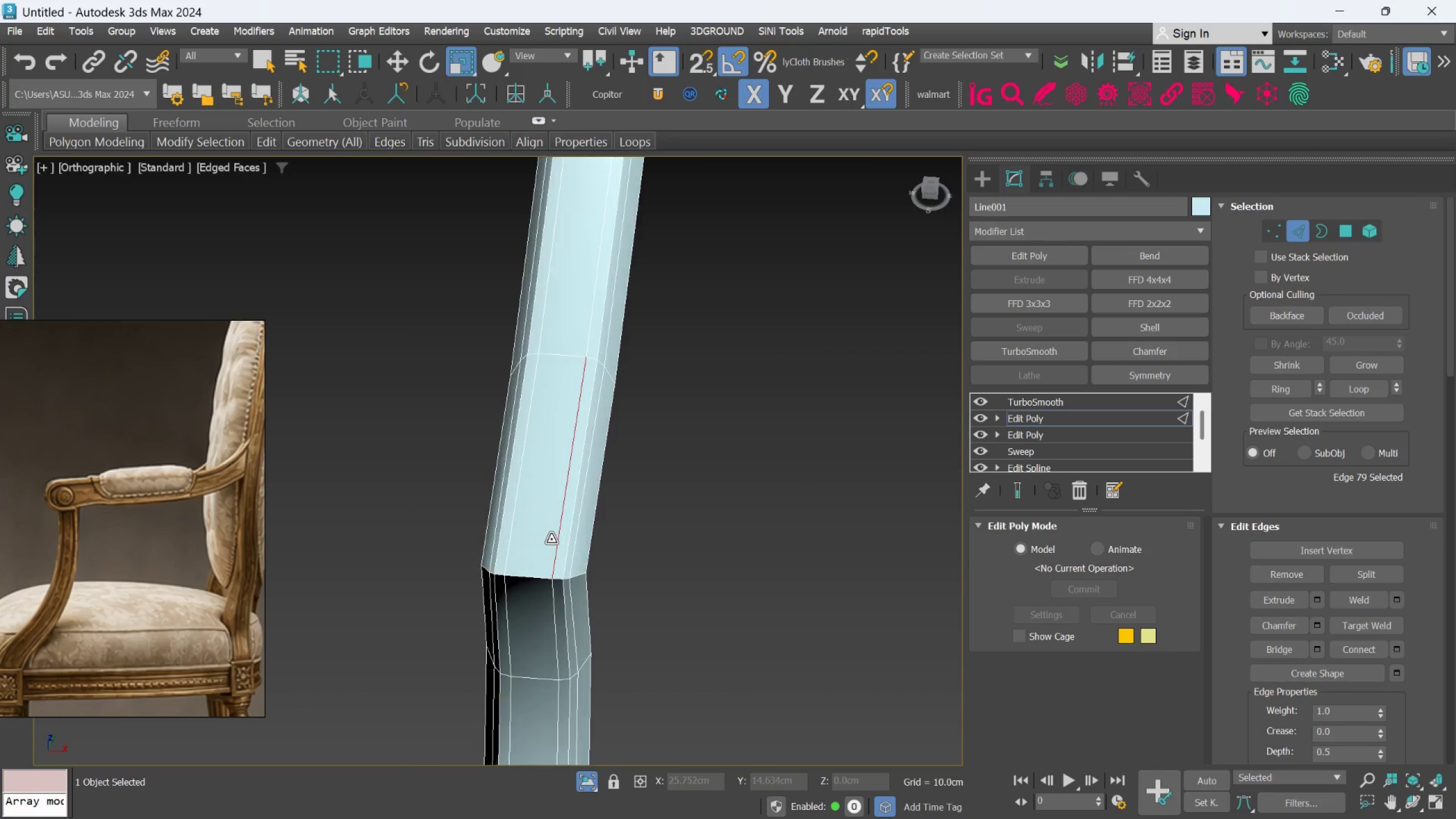 
hold_key(key=AltLeft, duration=0.59)
 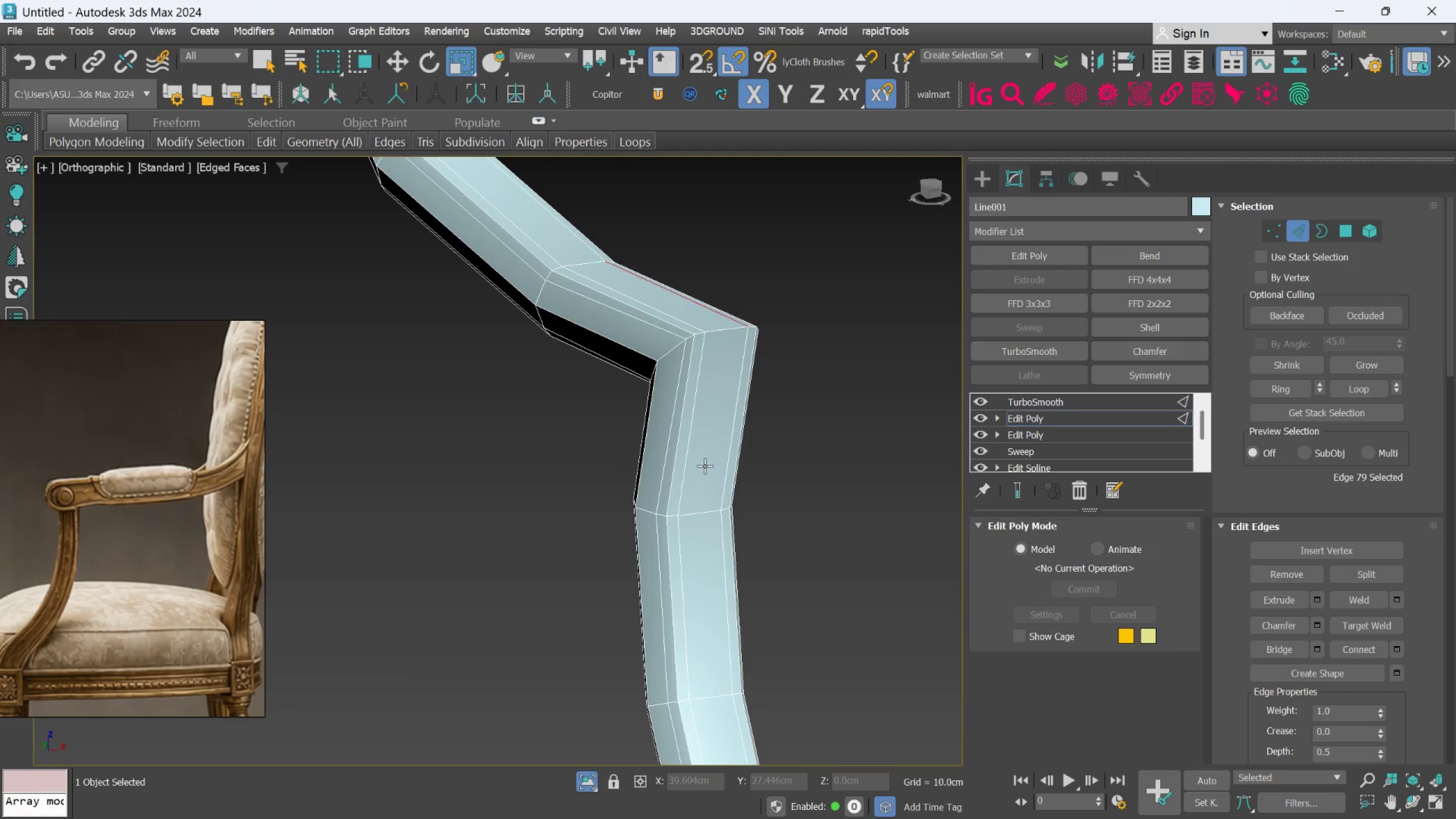 
key(Alt+AltLeft)
 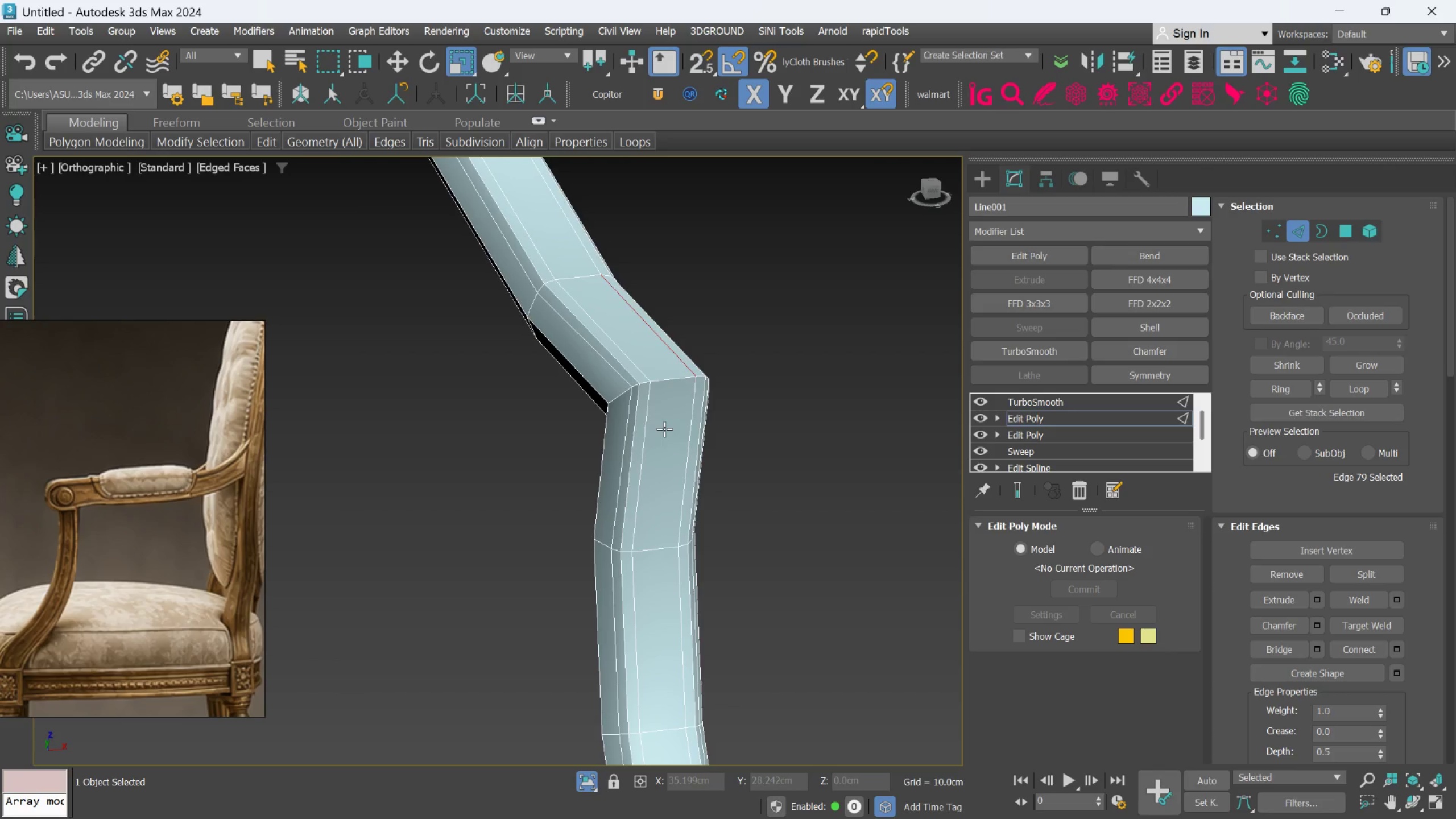 
scroll: coordinate [664, 429], scroll_direction: up, amount: 1.0
 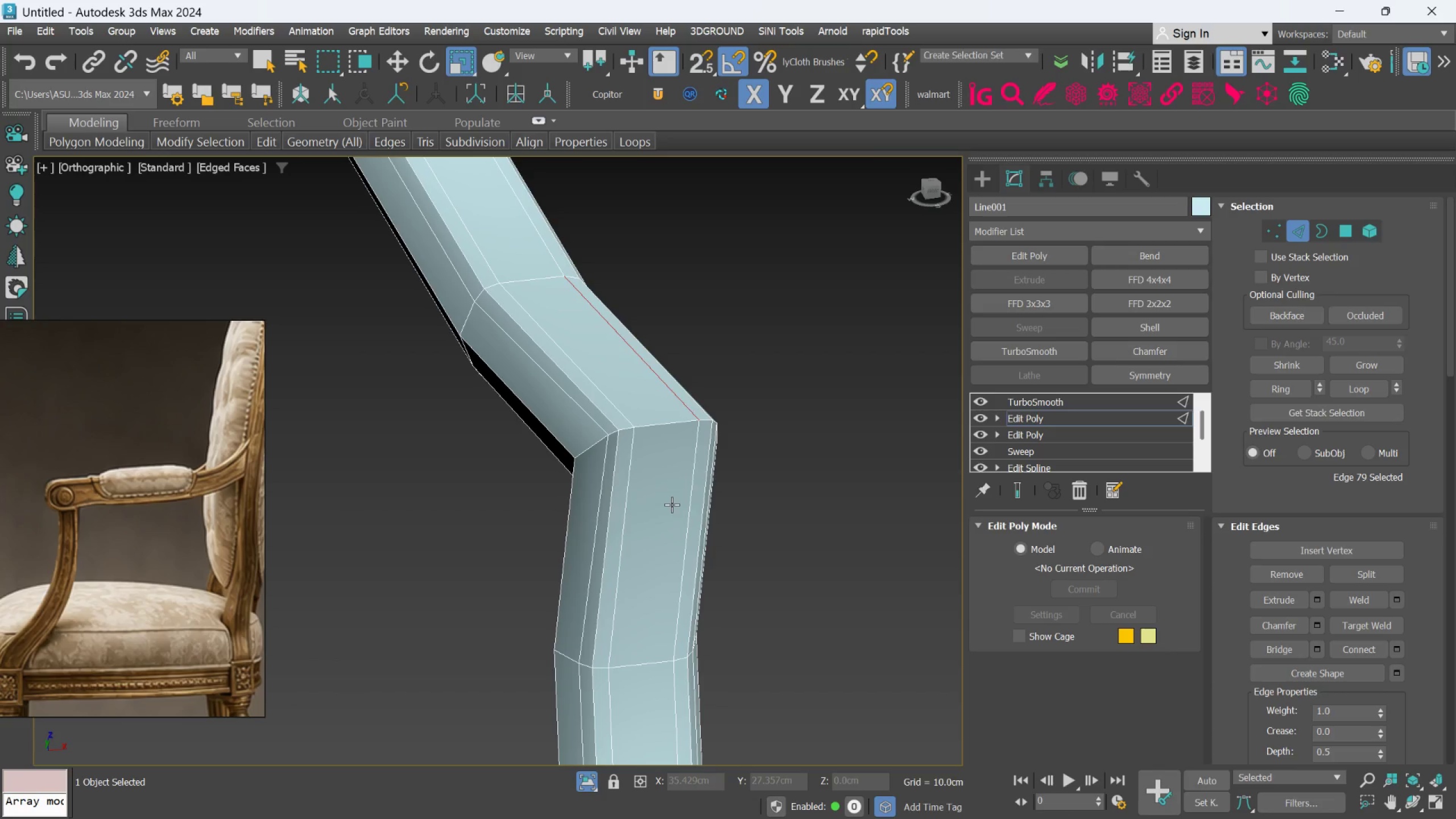 
wait(14.72)
 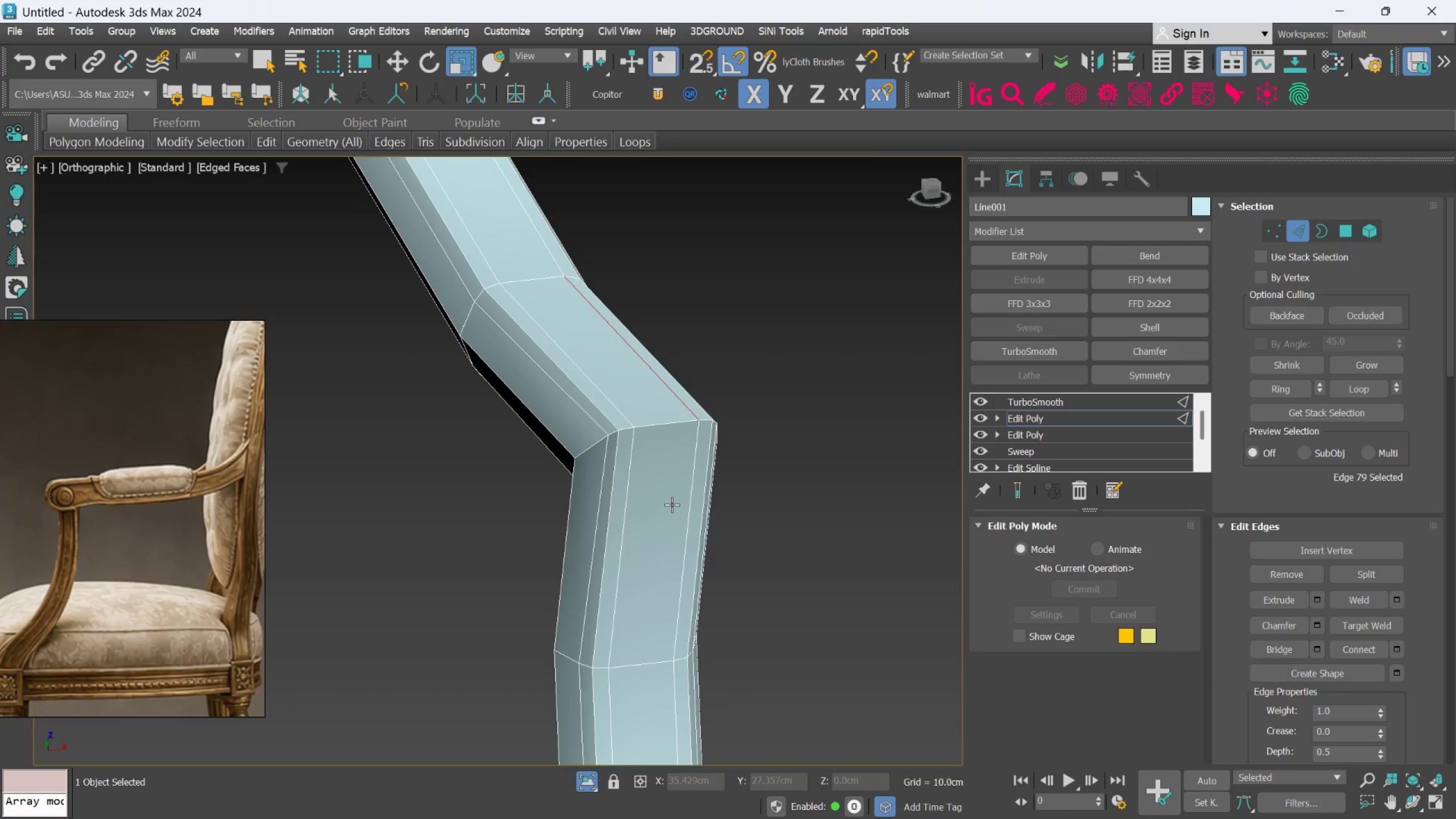 
left_click([1021, 493])
 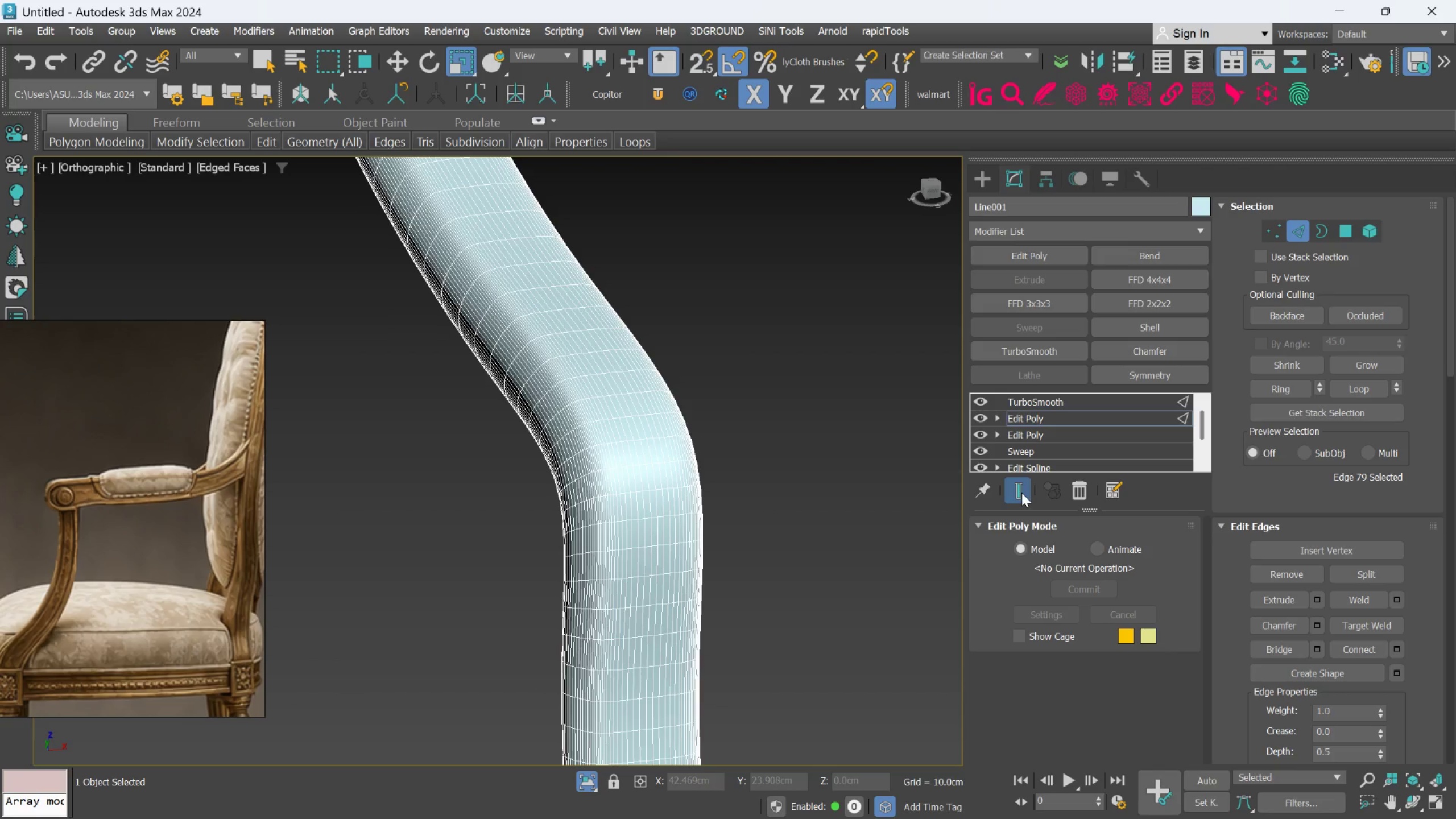 
left_click([1021, 493])
 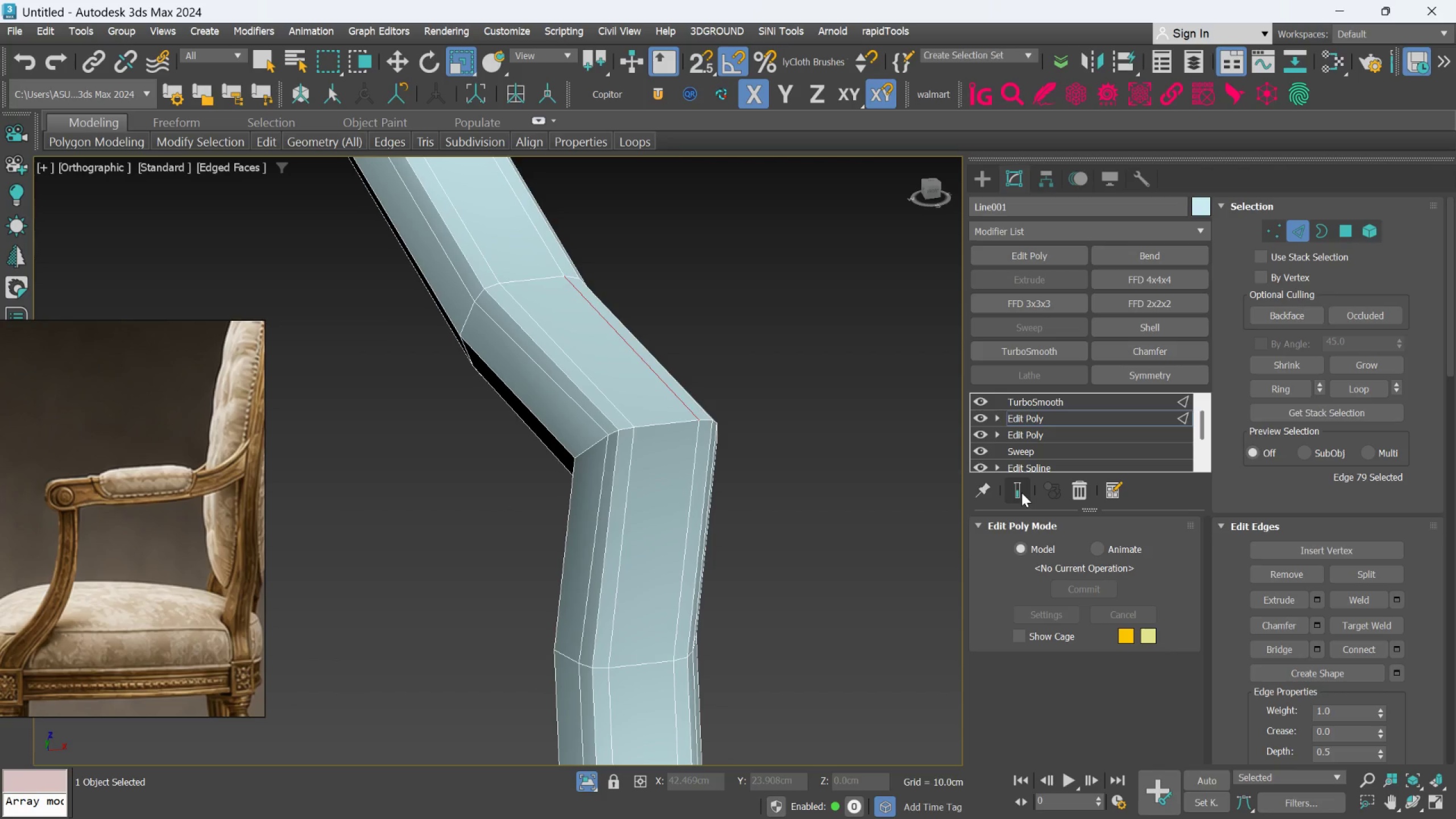 
left_click([1021, 493])
 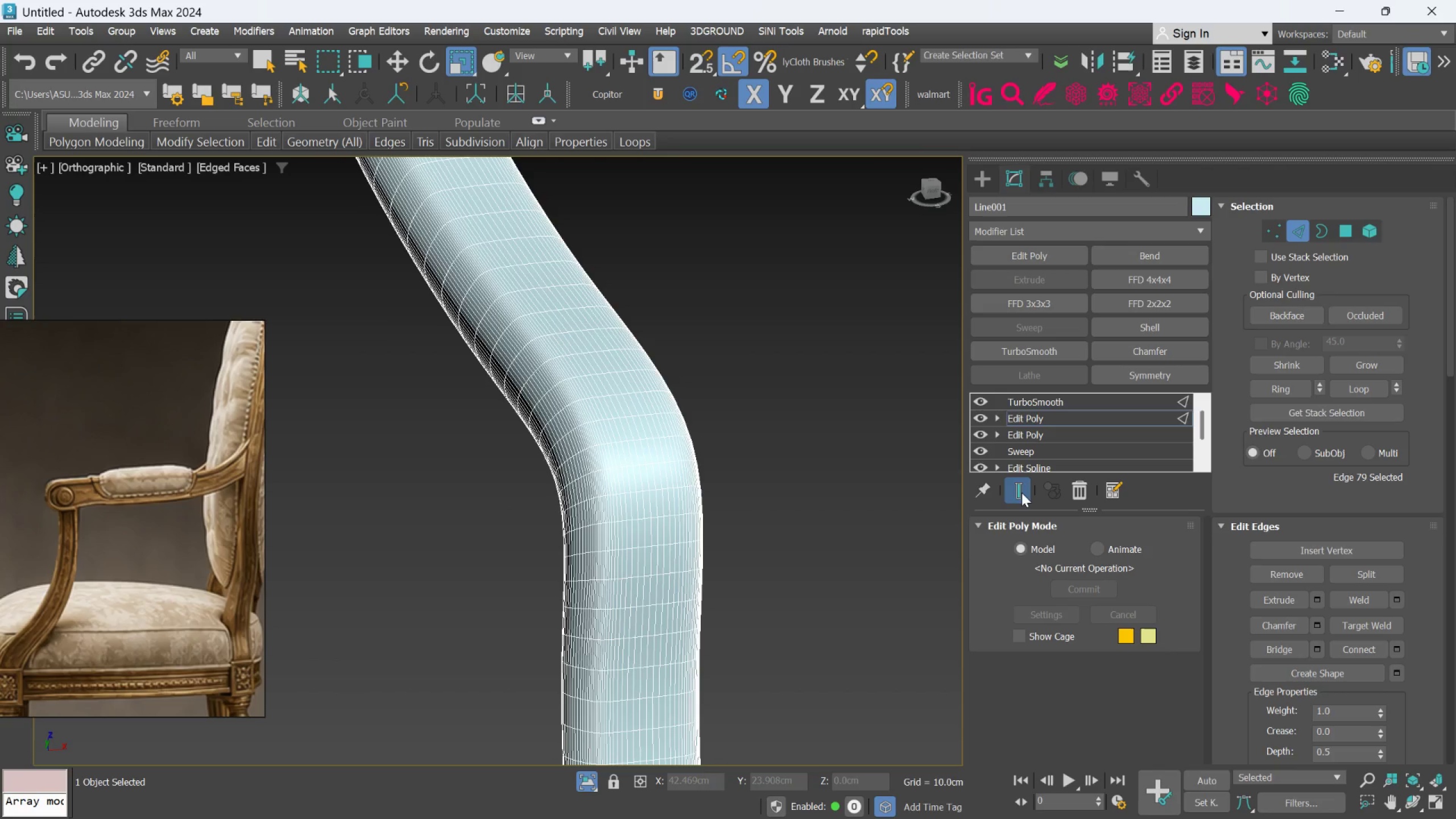 
left_click([1021, 493])
 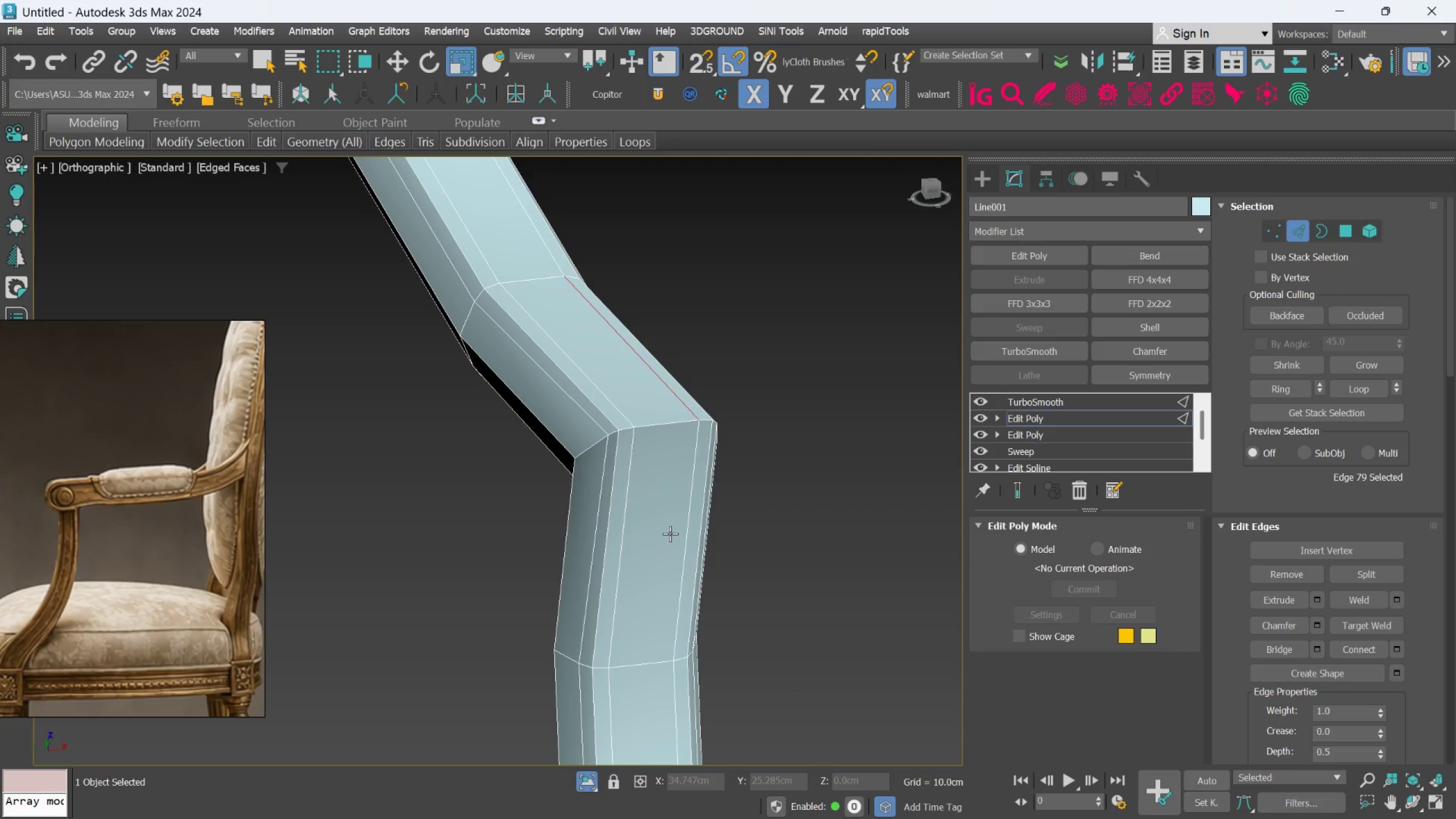 
wait(5.03)
 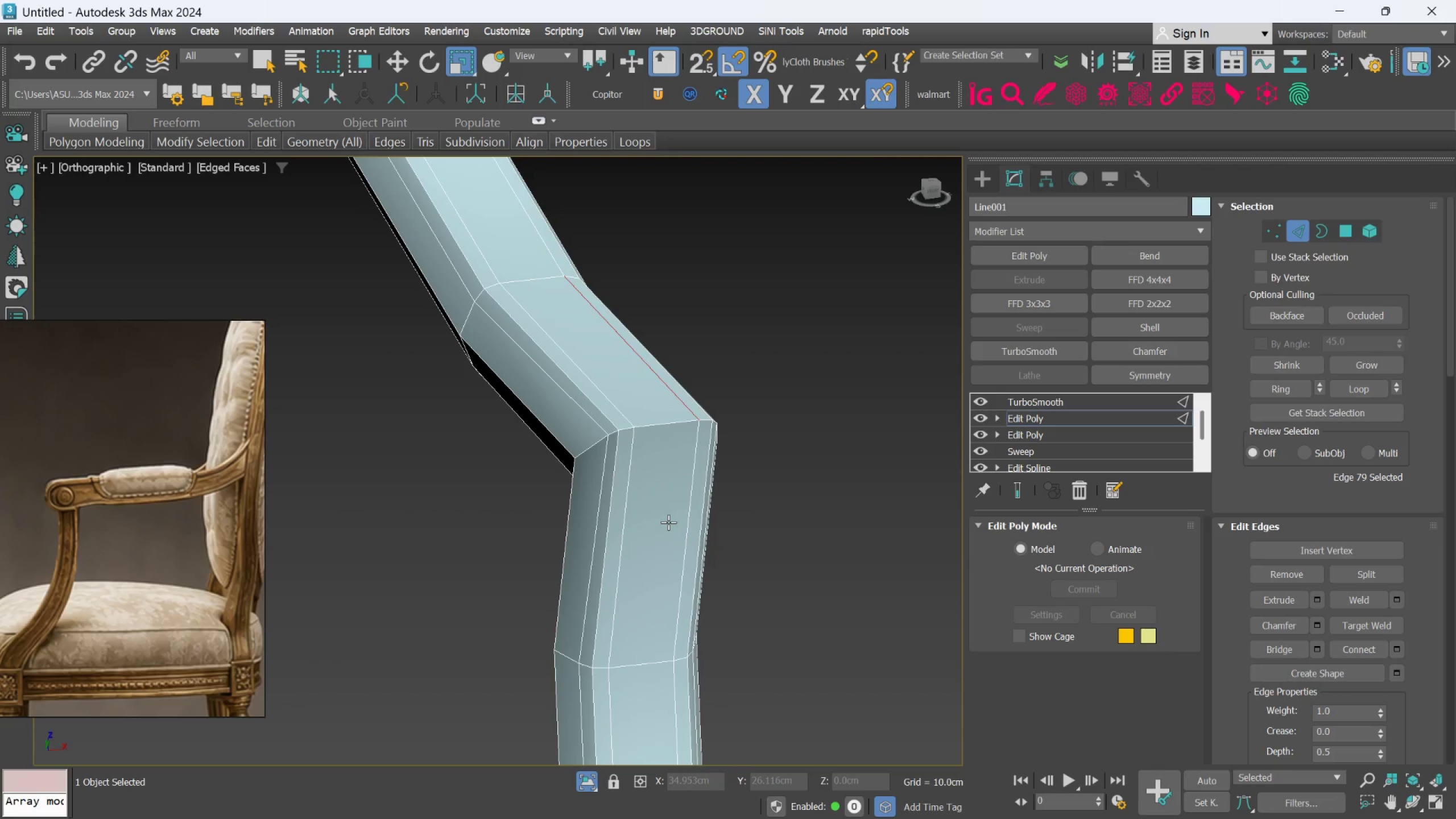 
scroll: coordinate [620, 486], scroll_direction: up, amount: 1.0
 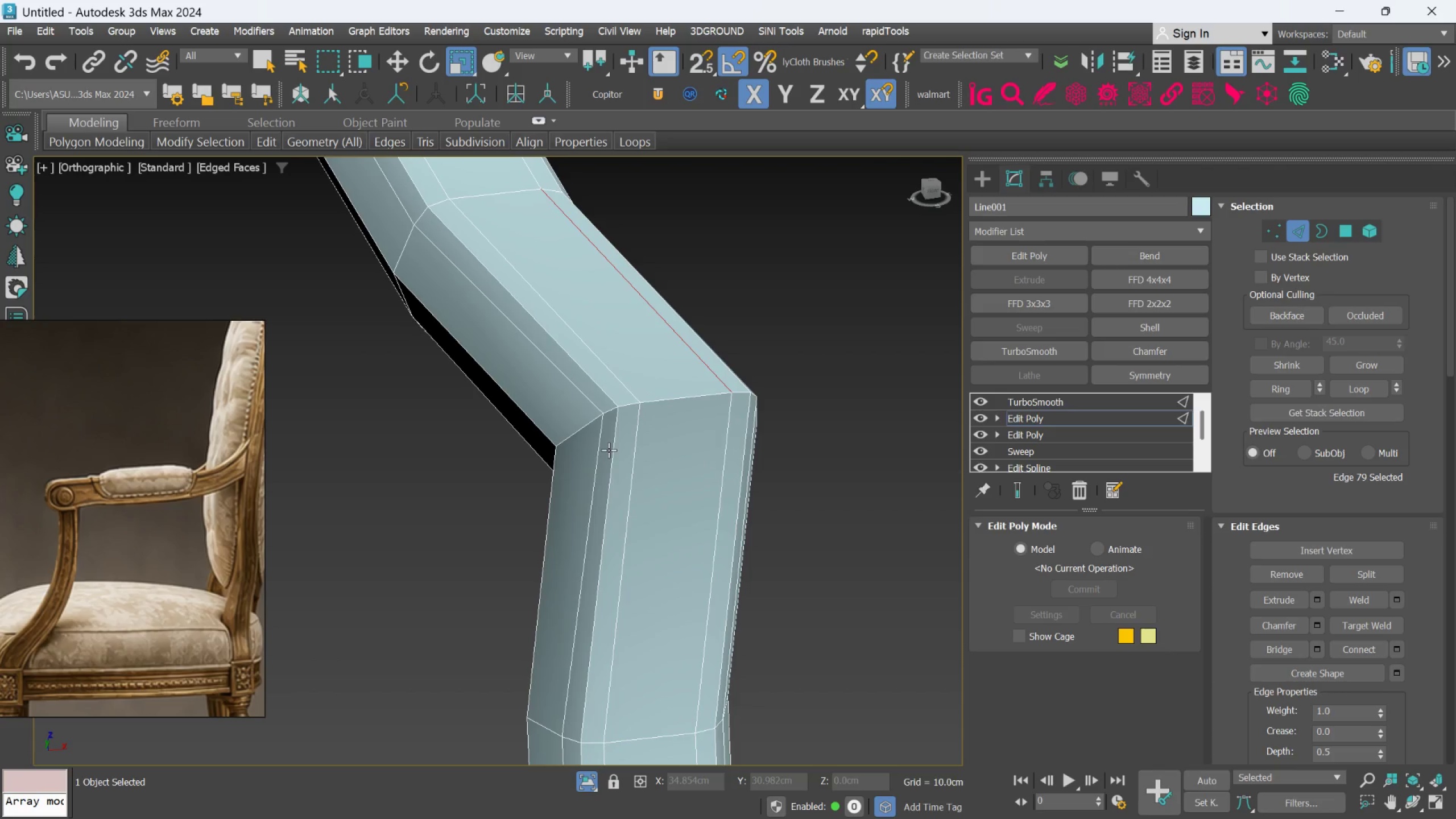 
double_click([638, 440])
 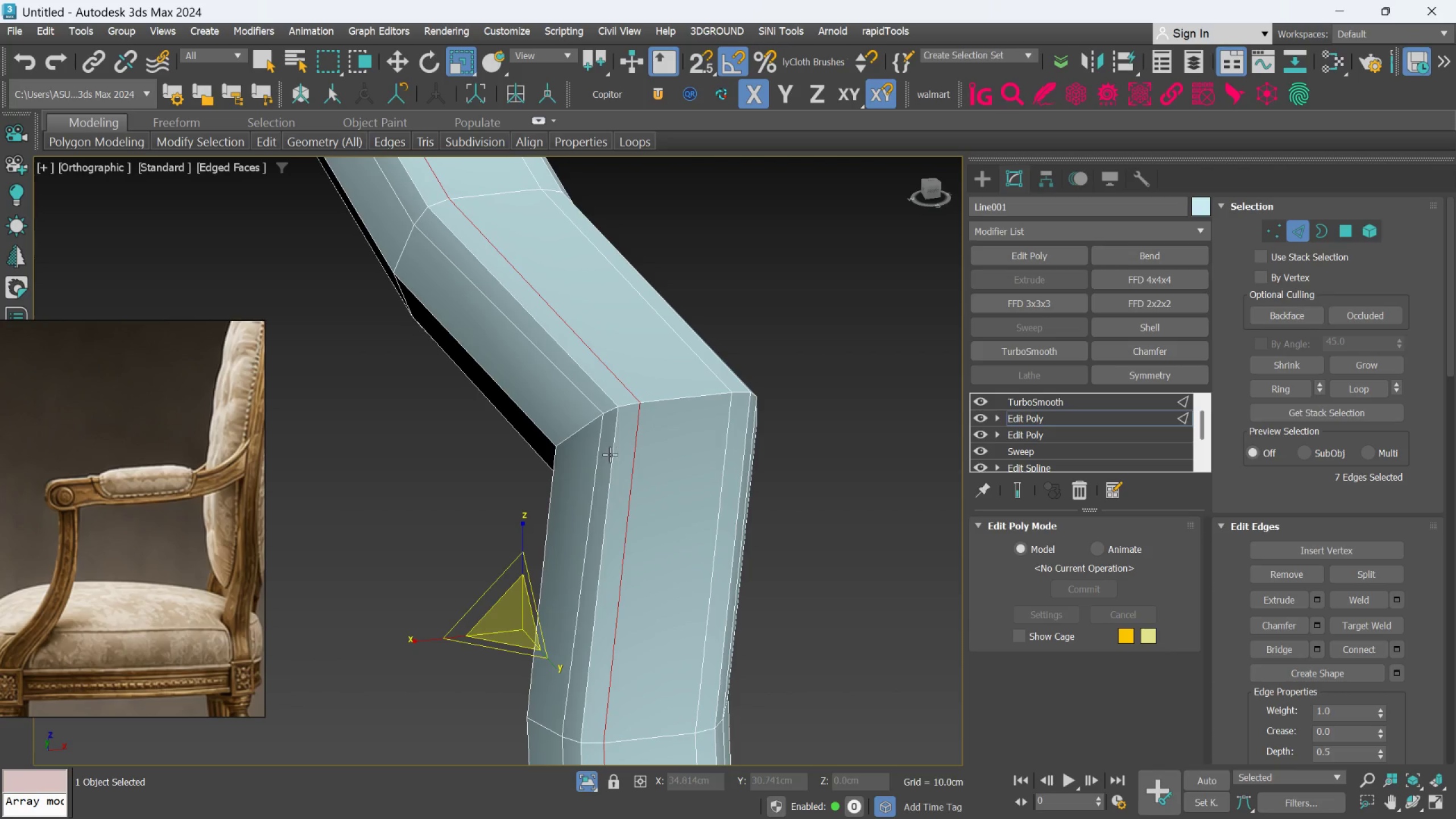 
hold_key(key=ControlLeft, duration=0.66)
double_click([598, 452])
 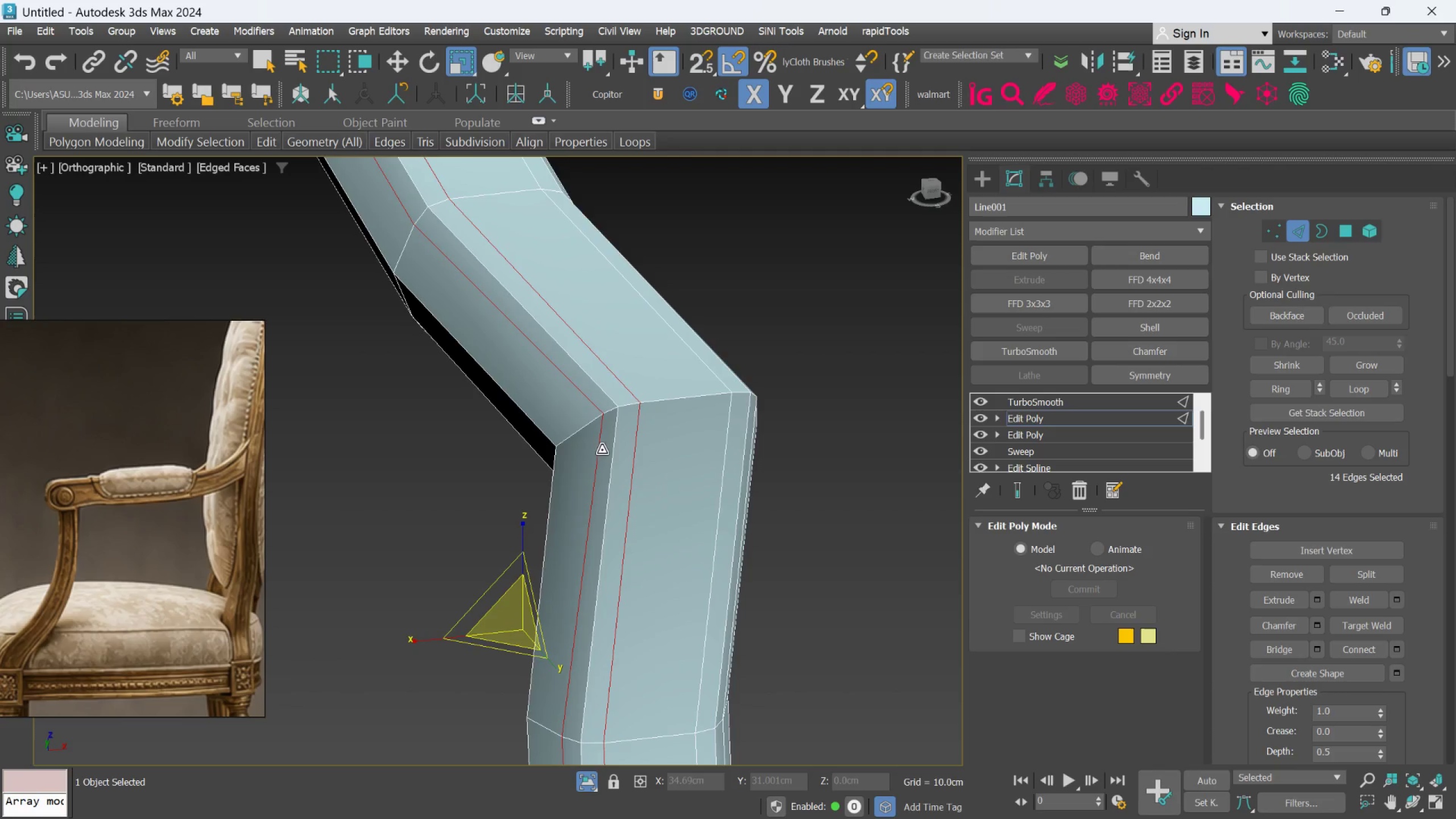 
scroll: coordinate [606, 450], scroll_direction: down, amount: 2.0
 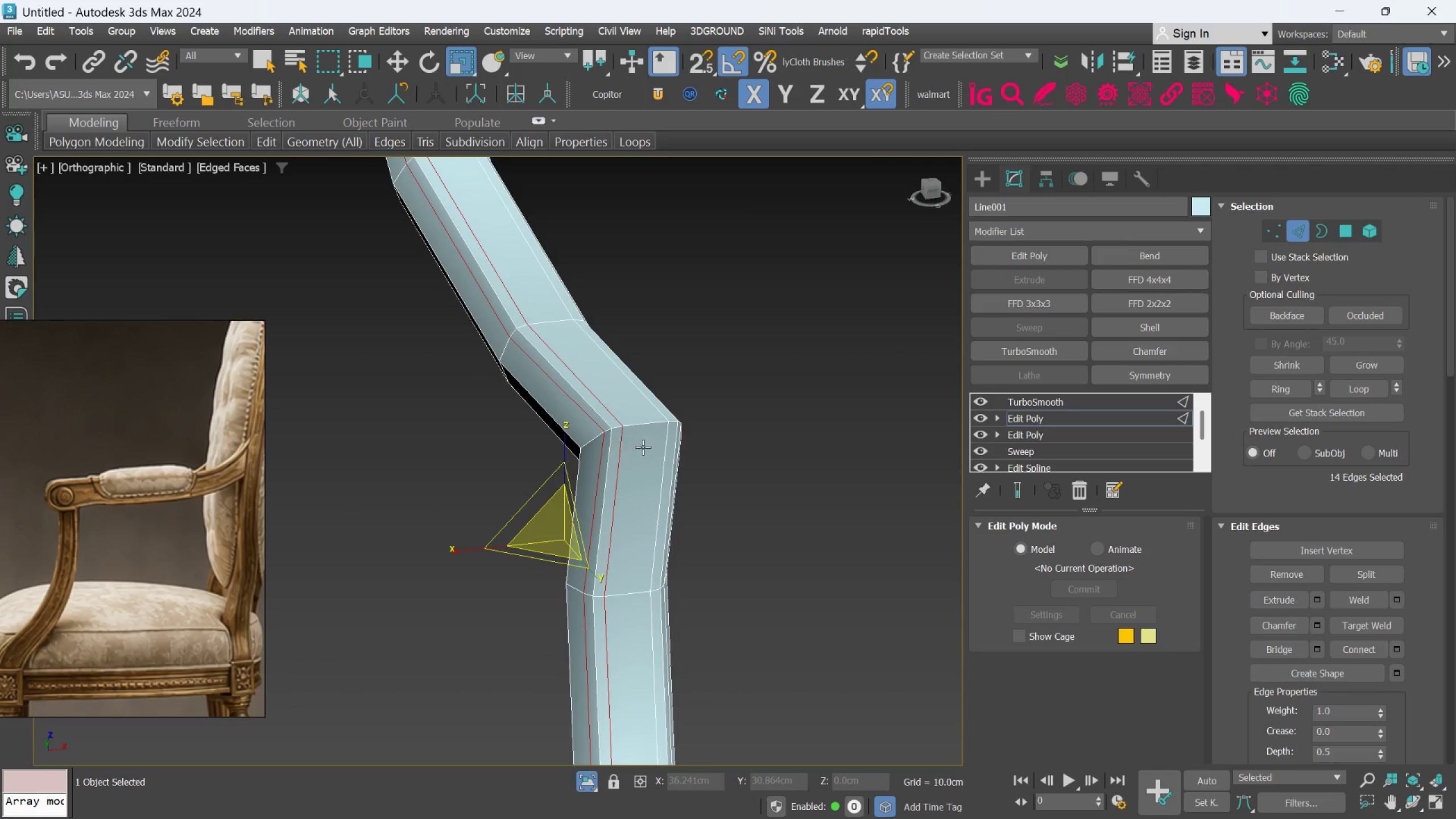 
hold_key(key=AltLeft, duration=0.58)
 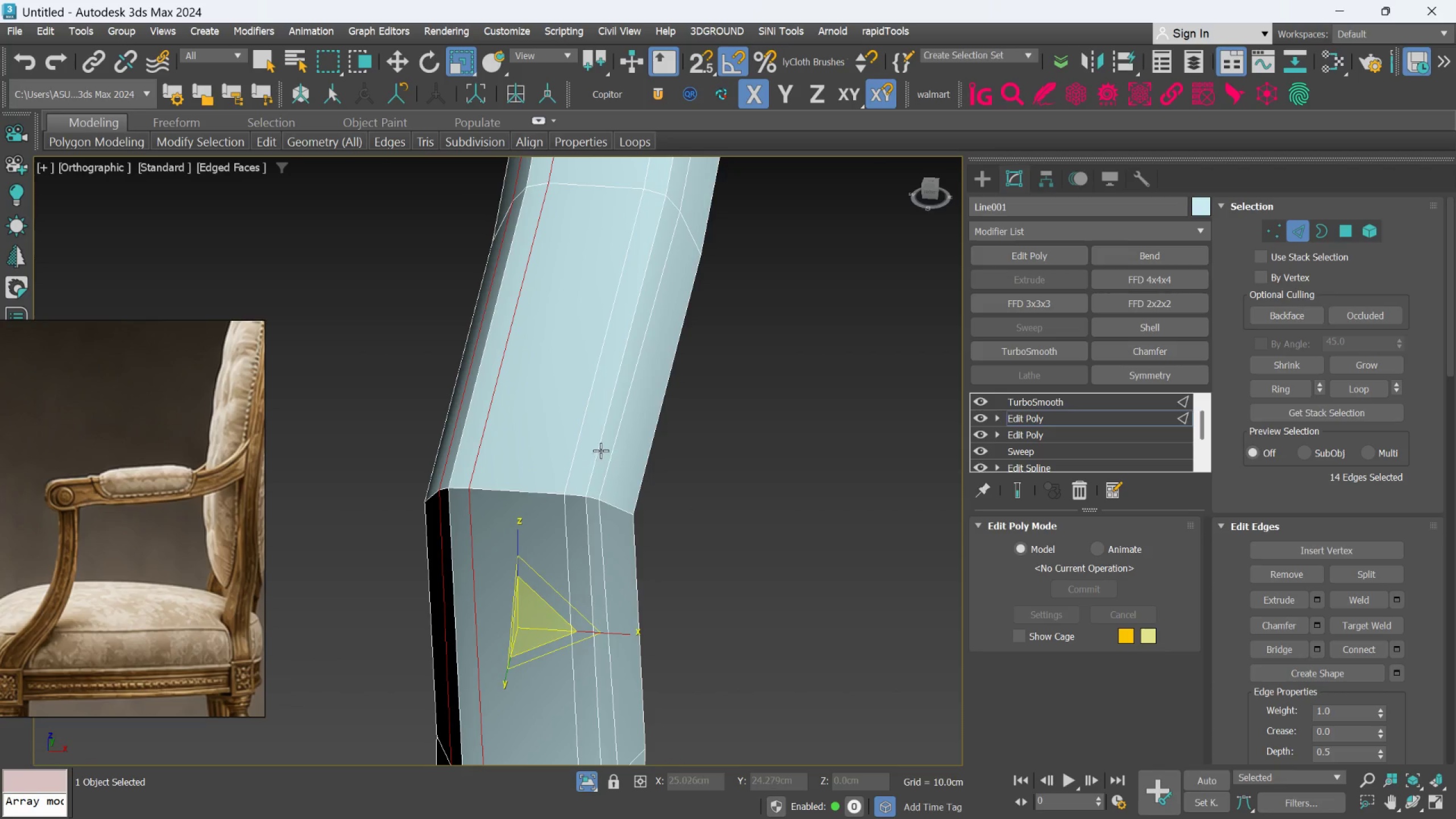 
hold_key(key=AltLeft, duration=1.78)
scroll: coordinate [607, 454], scroll_direction: up, amount: 2.0
 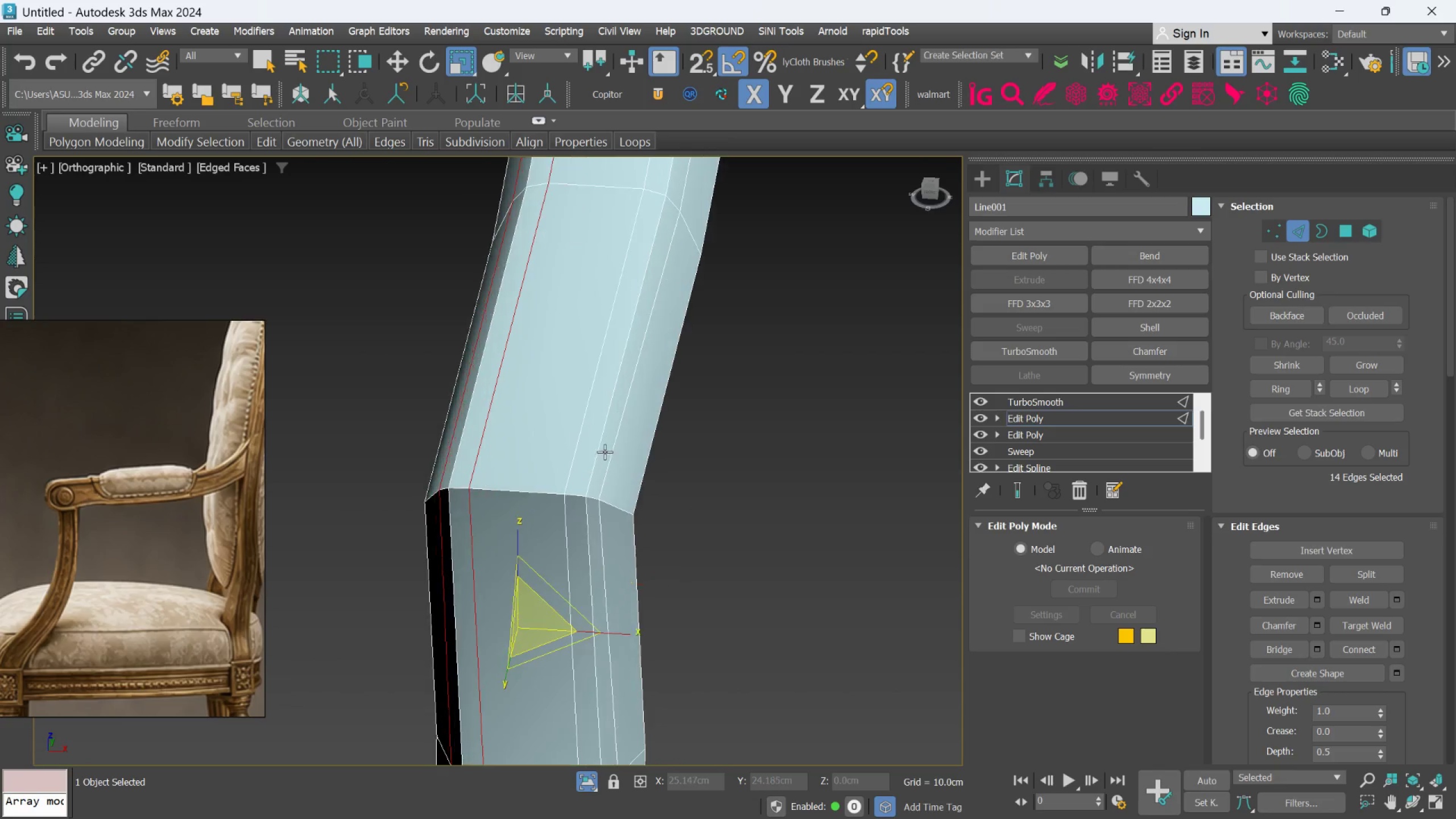 
hold_key(key=ControlLeft, duration=0.95)
left_click([581, 441])
 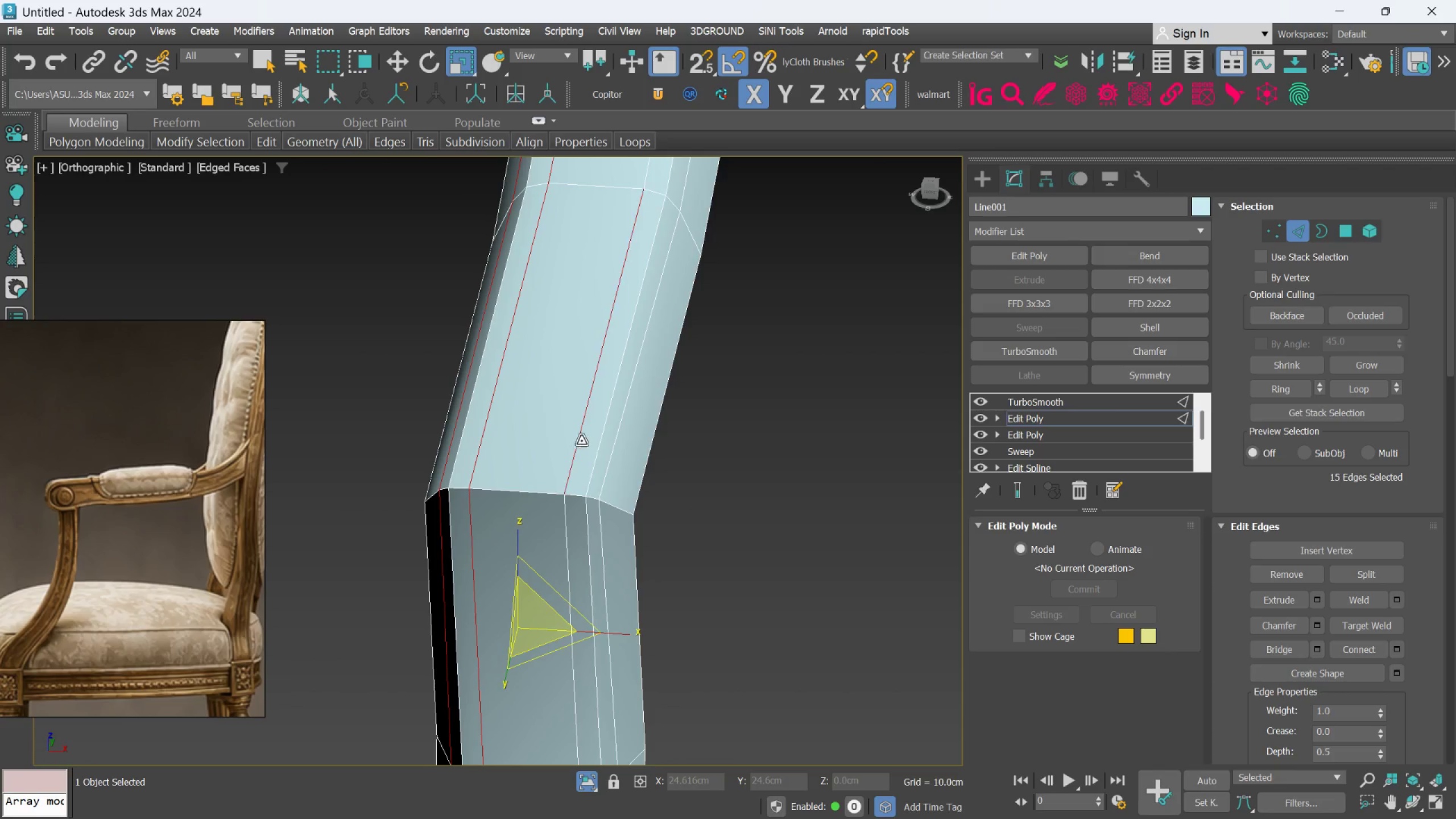 
double_click([581, 441])
 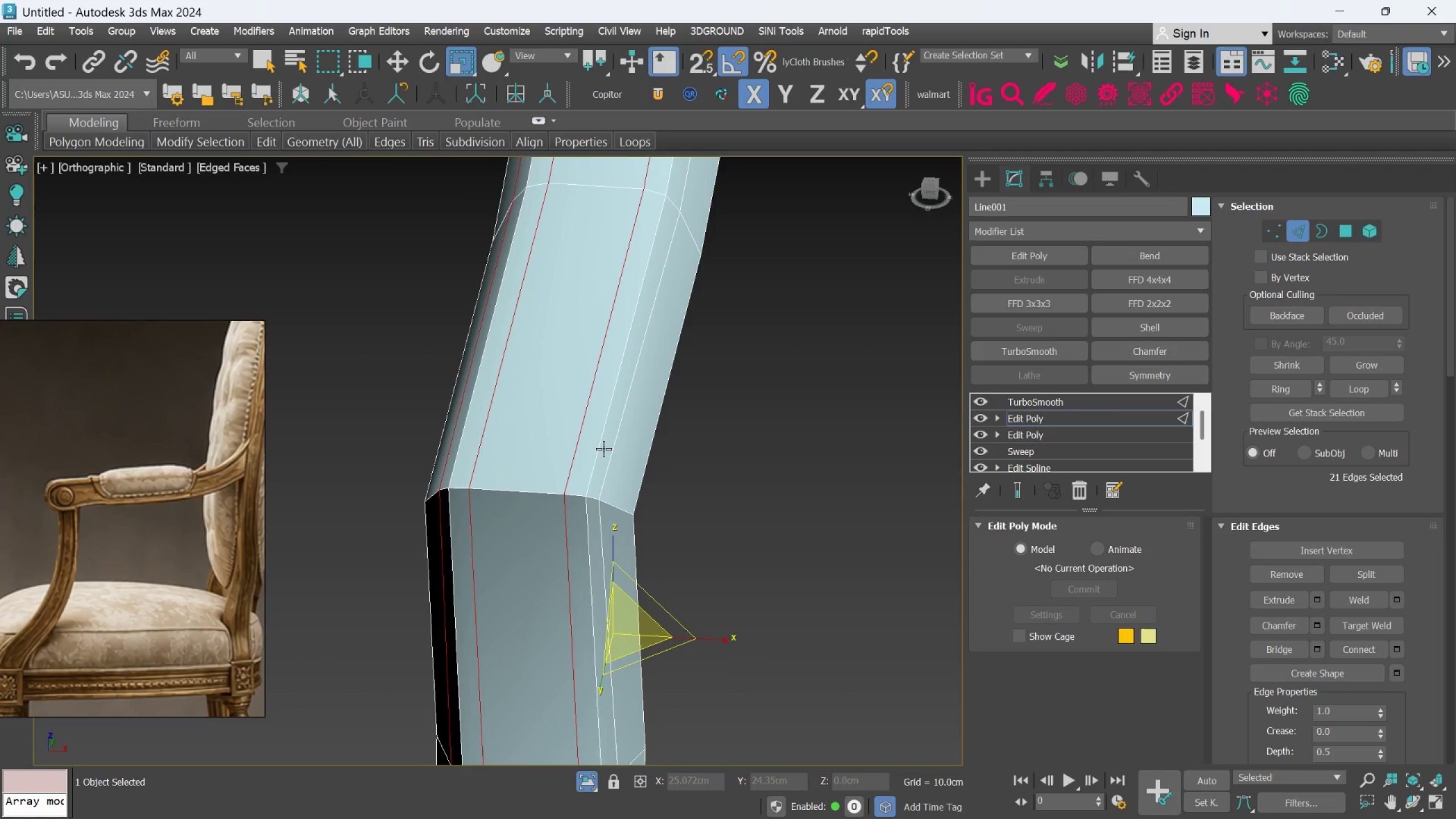 
hold_key(key=AltLeft, duration=0.42)
 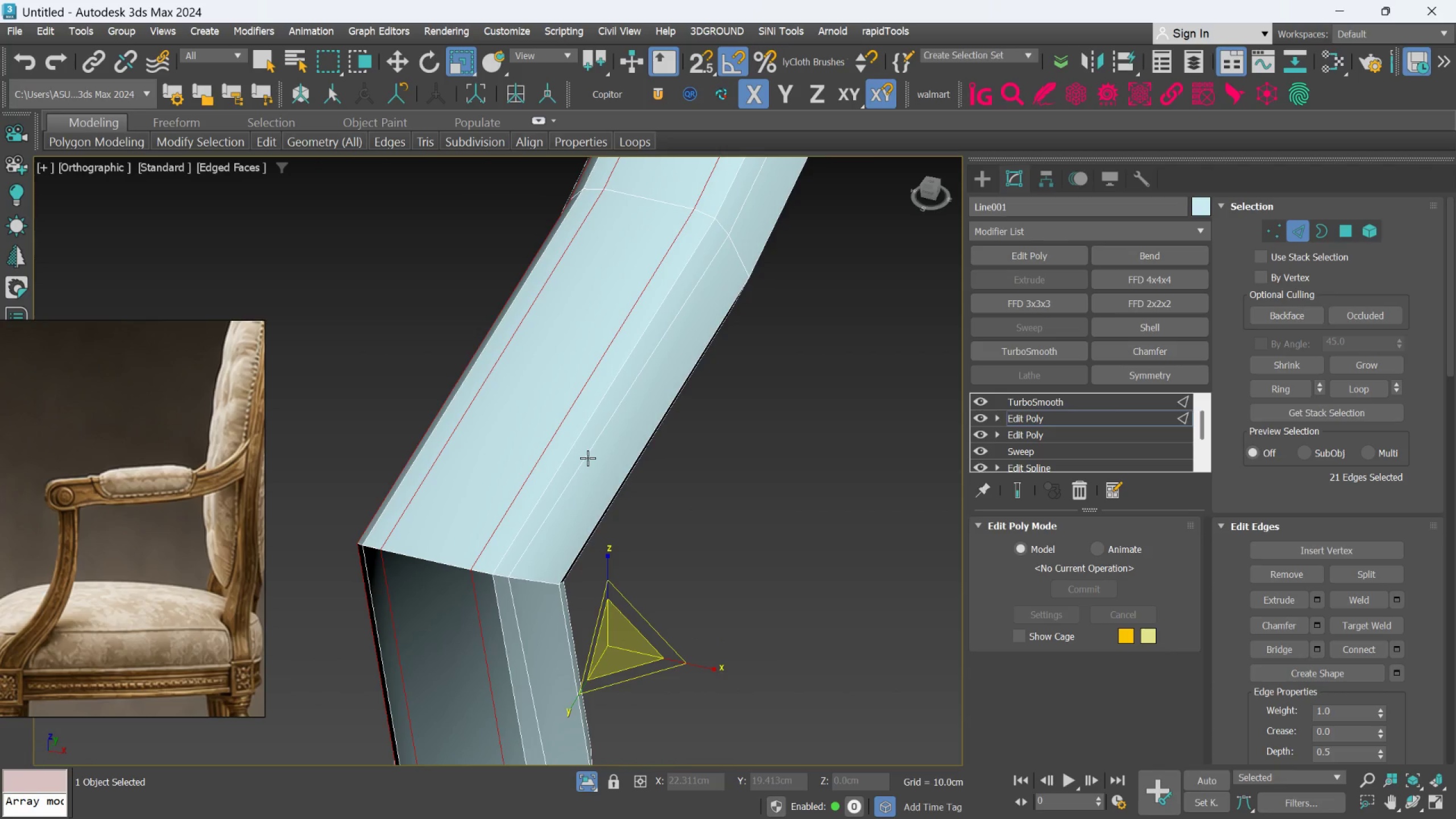 
hold_key(key=ControlLeft, duration=0.58)
left_click([589, 454])
 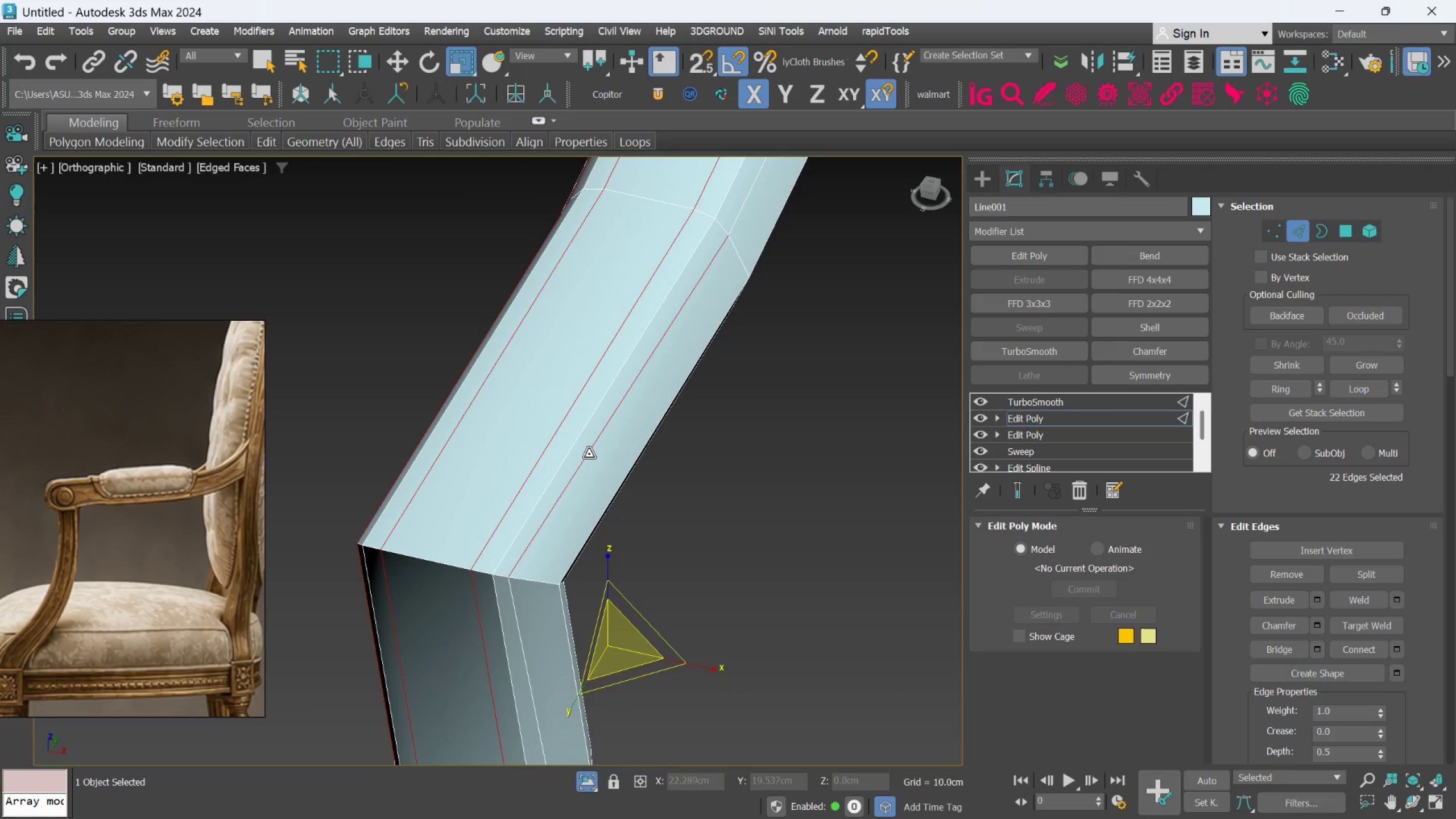 
double_click([589, 454])
 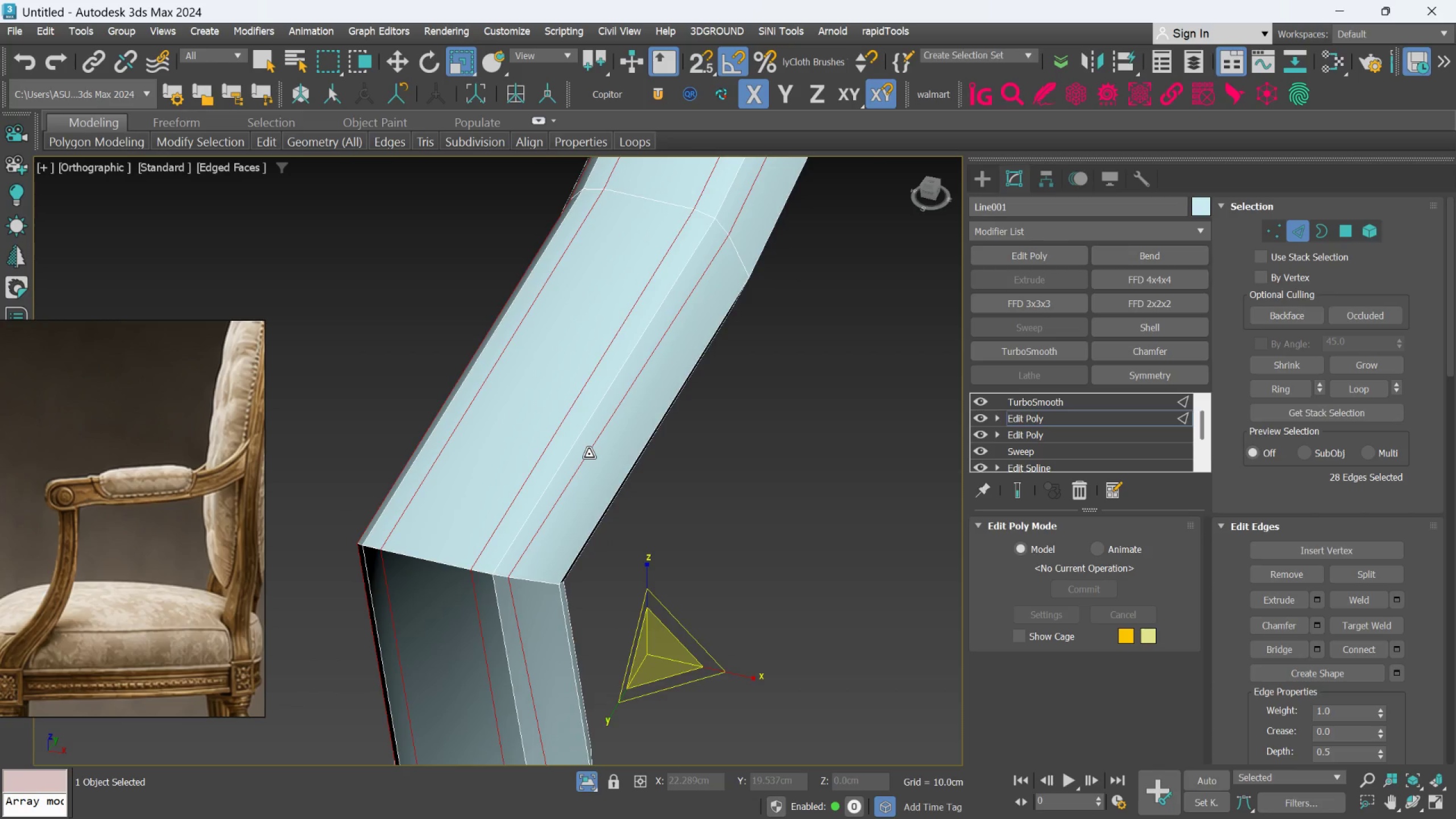 
scroll: coordinate [589, 454], scroll_direction: down, amount: 2.0
 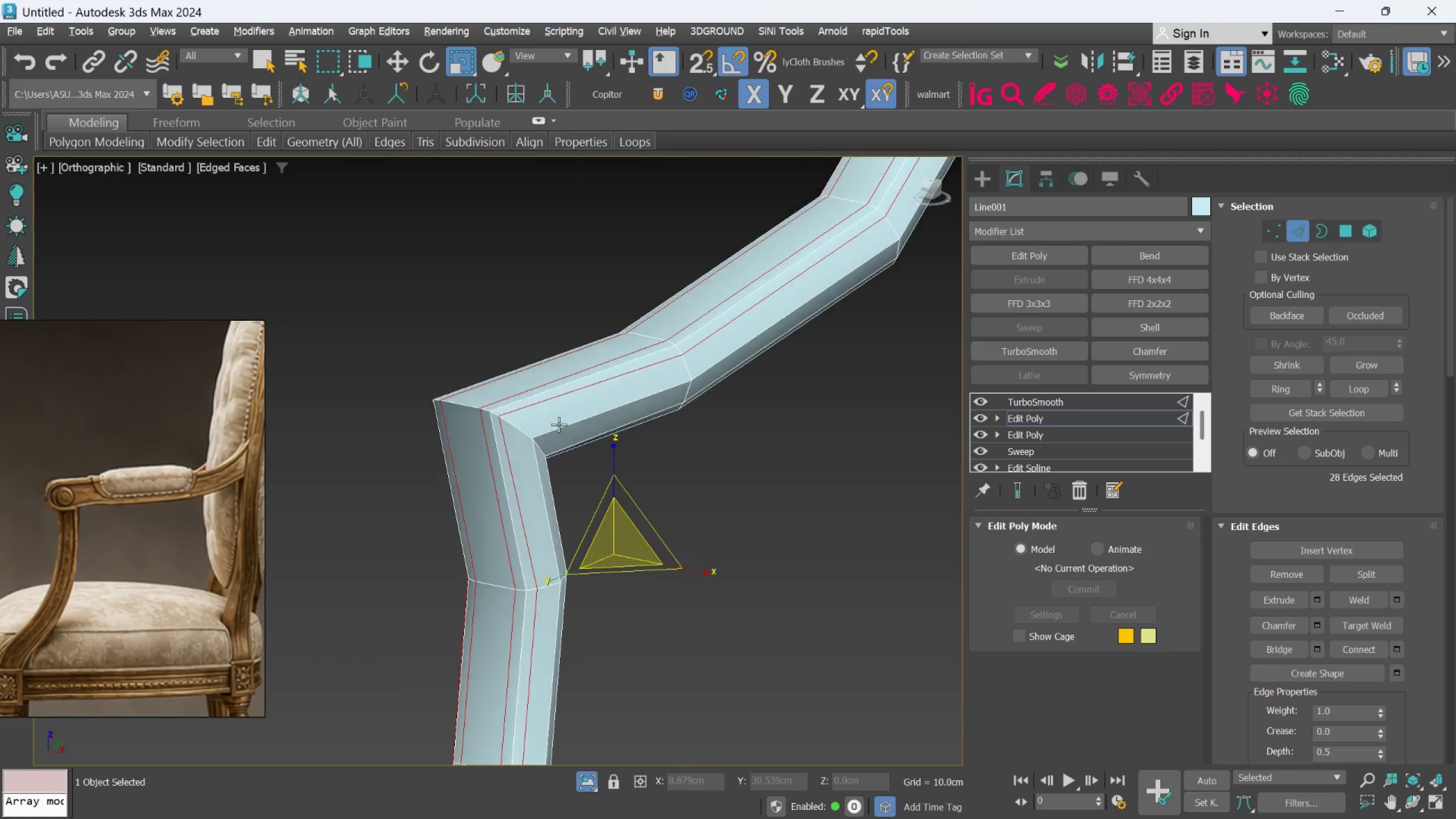 
hold_key(key=AltLeft, duration=1.5)
 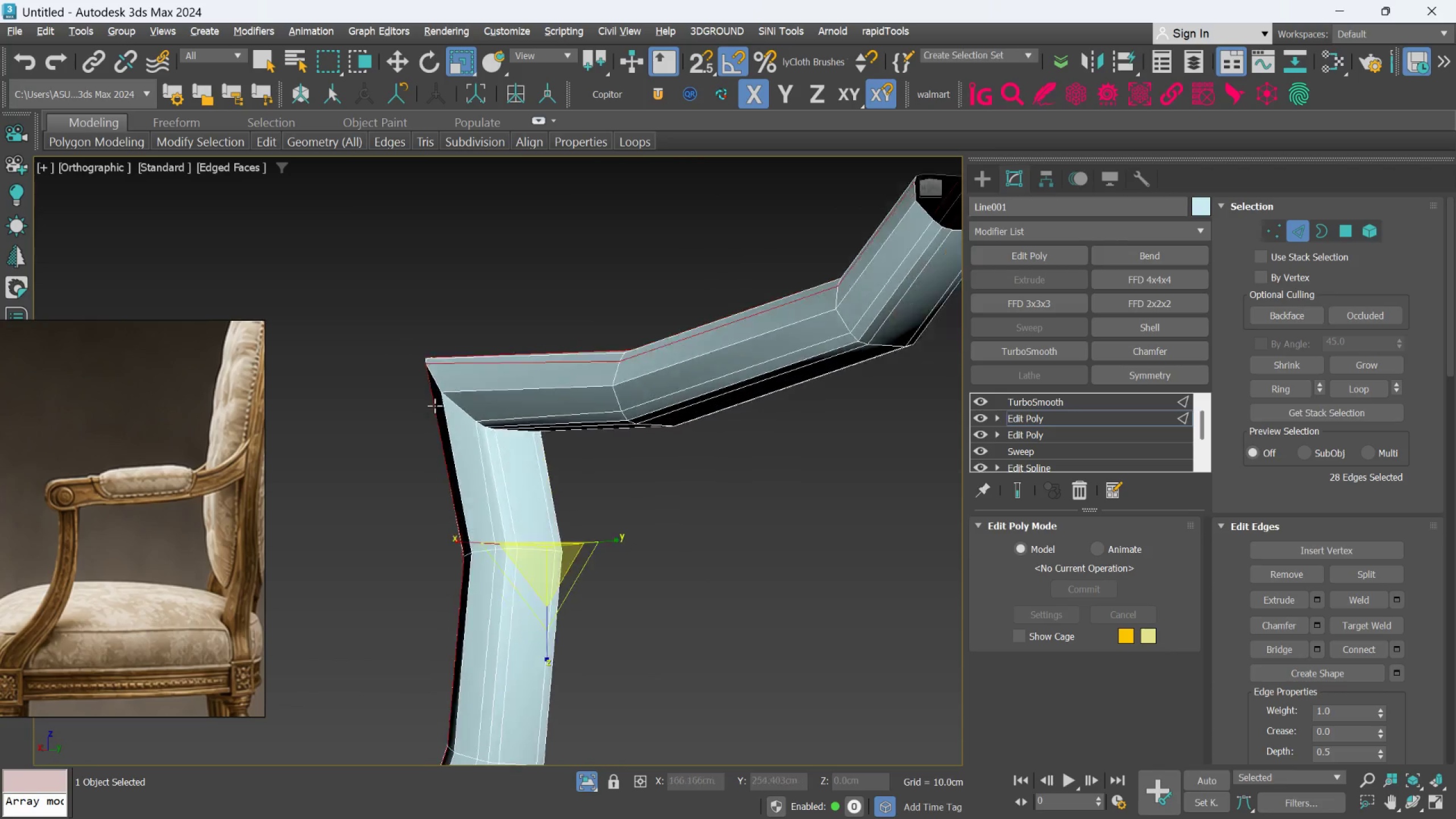 
key(Alt+AltLeft)
 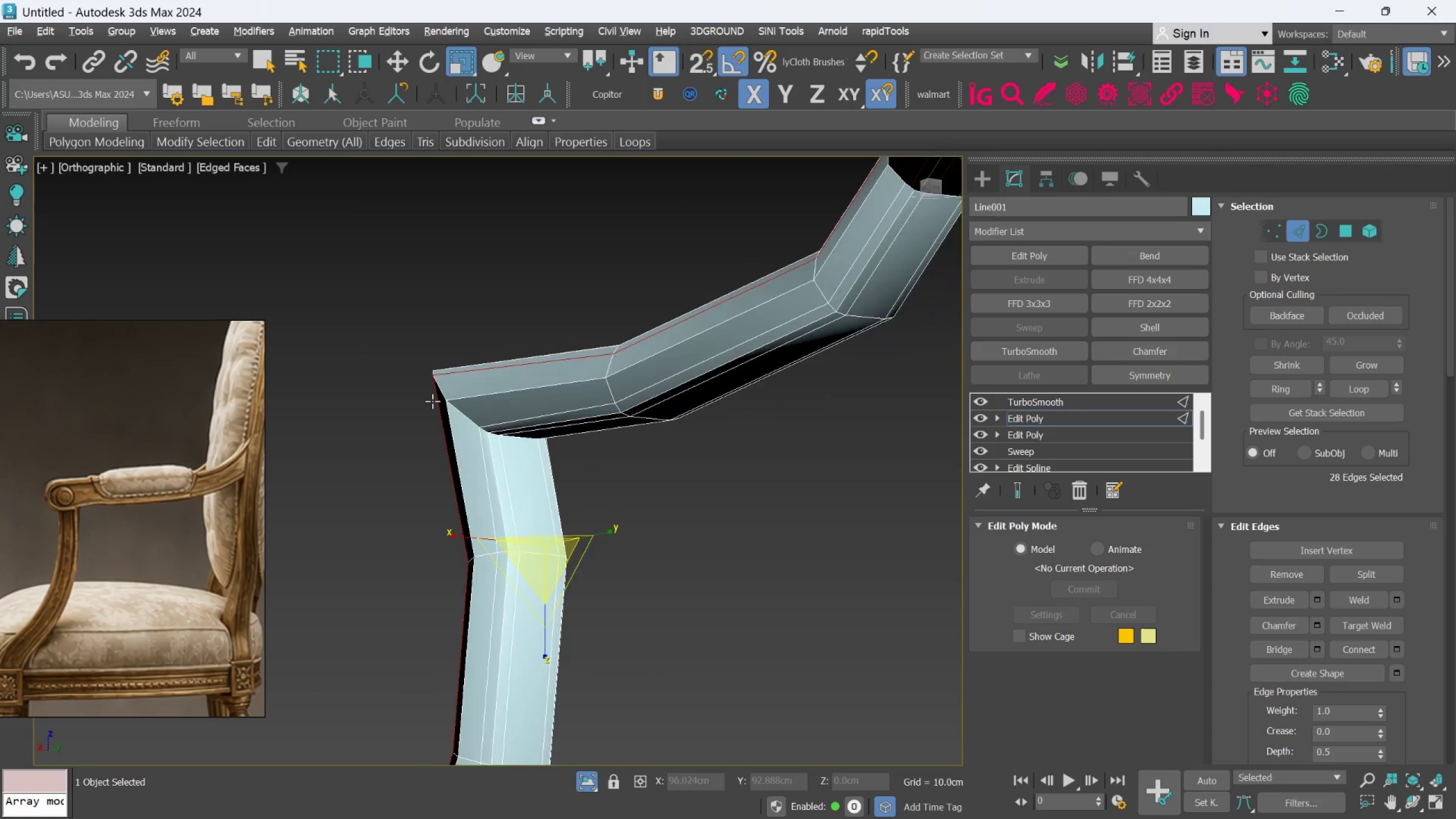 
key(Alt+AltLeft)
 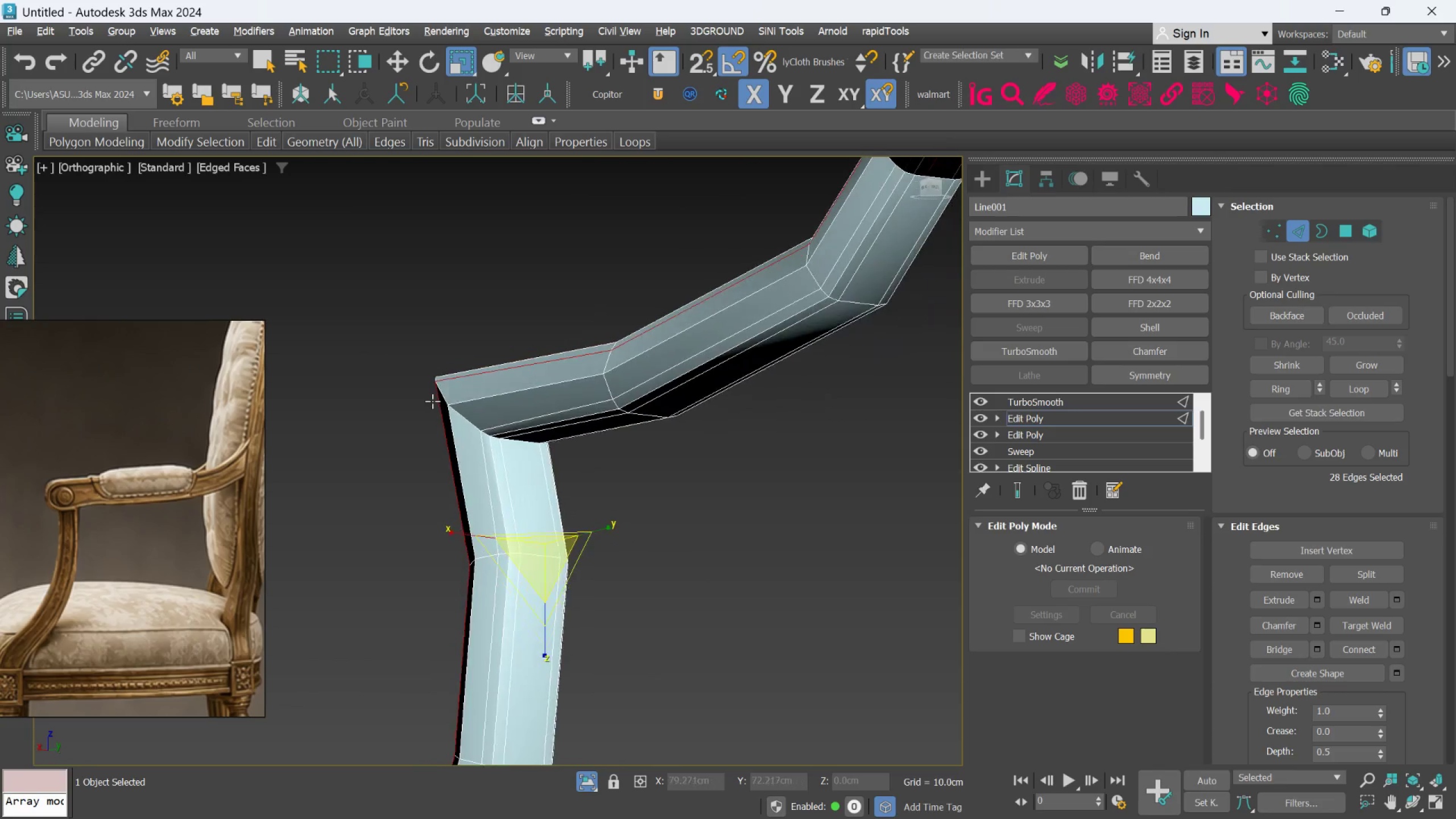 
key(Alt+AltLeft)
 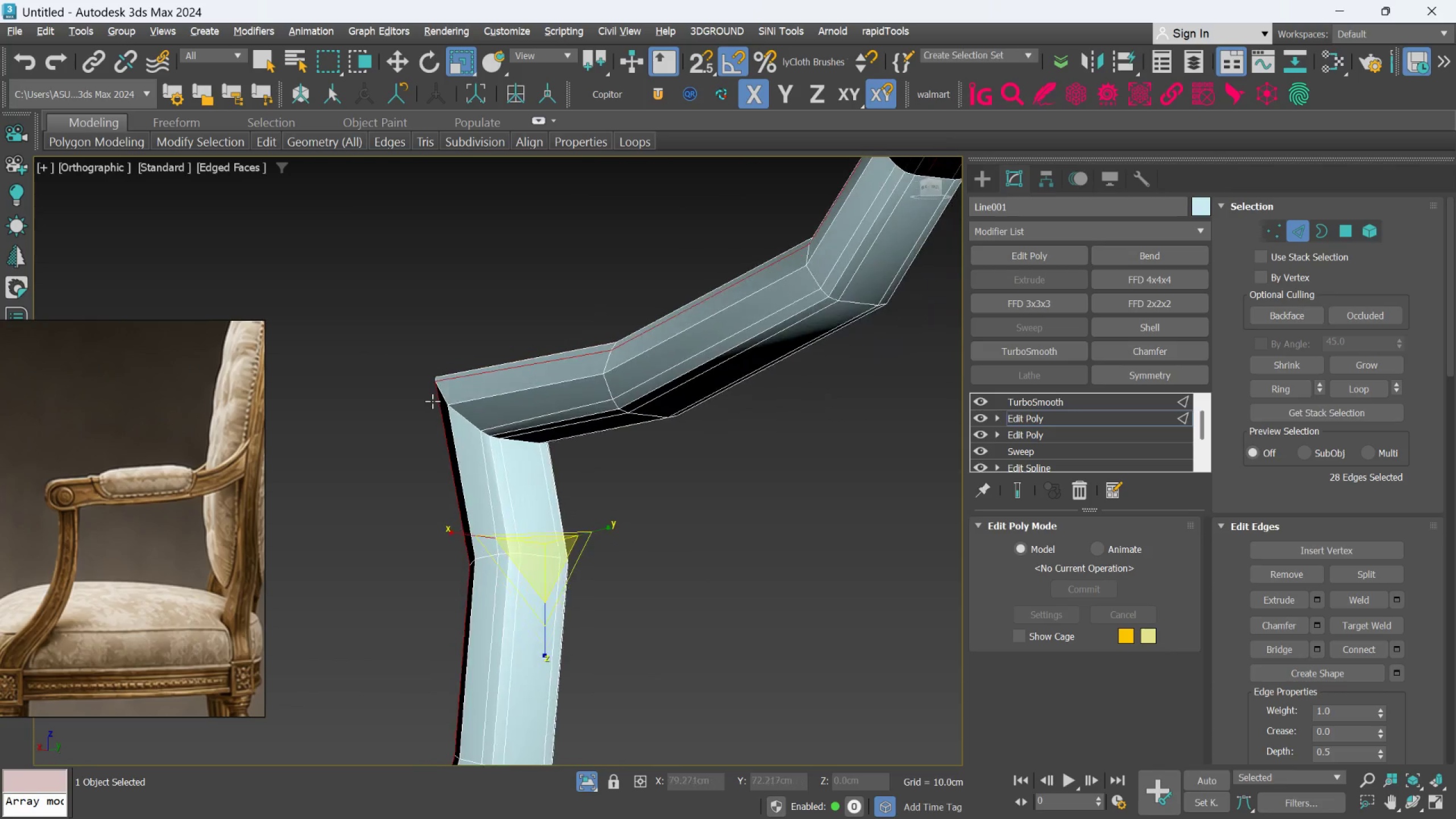 
key(Alt+AltLeft)
 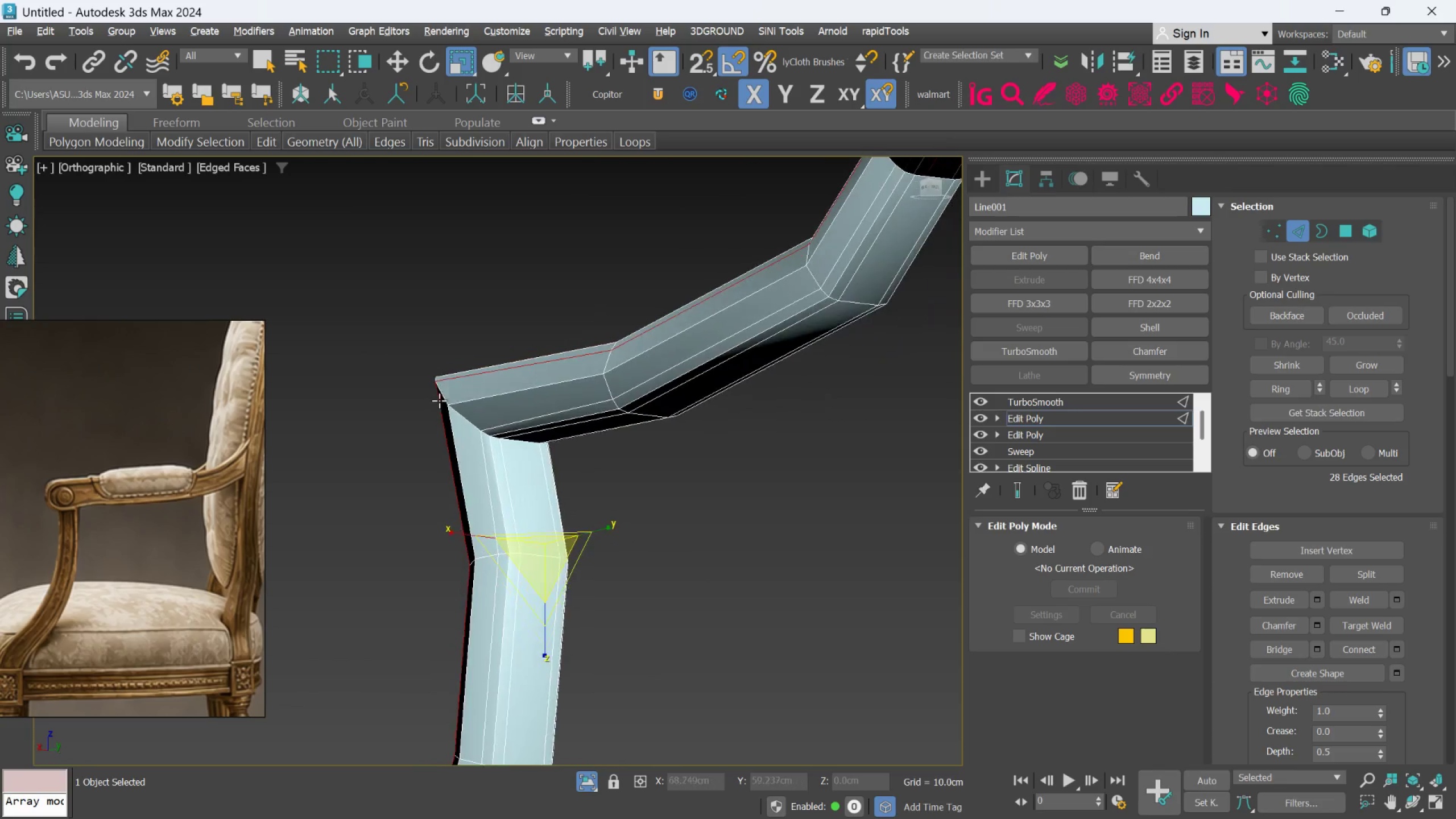 
key(Alt+AltLeft)
 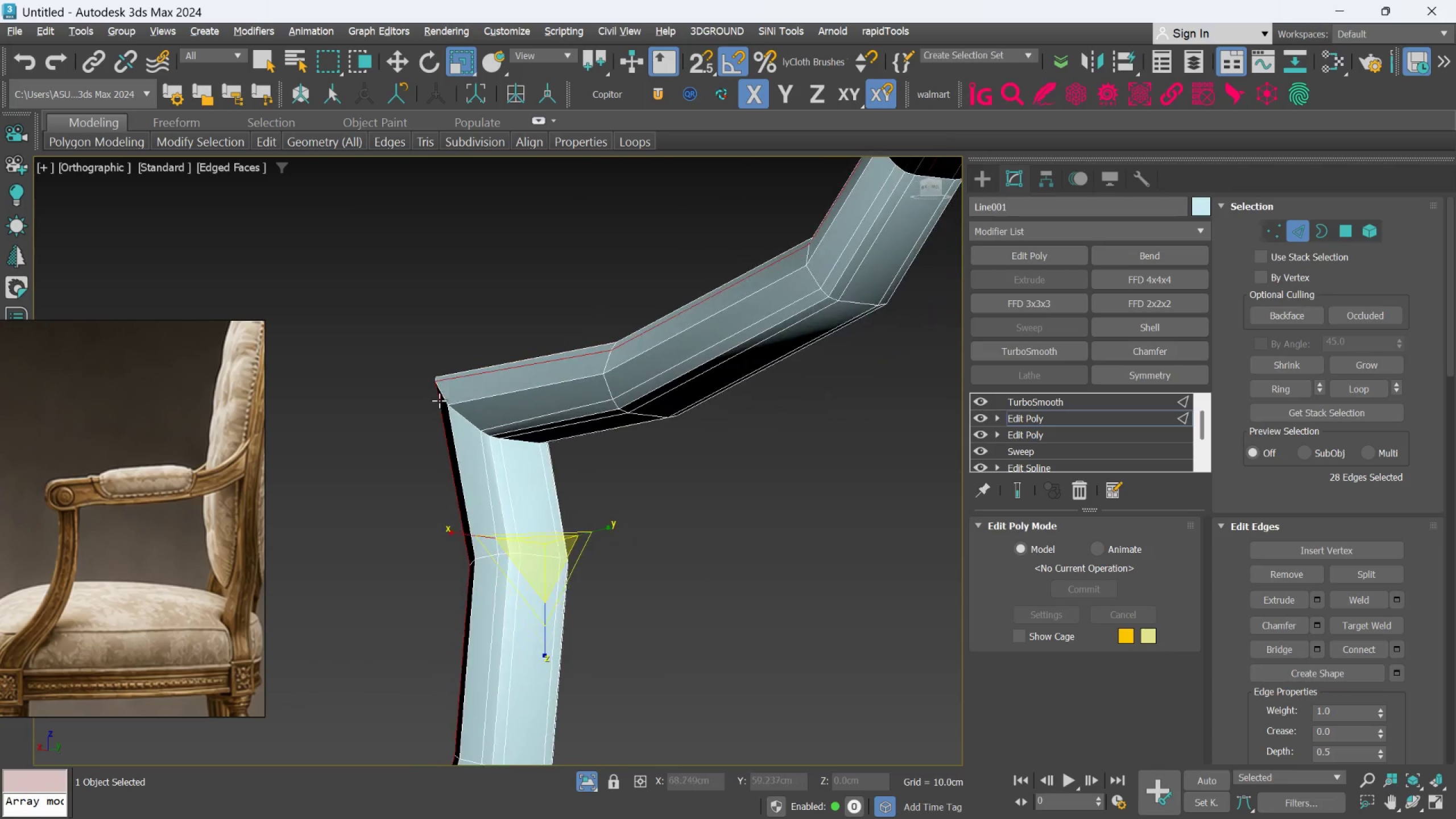 
key(Alt+AltLeft)
 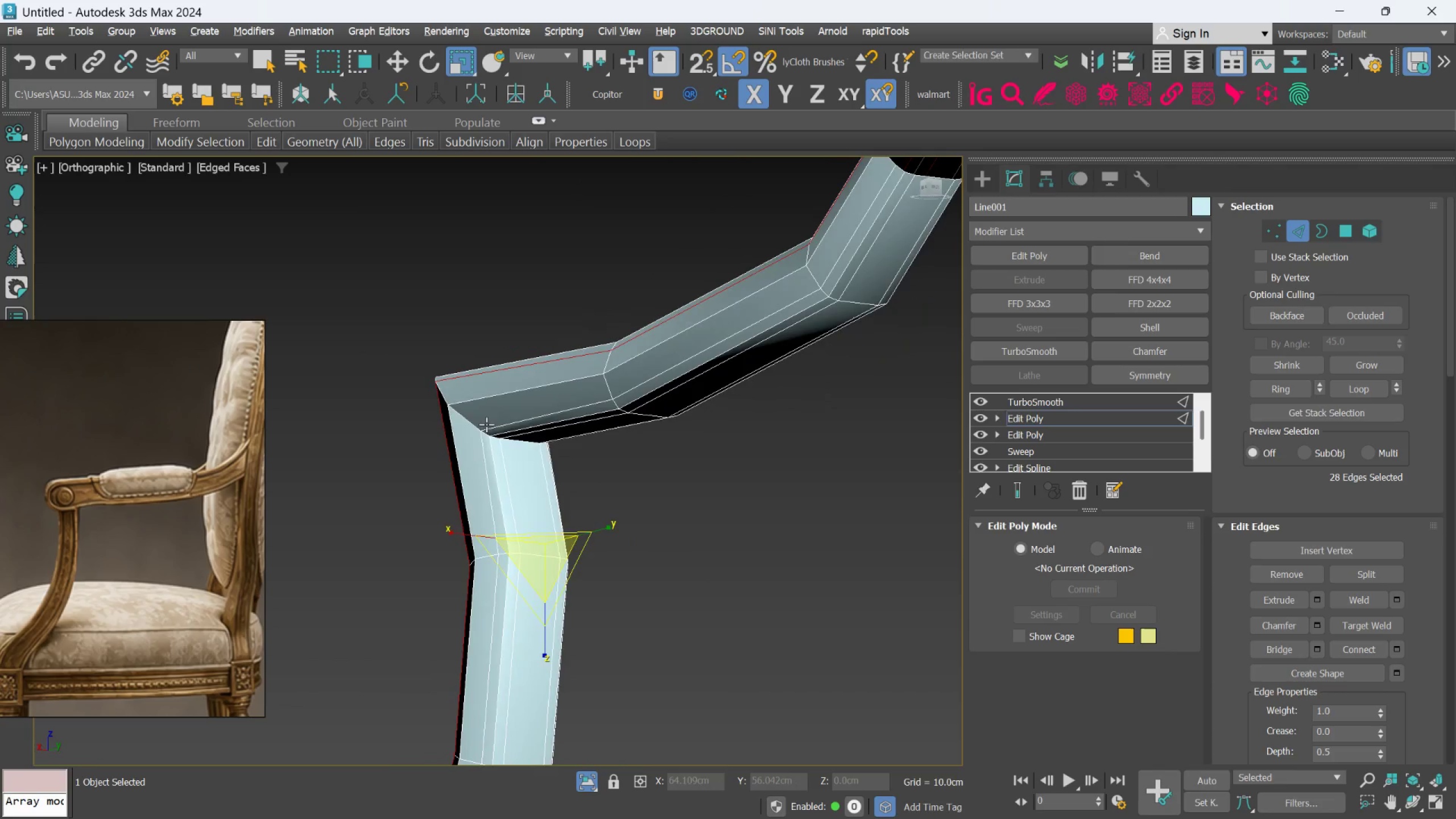 
key(Alt+AltLeft)
 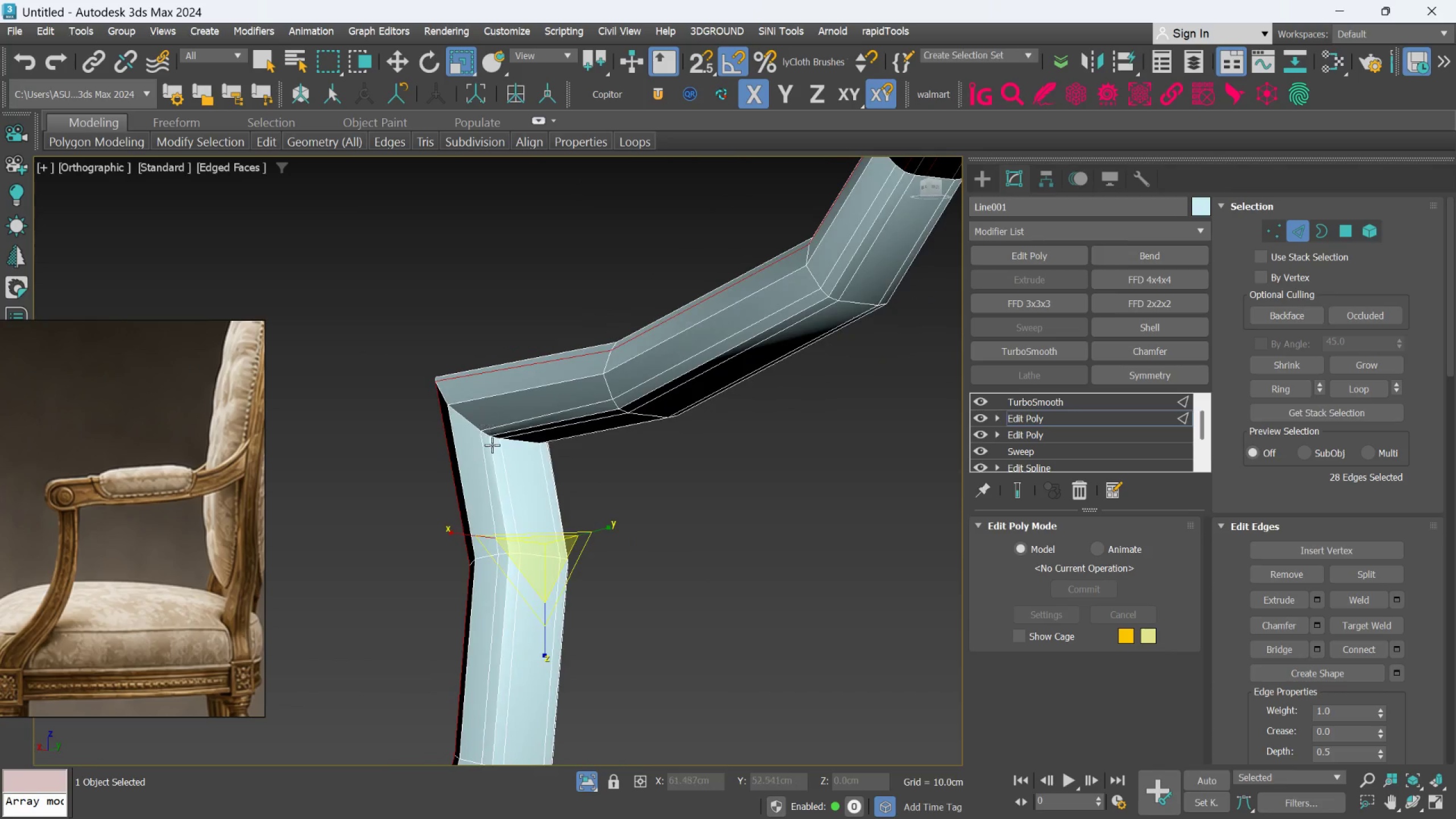 
scroll: coordinate [492, 445], scroll_direction: up, amount: 2.0
 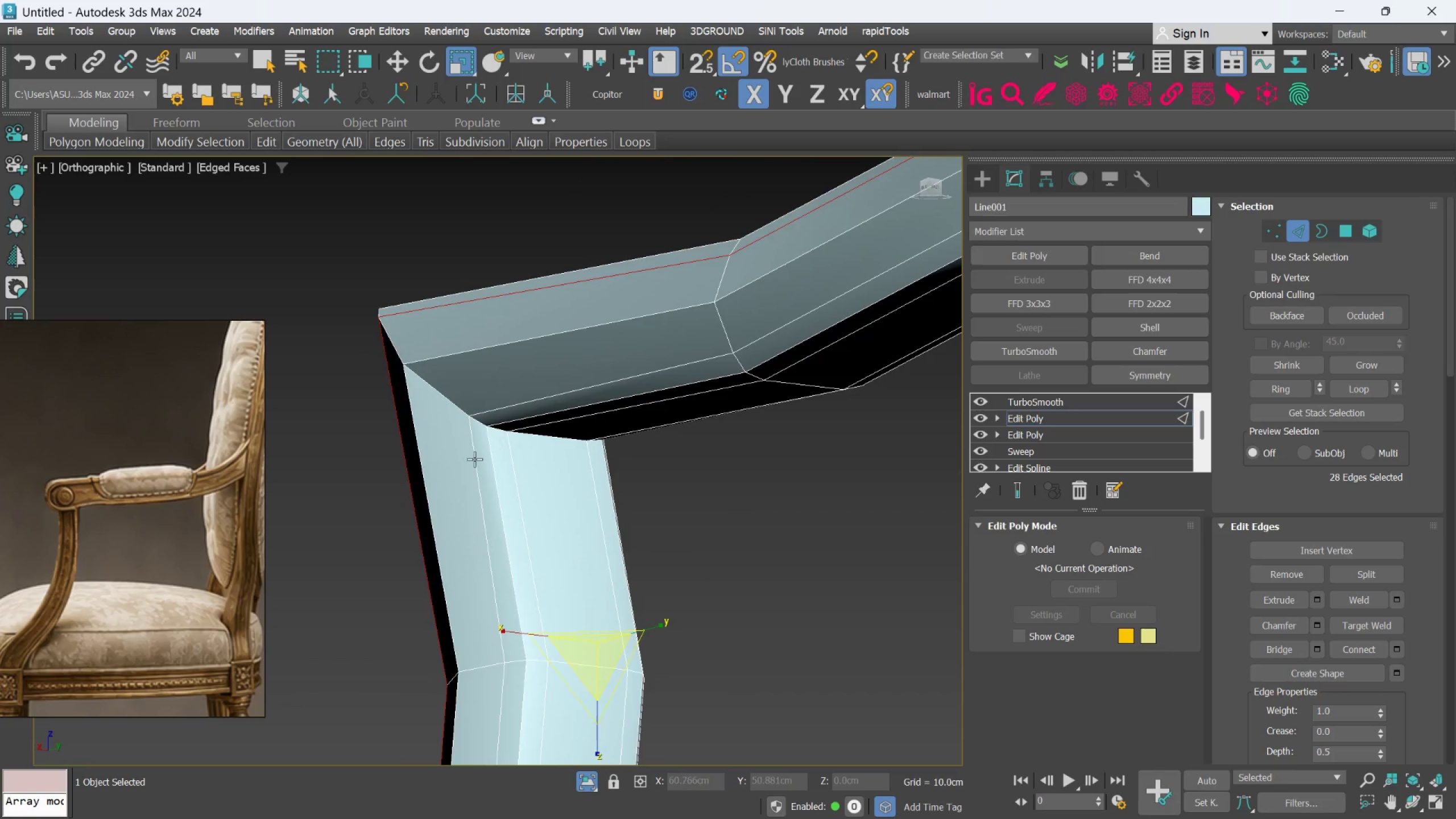 
hold_key(key=ControlLeft, duration=1.5)
double_click([474, 459])
 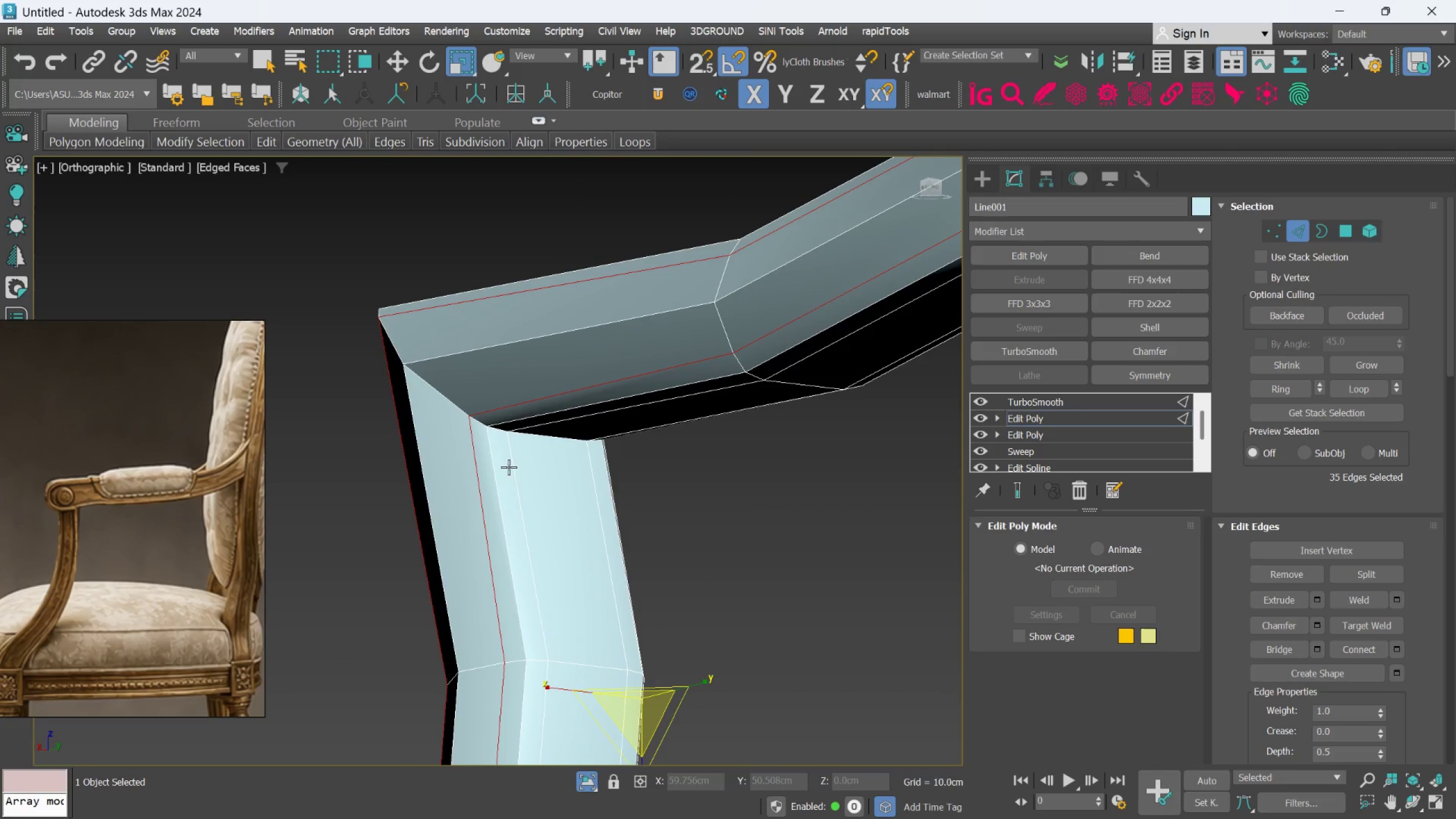 
left_click([511, 467])
 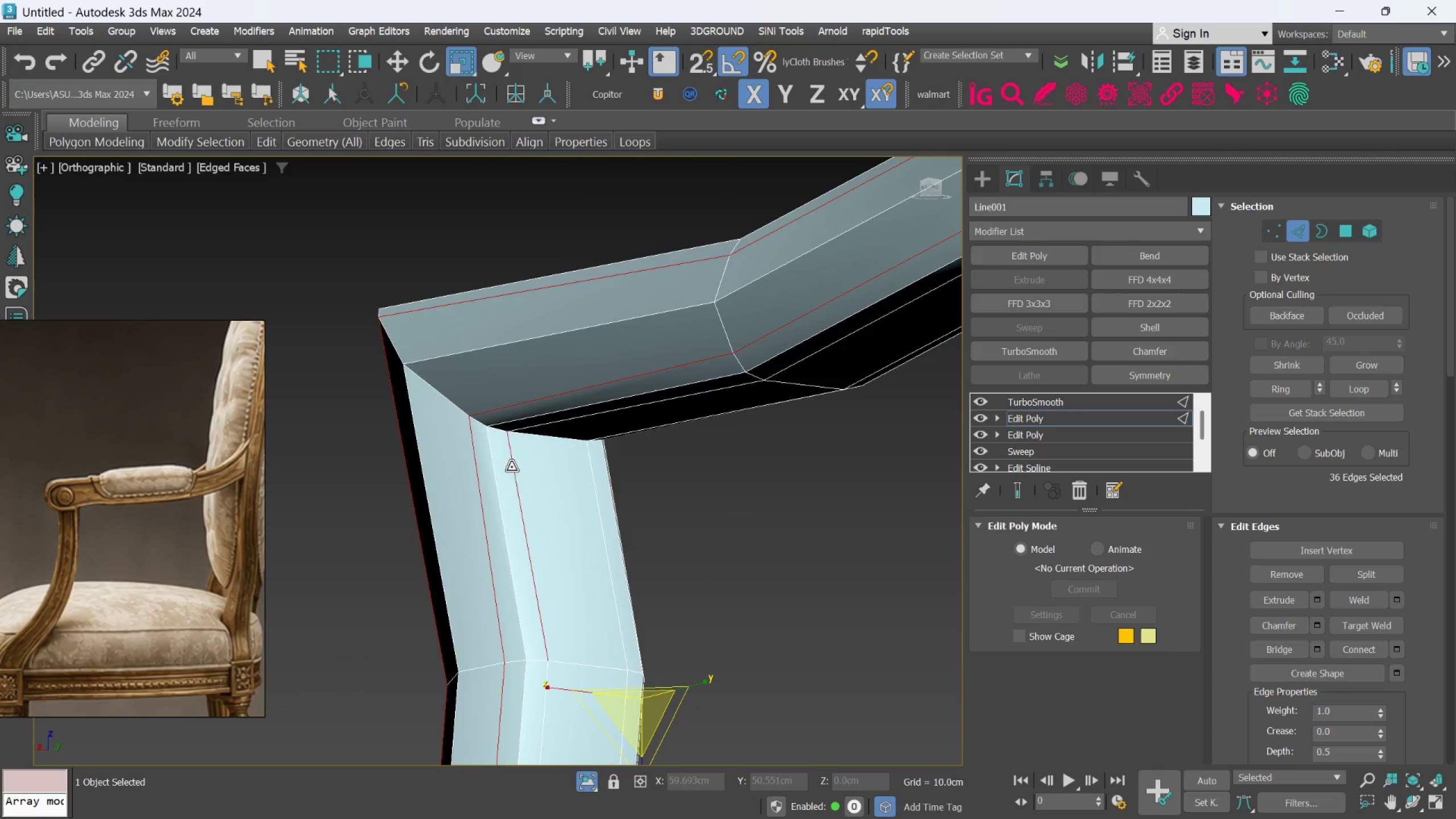 
double_click([511, 467])
 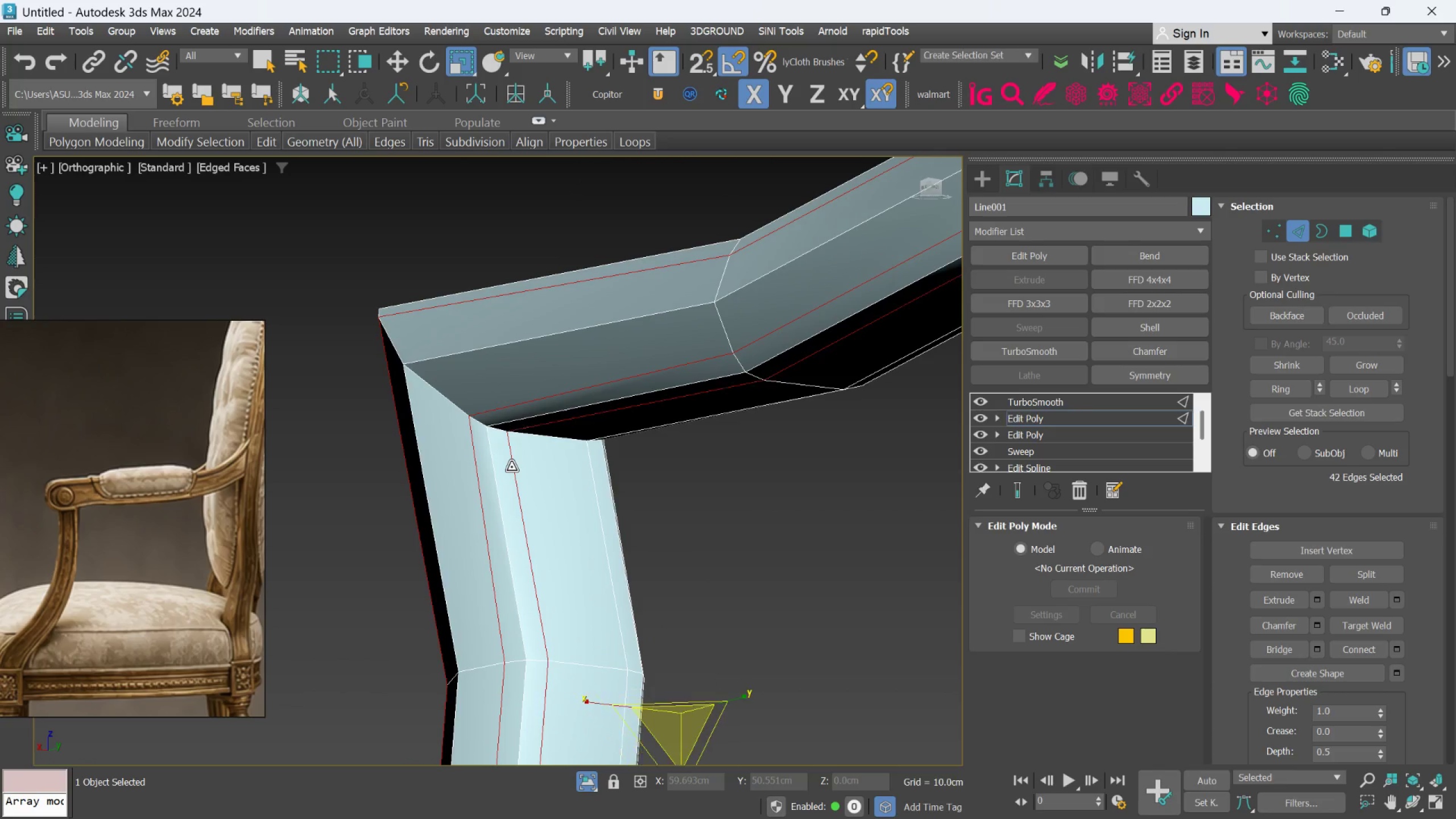 
key(Control+ControlLeft)
 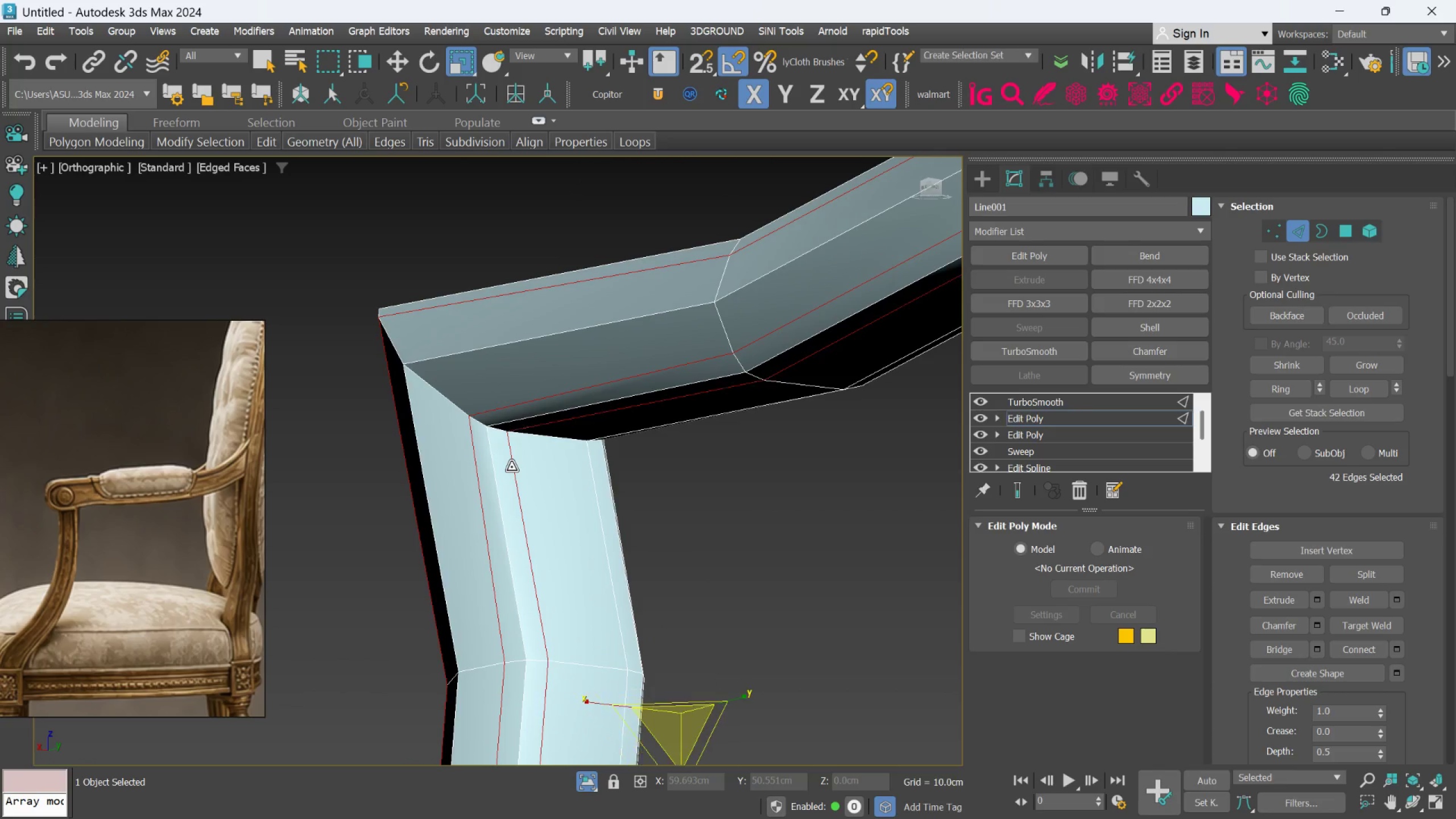 
key(Control+ControlLeft)
 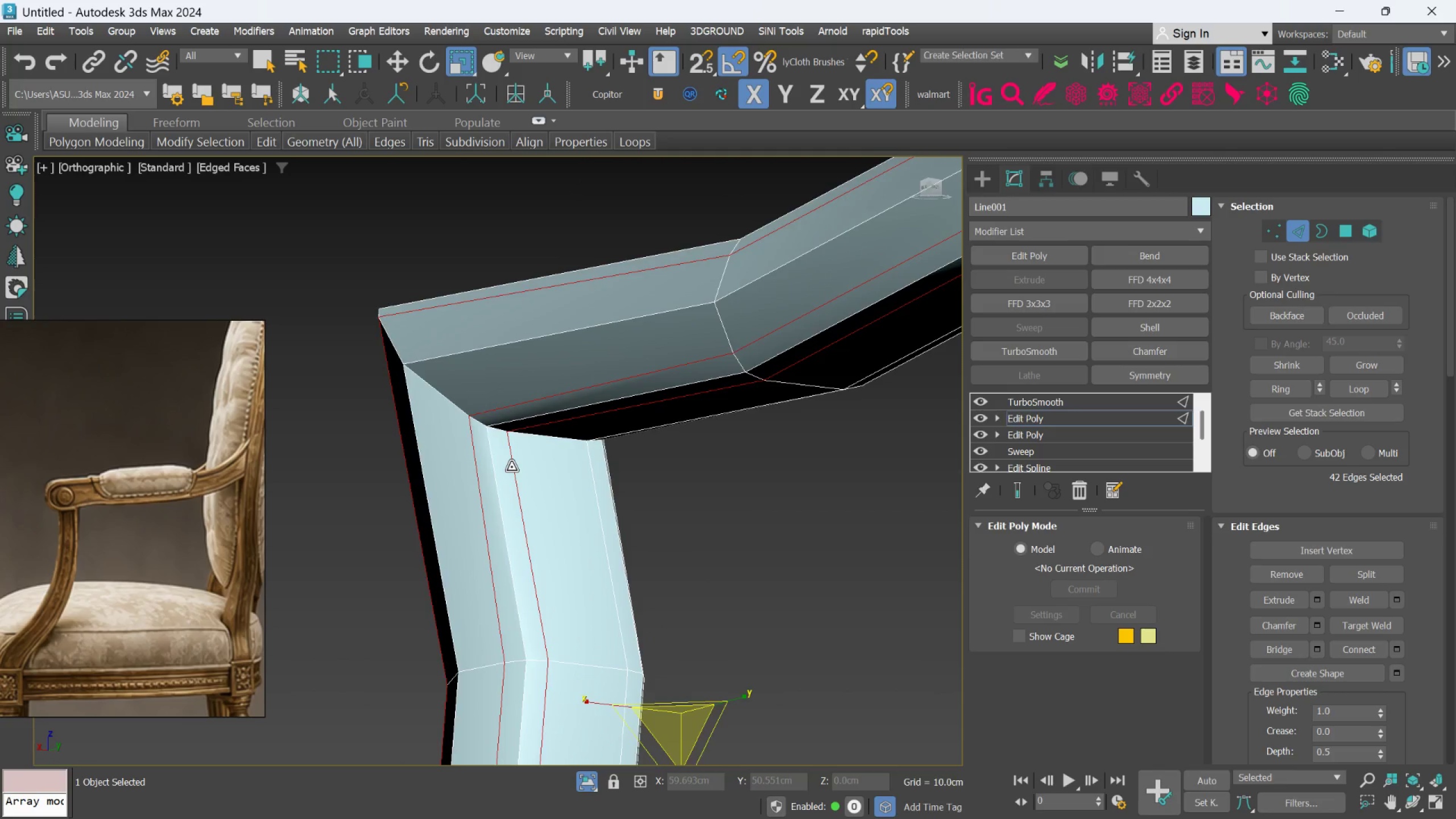 
scroll: coordinate [512, 467], scroll_direction: down, amount: 2.0
 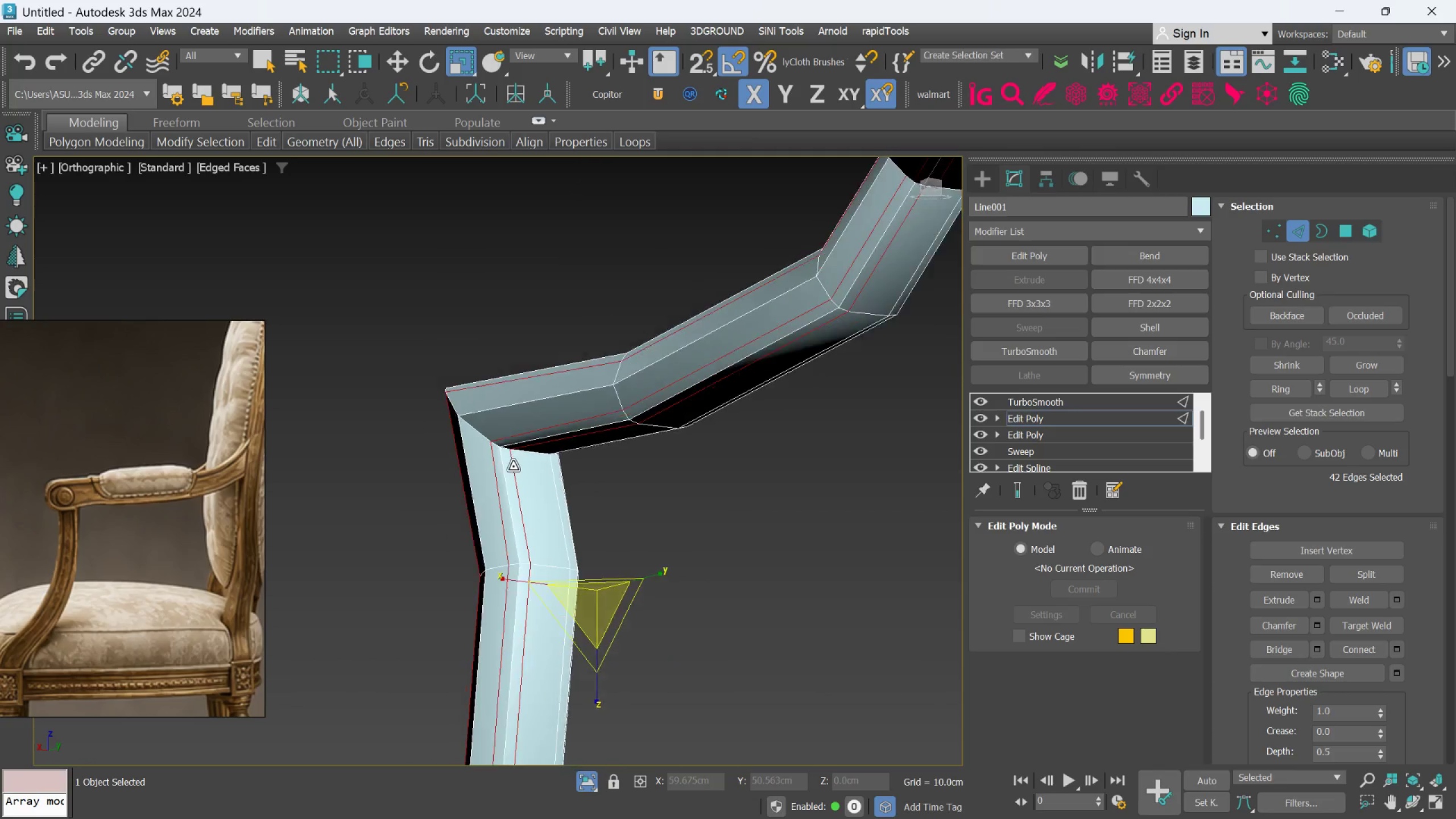 
hold_key(key=AltLeft, duration=0.61)
 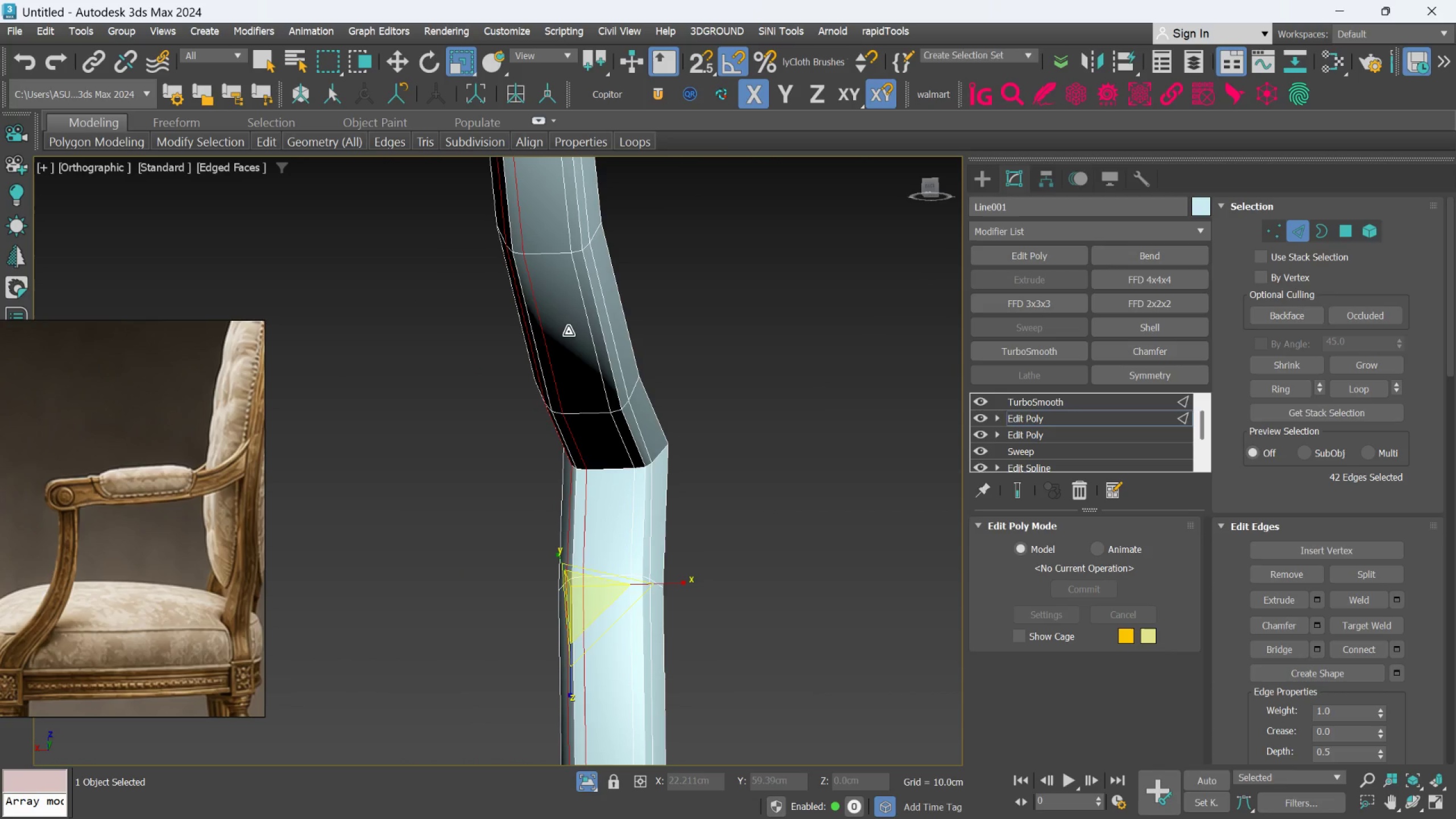 
hold_key(key=ControlLeft, duration=1.5)
left_click([581, 311])
 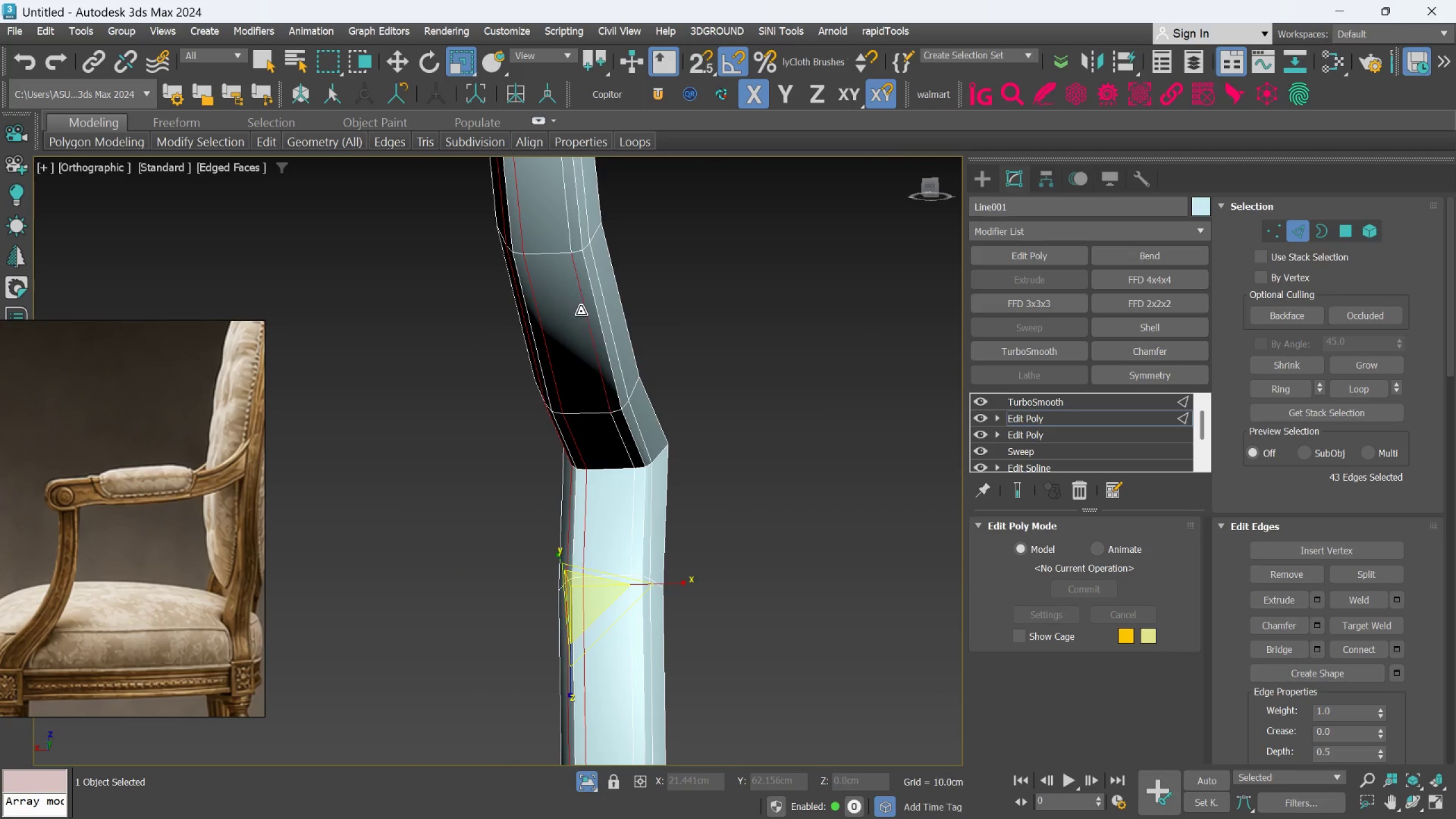 
double_click([581, 311])
 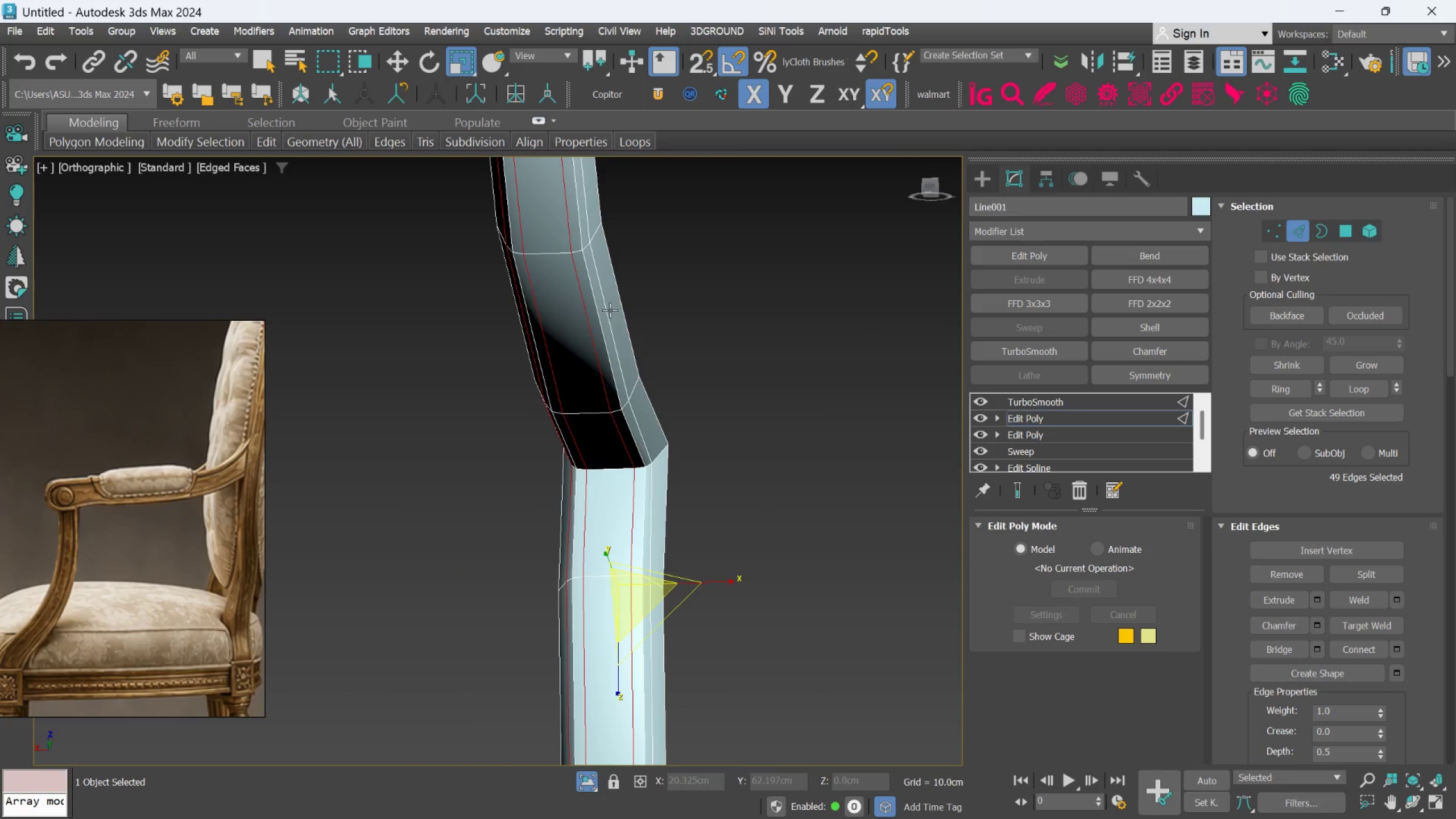 
hold_key(key=ControlLeft, duration=0.48)
left_click([609, 310])
 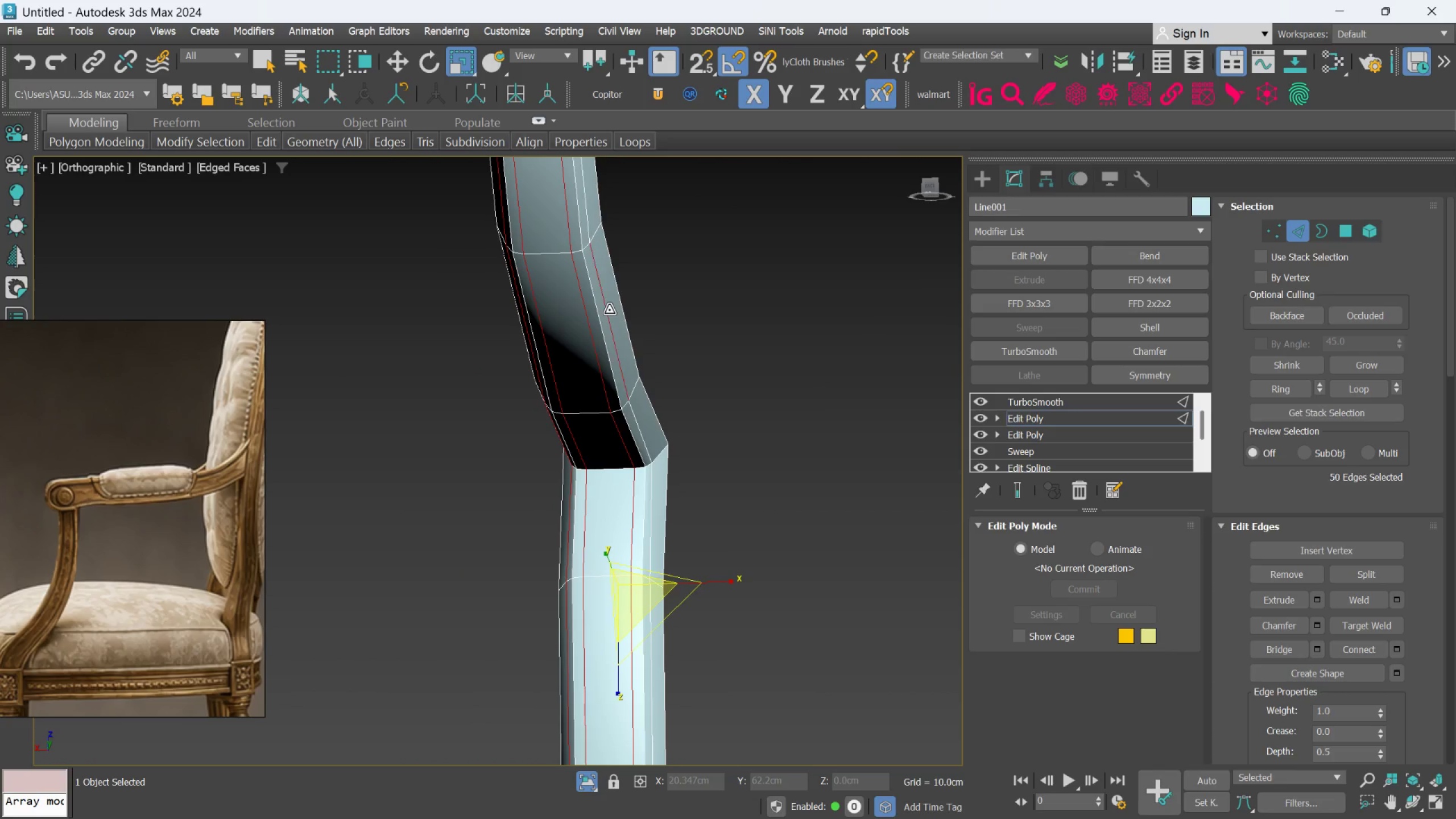 
double_click([609, 310])
 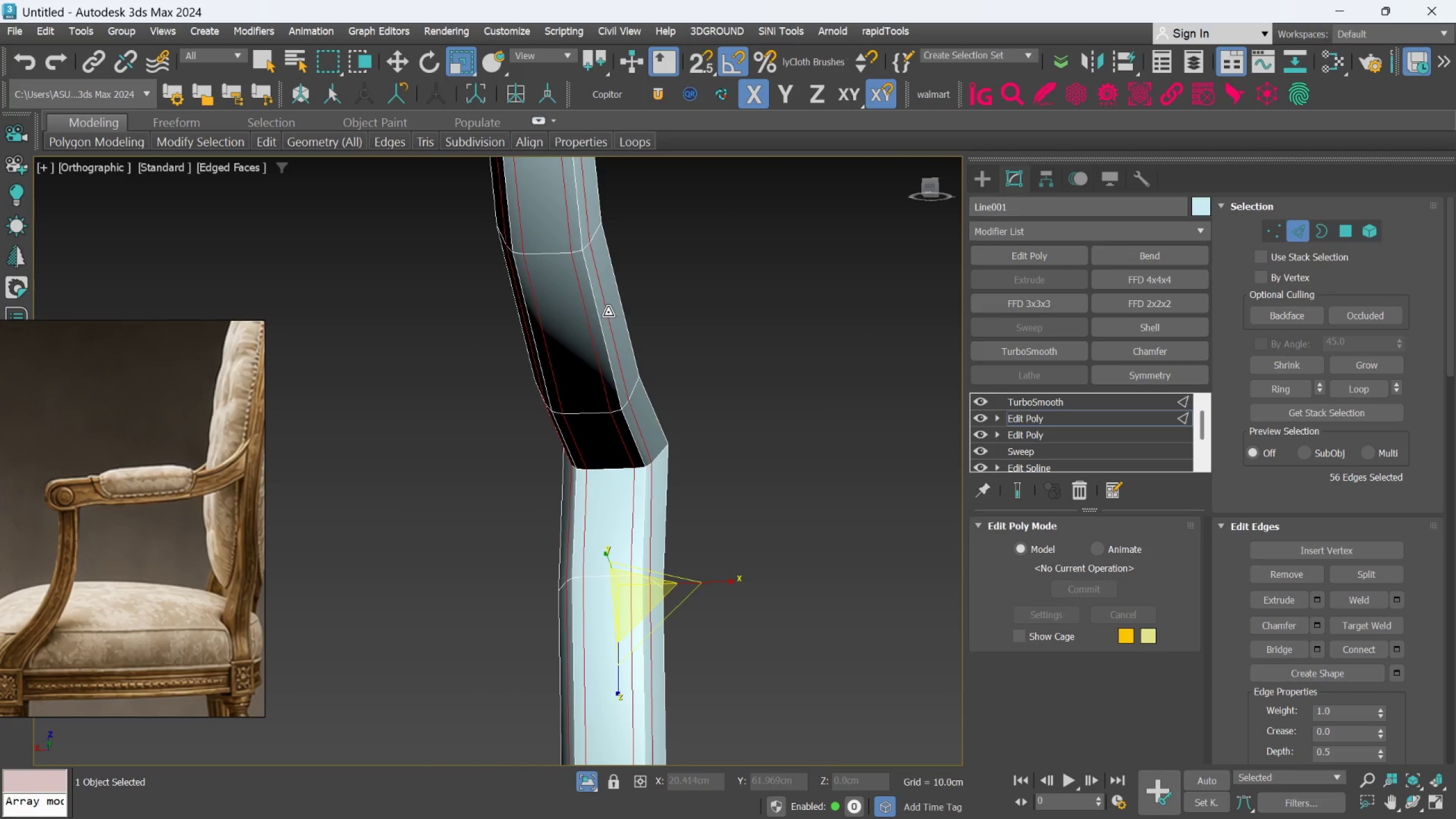 
scroll: coordinate [605, 331], scroll_direction: down, amount: 2.0
 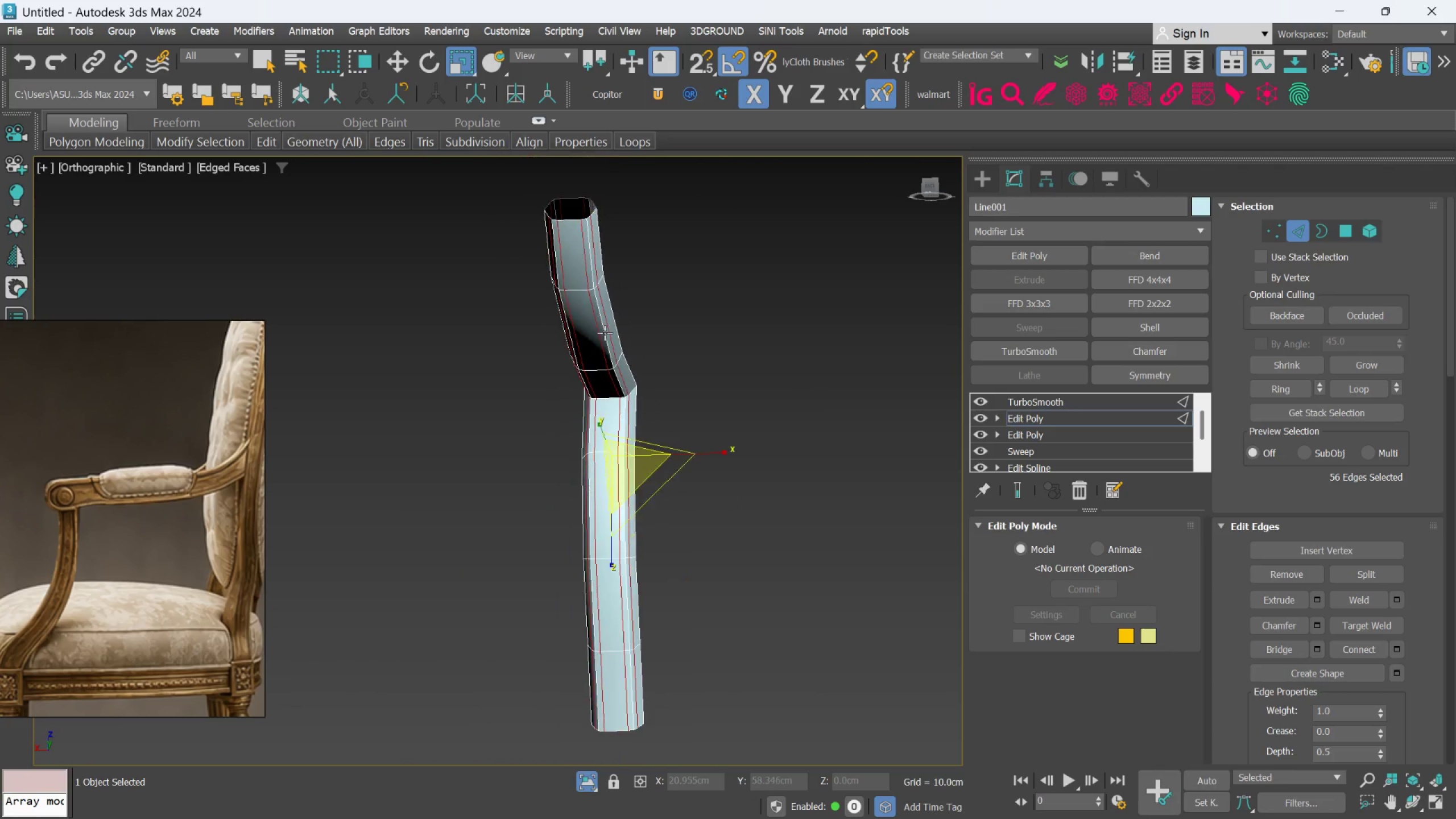 
hold_key(key=AltLeft, duration=0.48)
 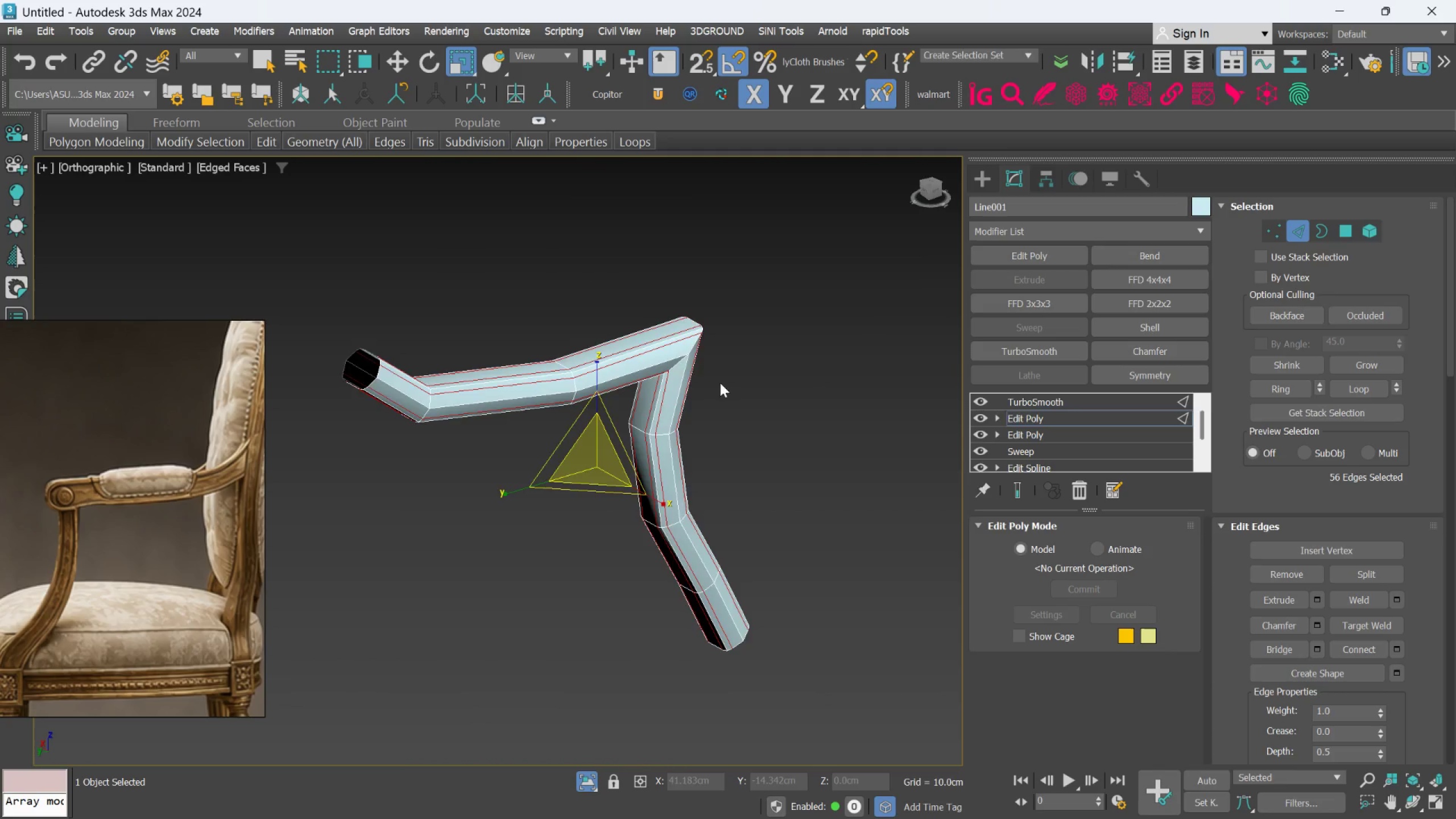 
hold_key(key=AltLeft, duration=0.5)
 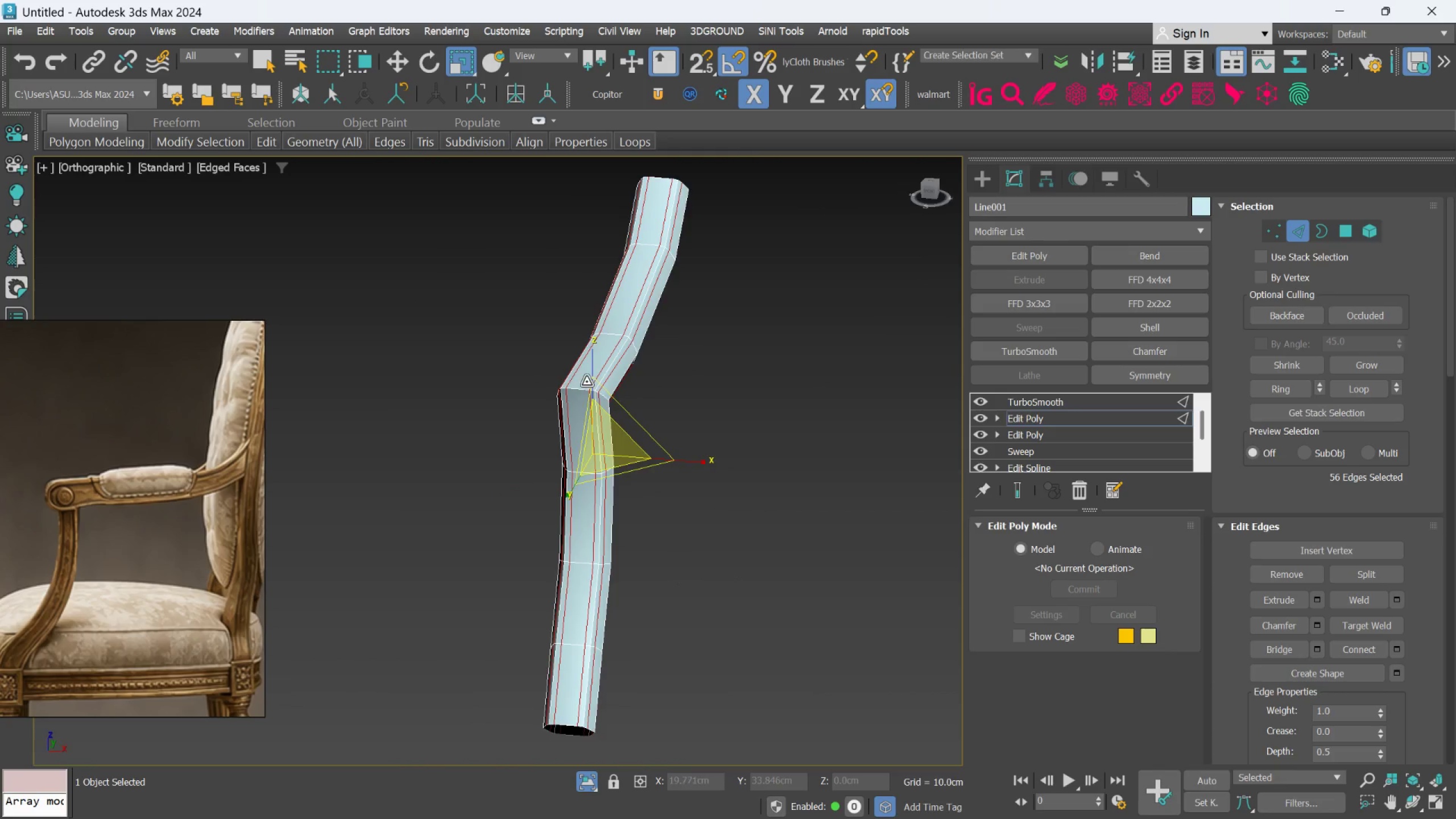 
scroll: coordinate [586, 382], scroll_direction: up, amount: 2.0
 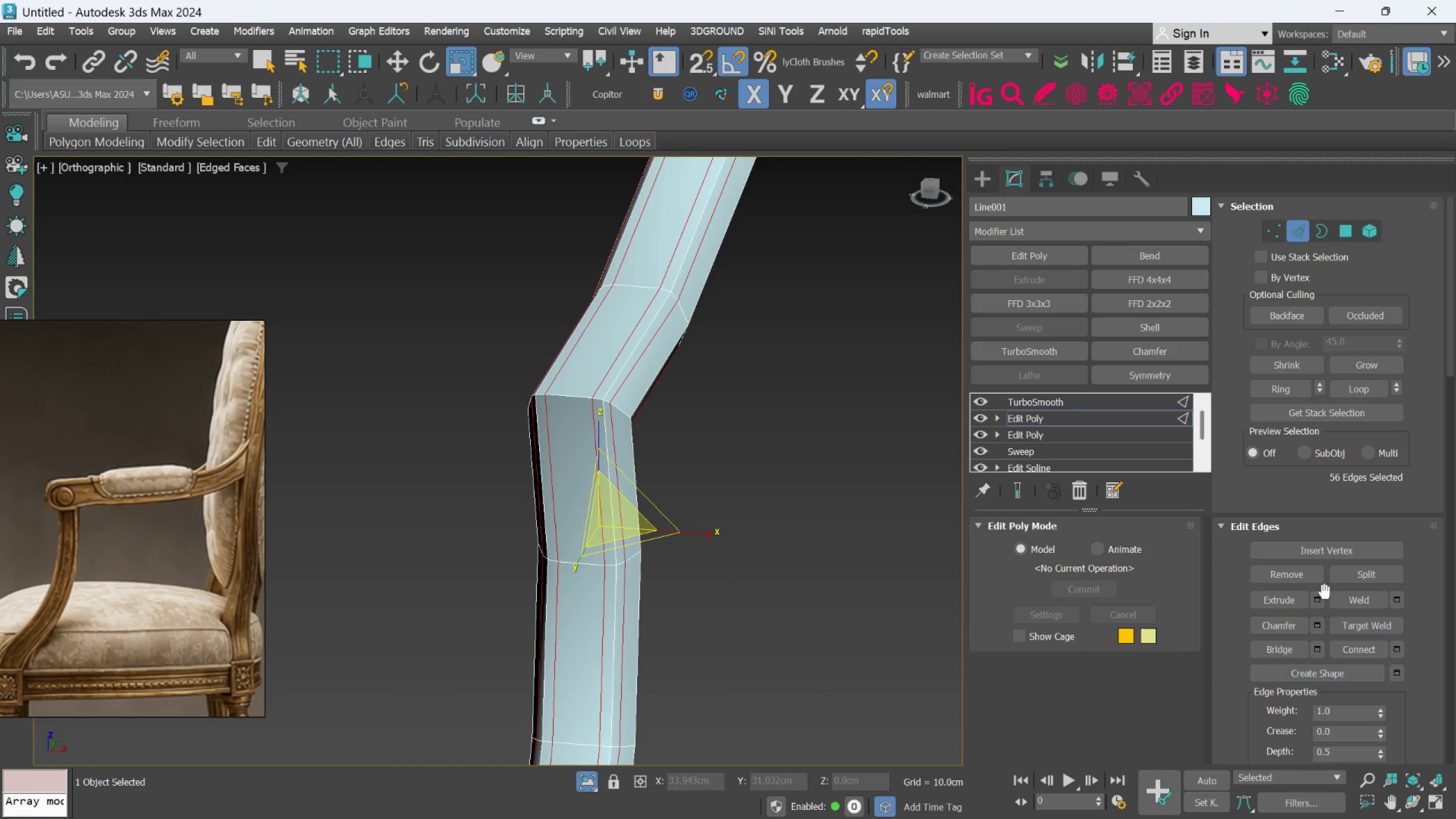 
left_click([1320, 601])
 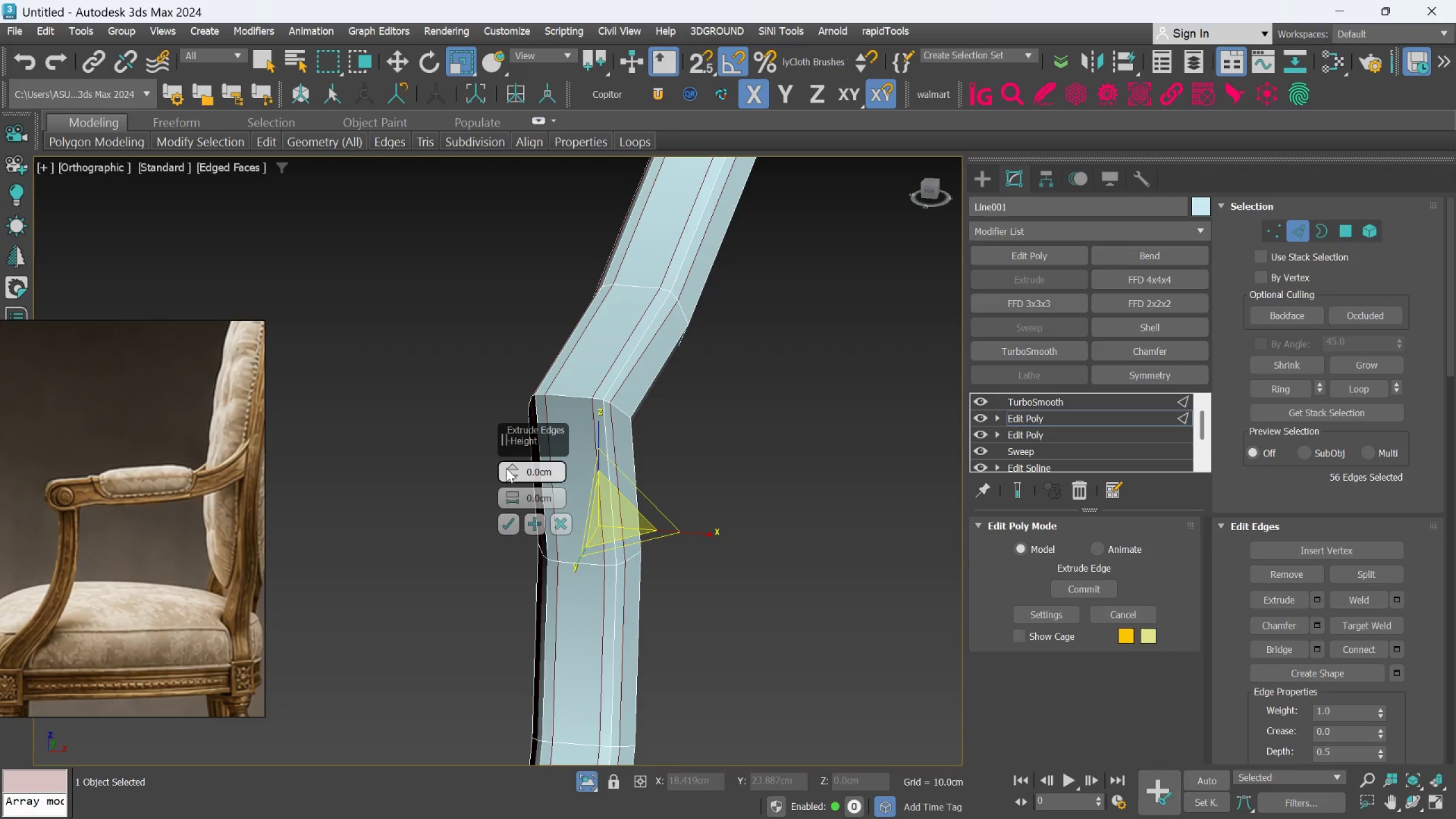 
hold_key(key=AltLeft, duration=1.5)
left_click_drag(start_coordinate=[507, 467], to_coordinate=[512, 481])
 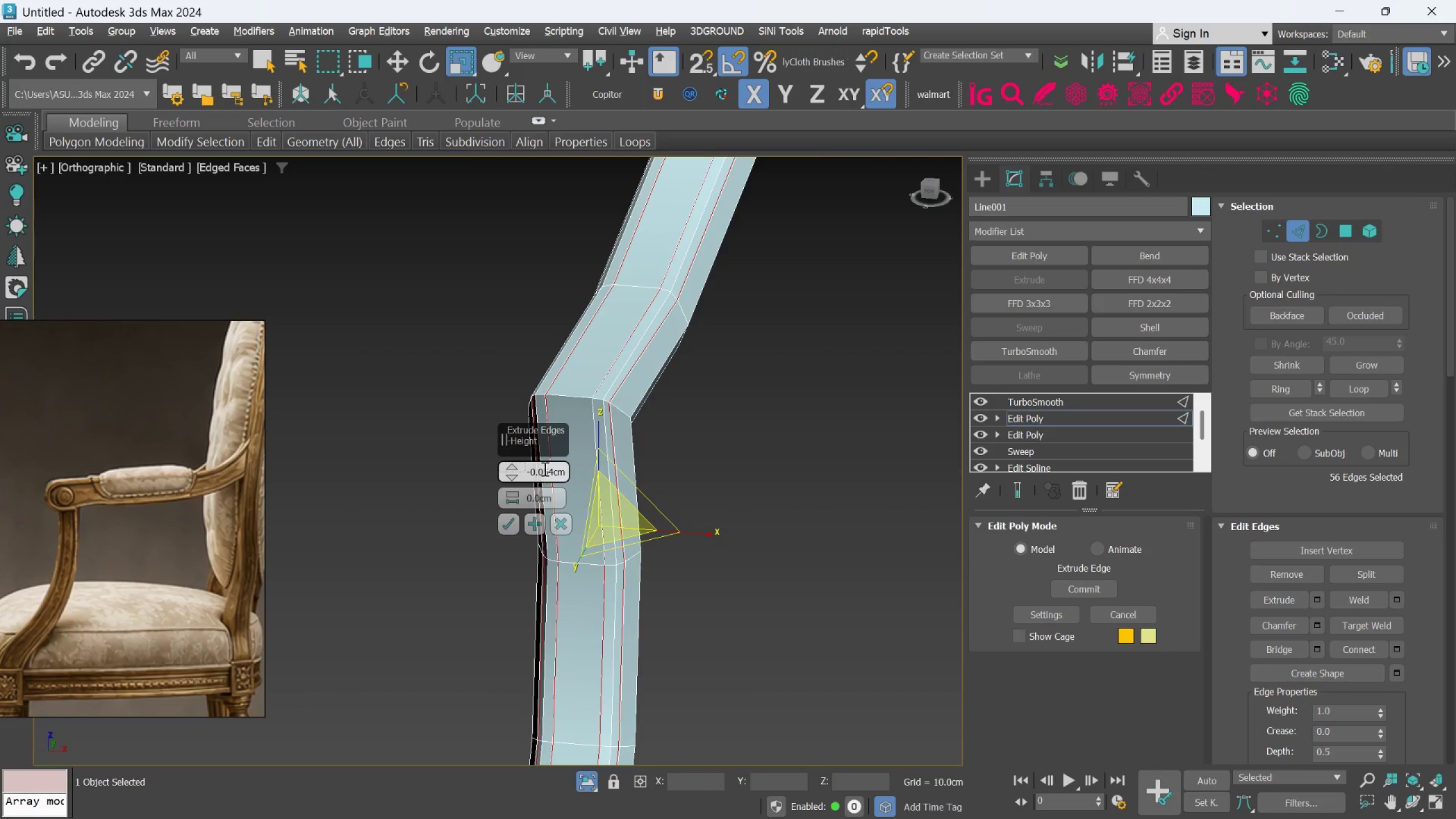 
hold_key(key=AltLeft, duration=1.44)
 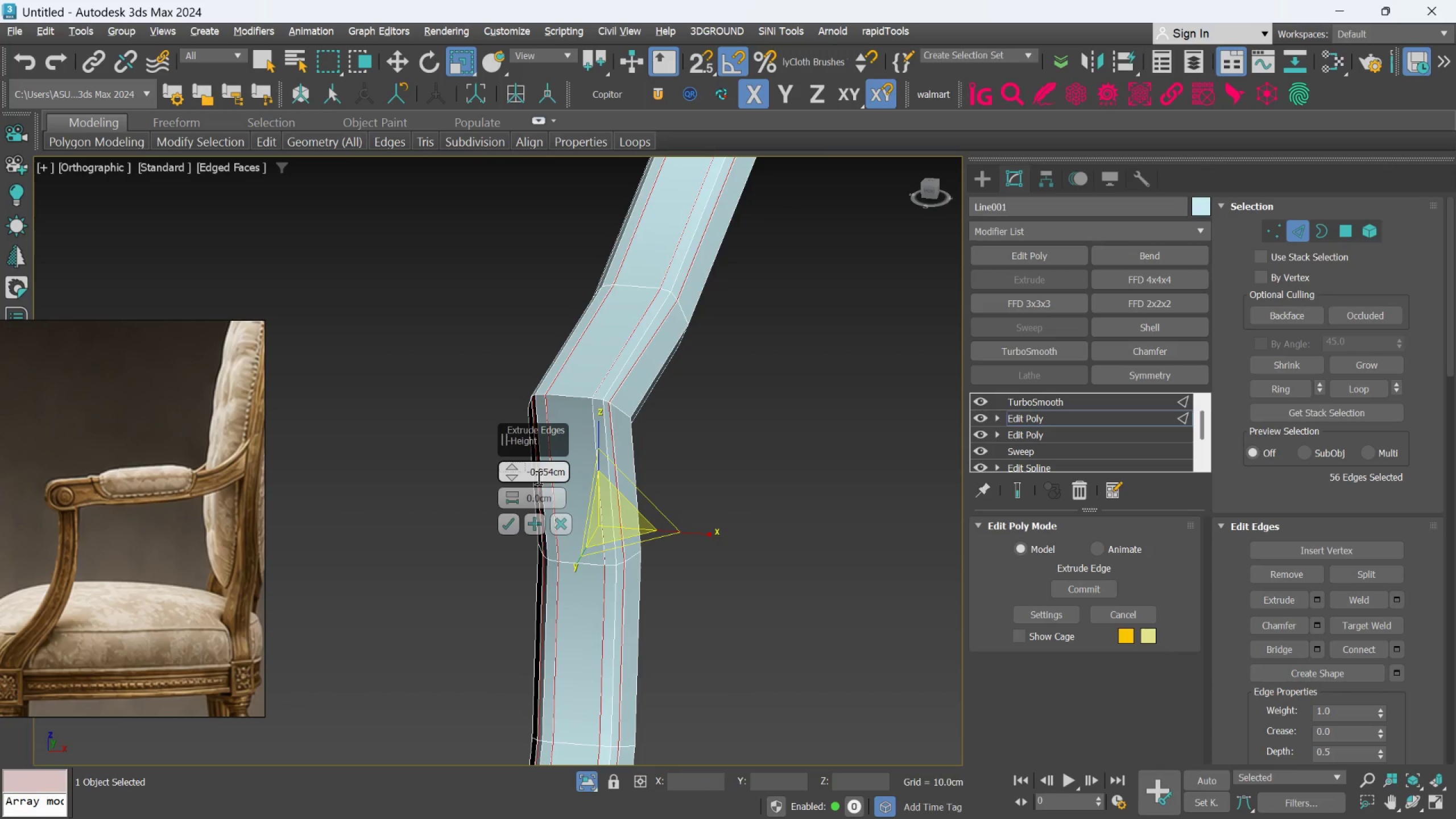 
scroll: coordinate [549, 470], scroll_direction: up, amount: 11.0
 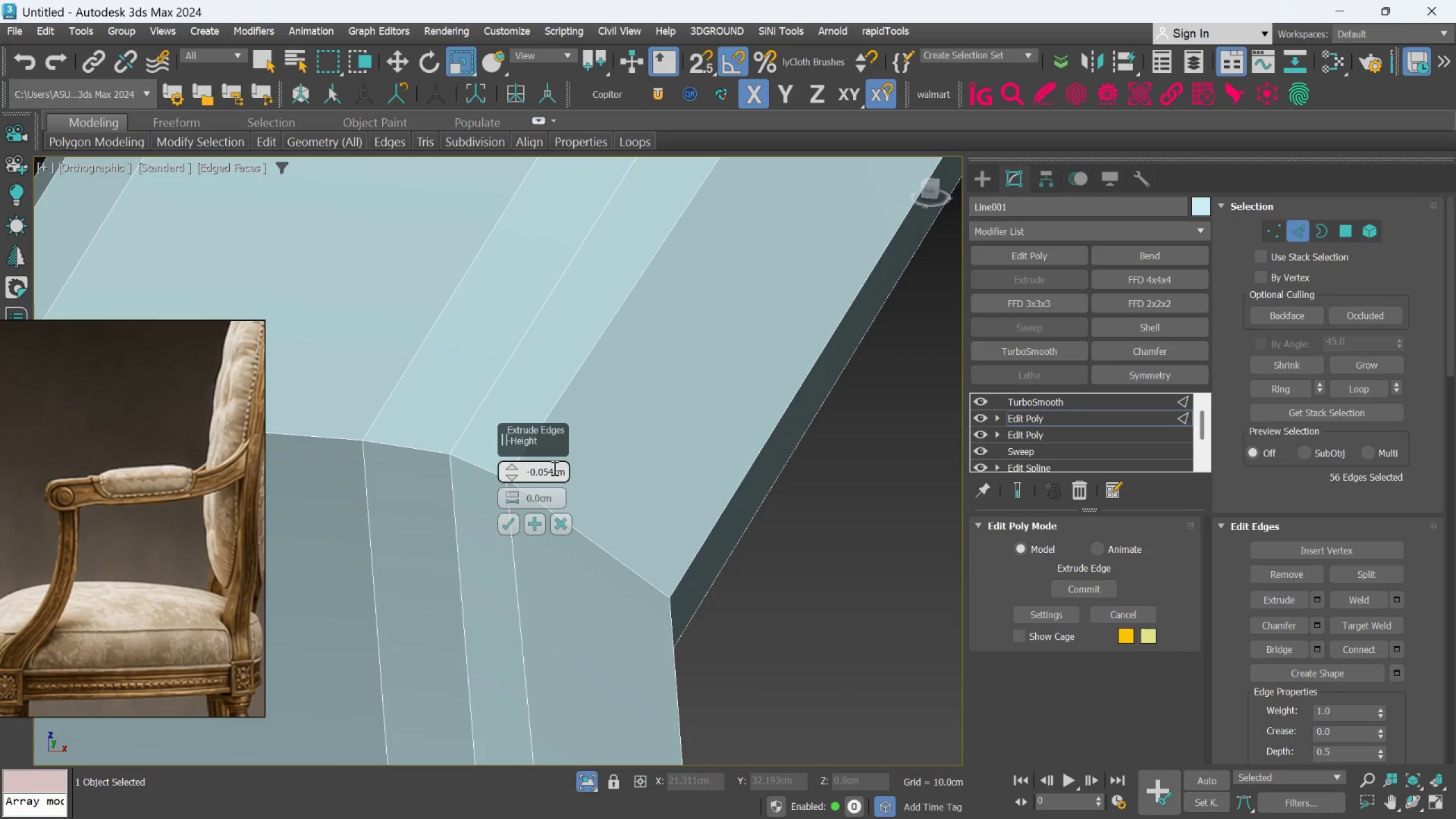 
left_click([553, 468])
 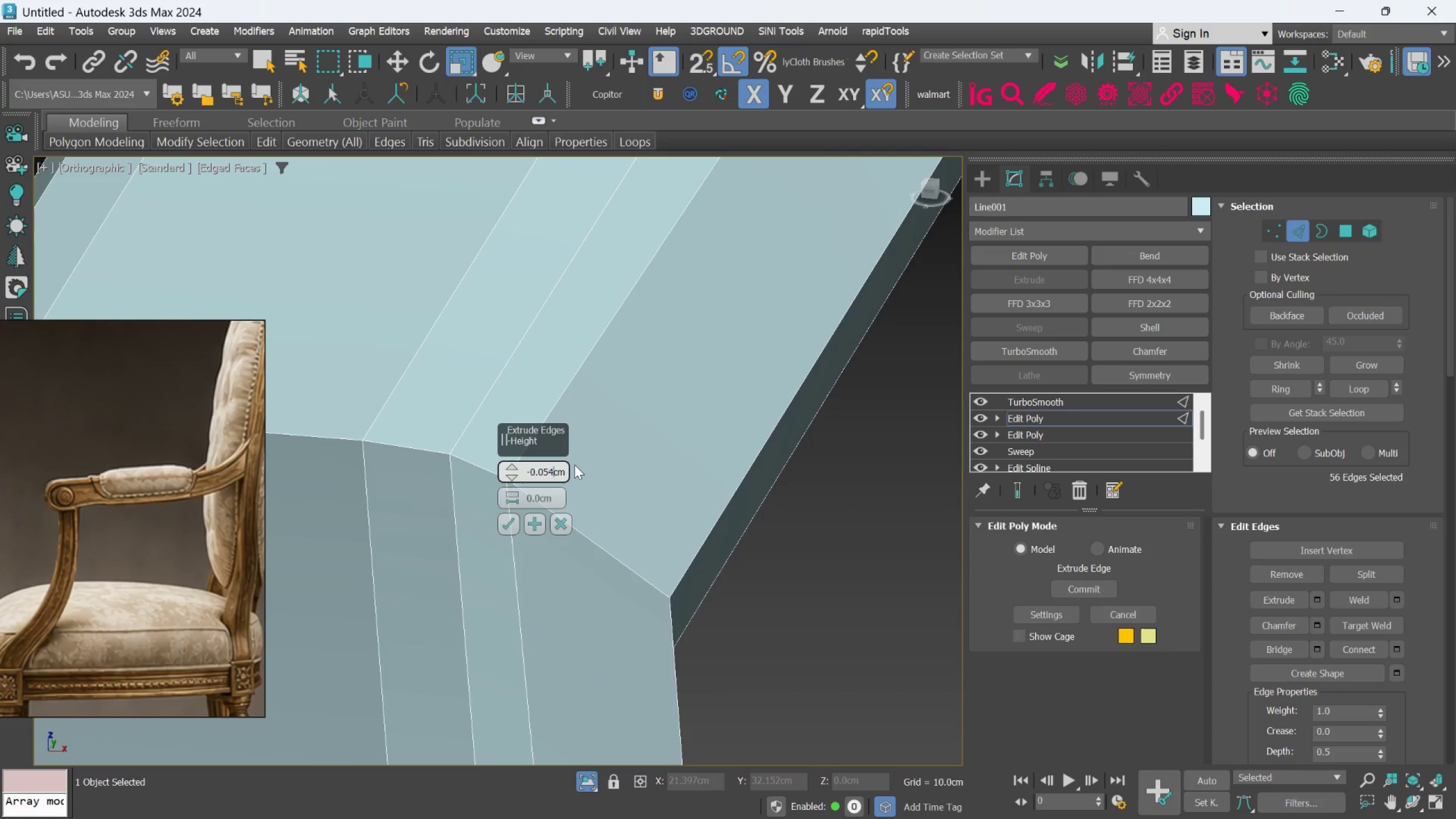 
key(Backspace)
 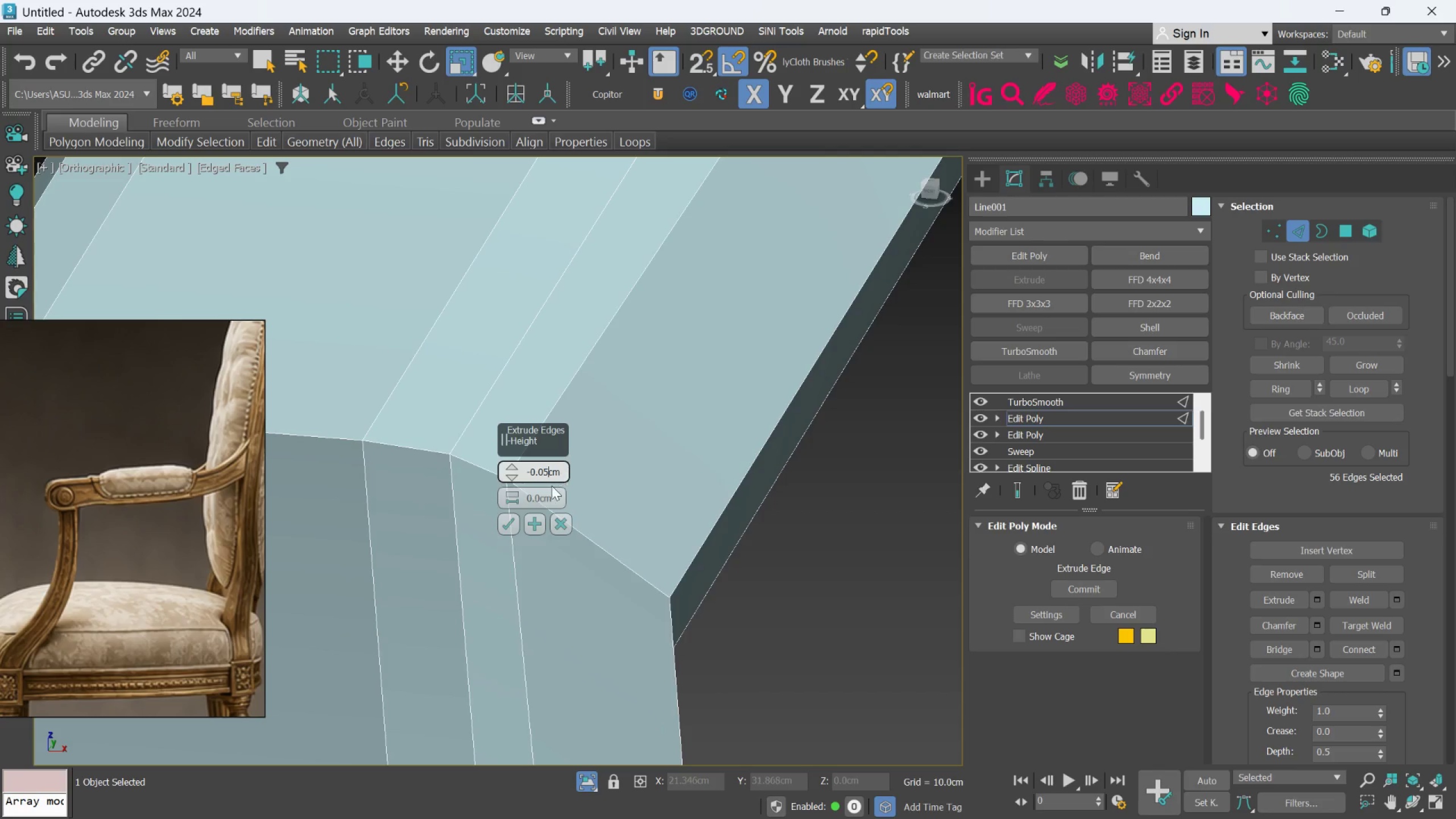 
left_click([543, 493])
 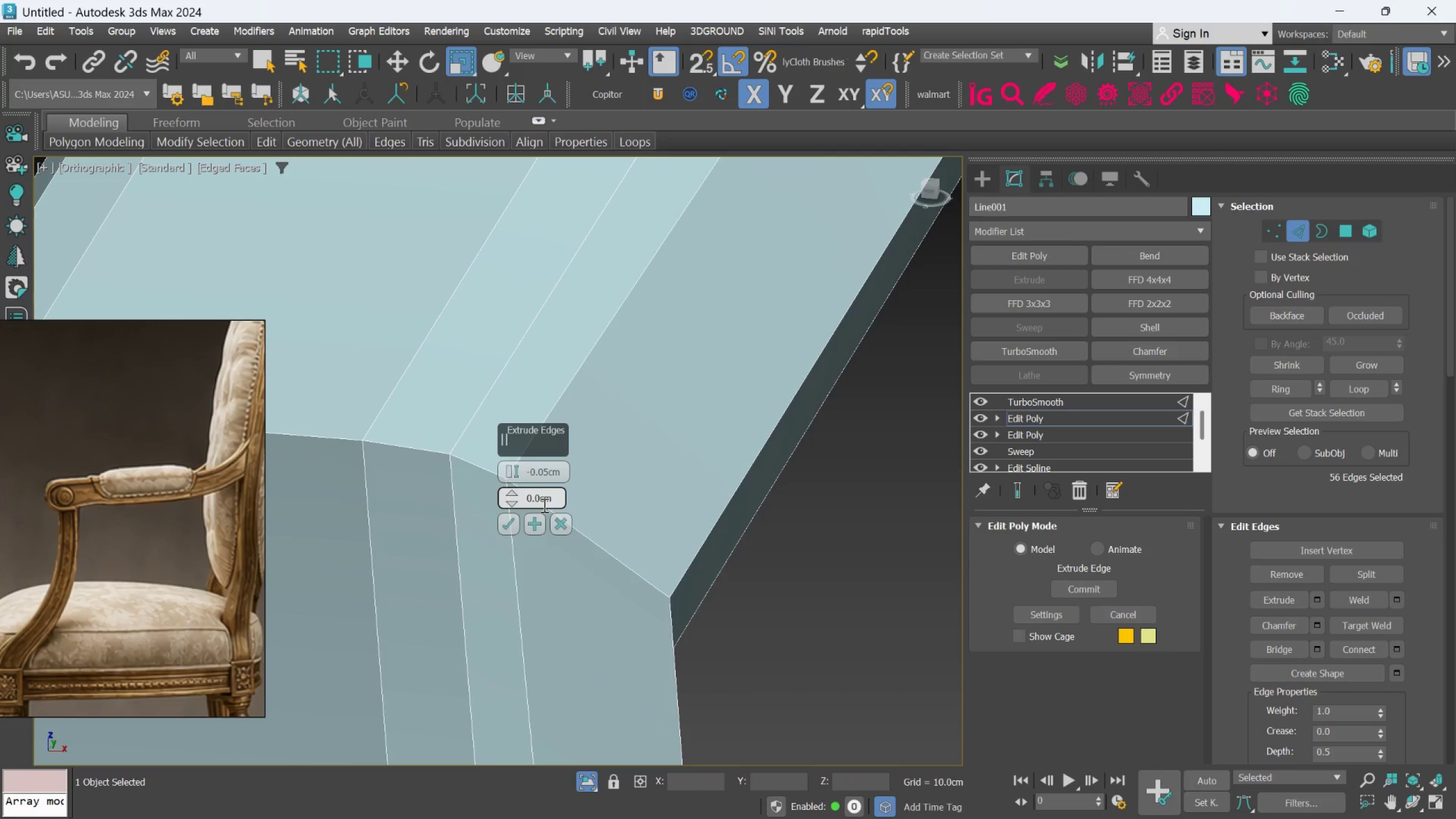 
left_click([539, 499])
 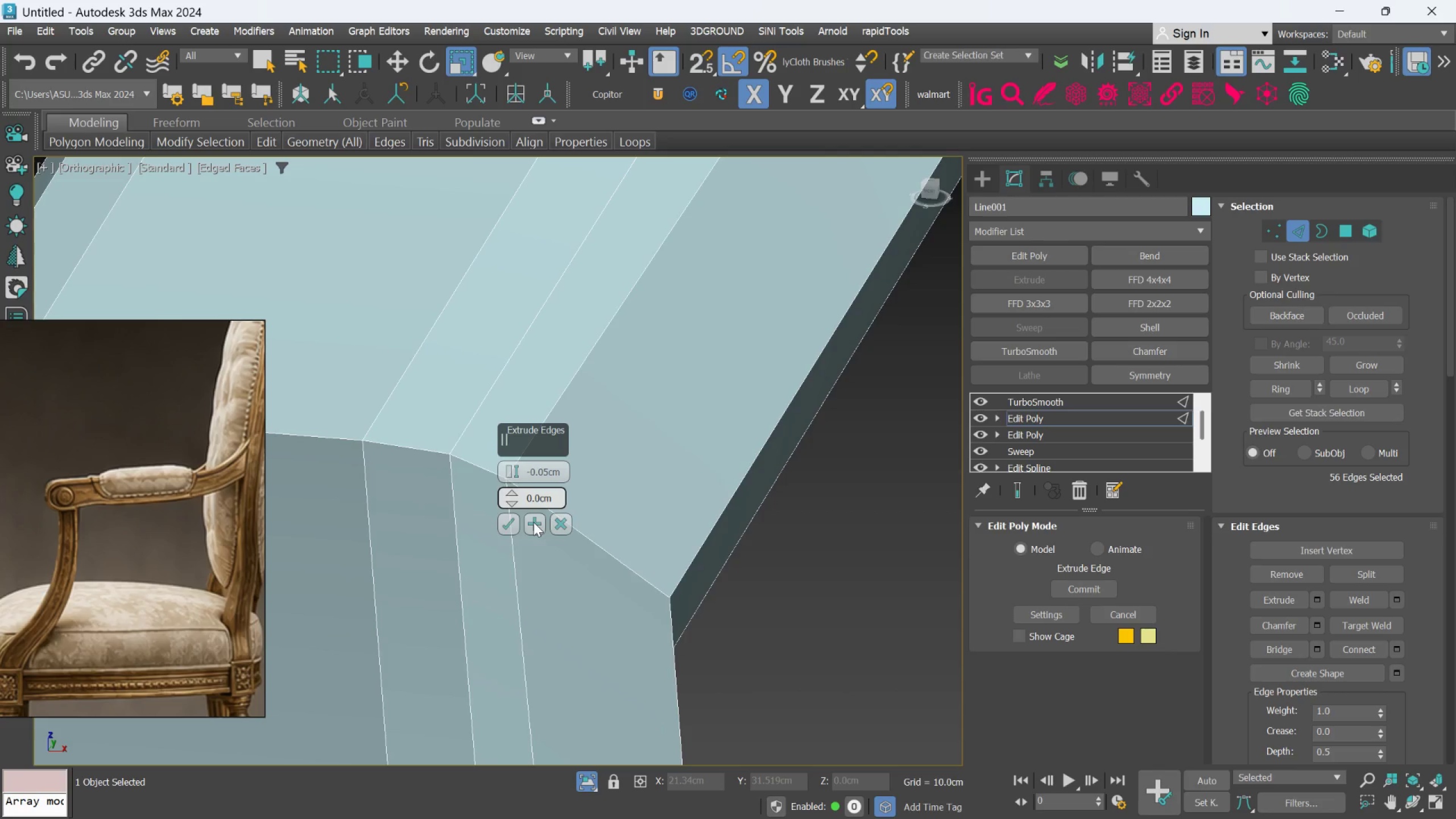 
type(05)
 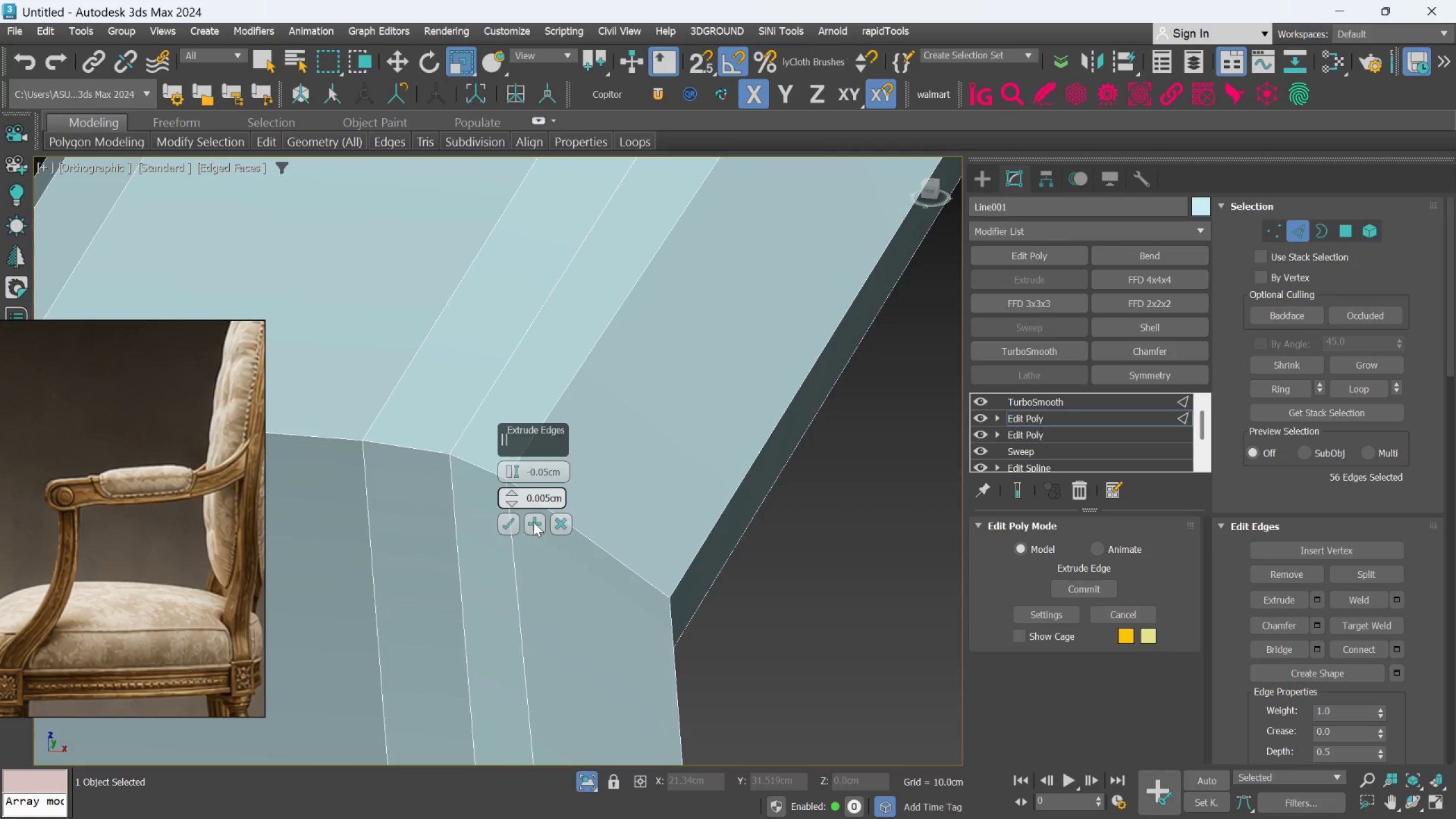 
key(Enter)
 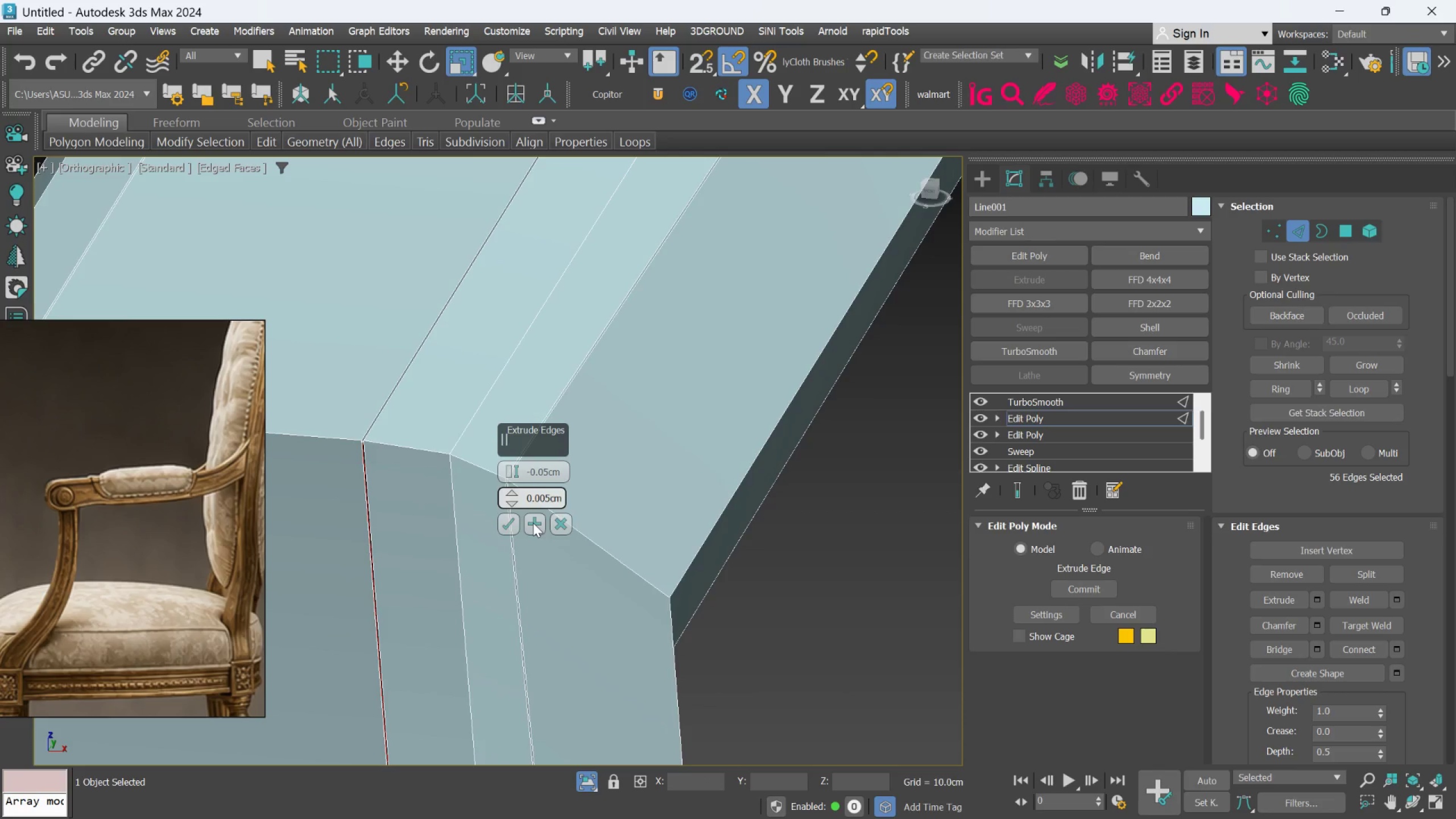 
scroll: coordinate [527, 531], scroll_direction: down, amount: 1.0
 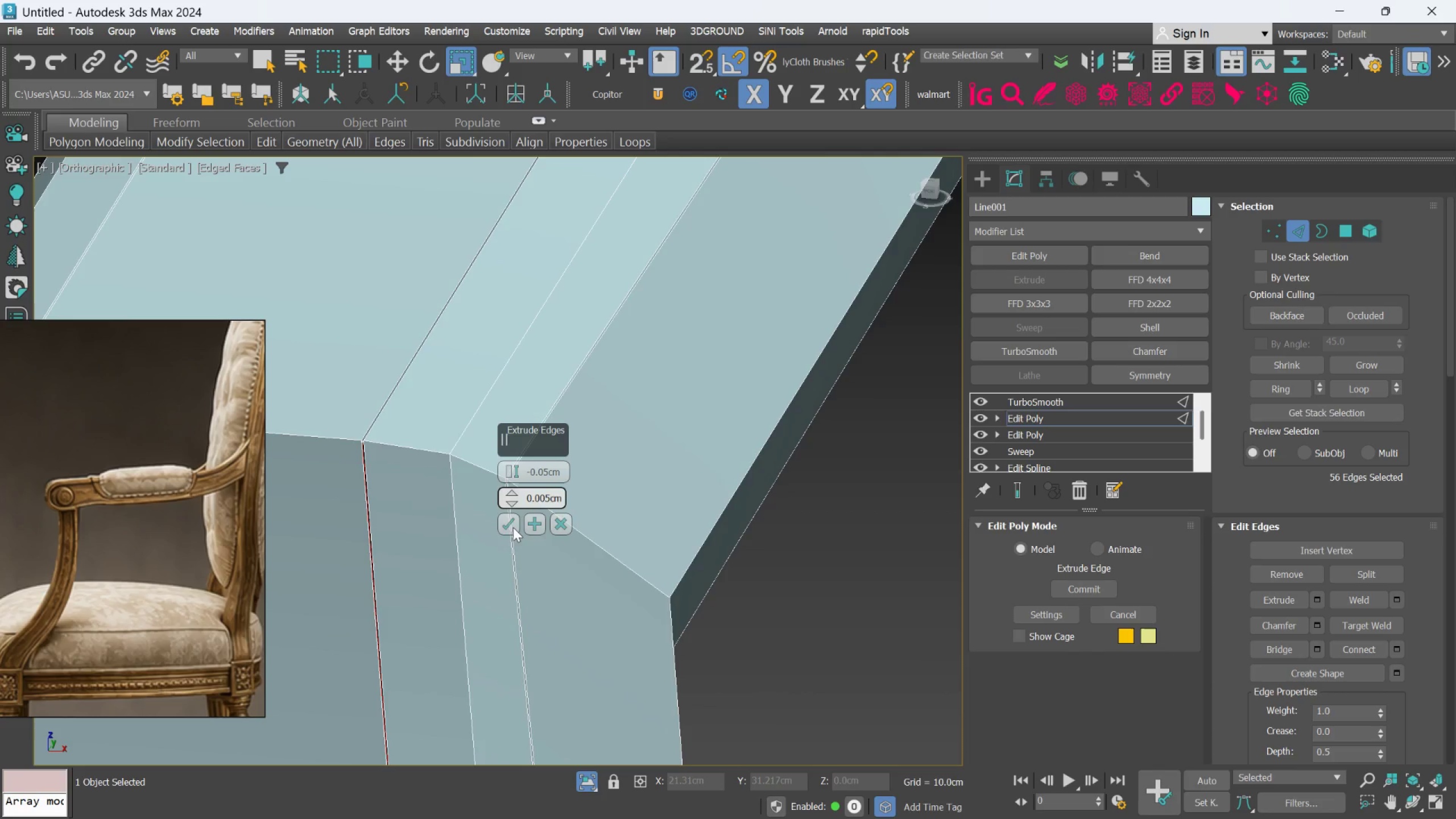 
left_click([510, 523])
 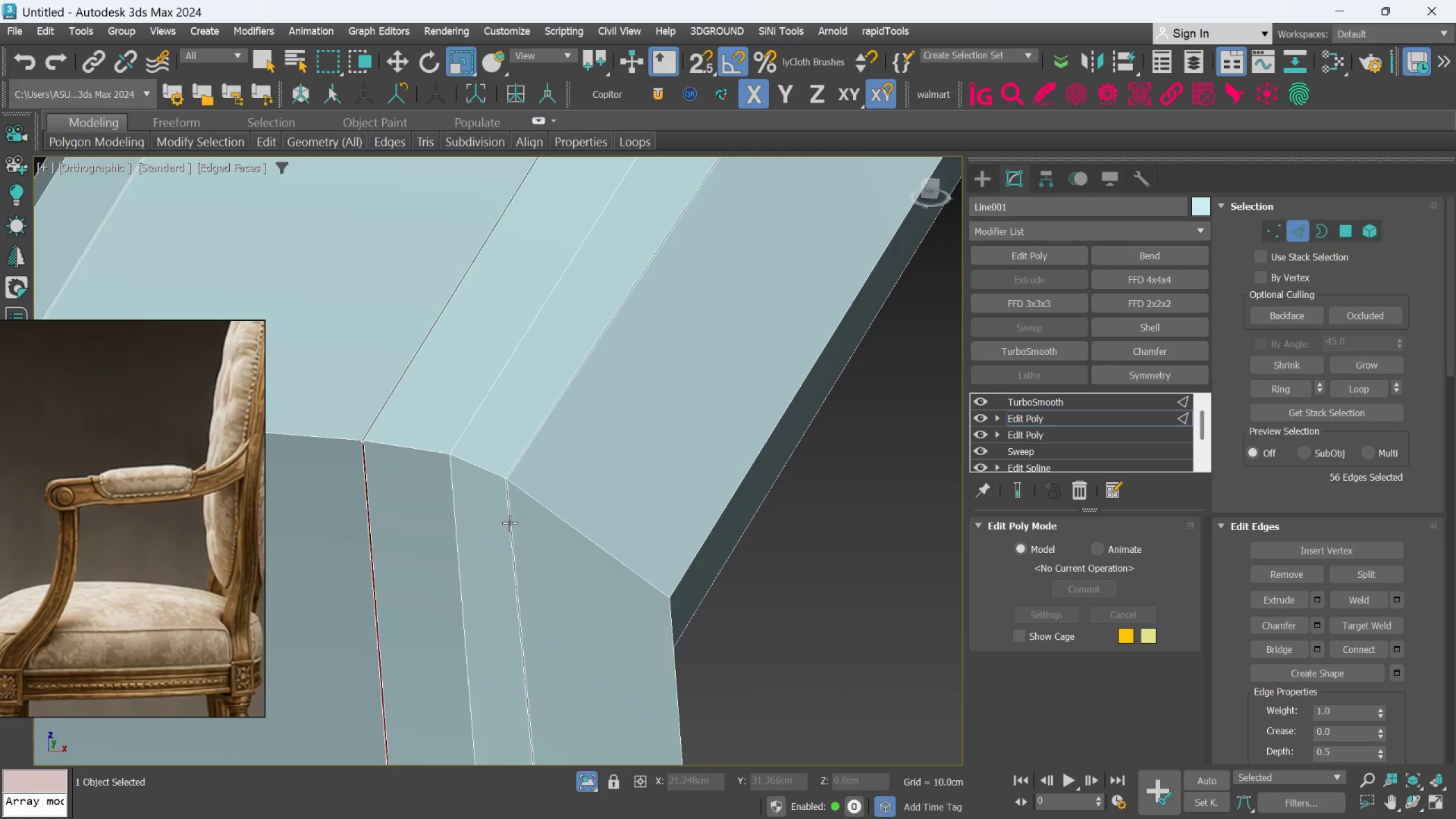 
scroll: coordinate [510, 525], scroll_direction: down, amount: 6.0
 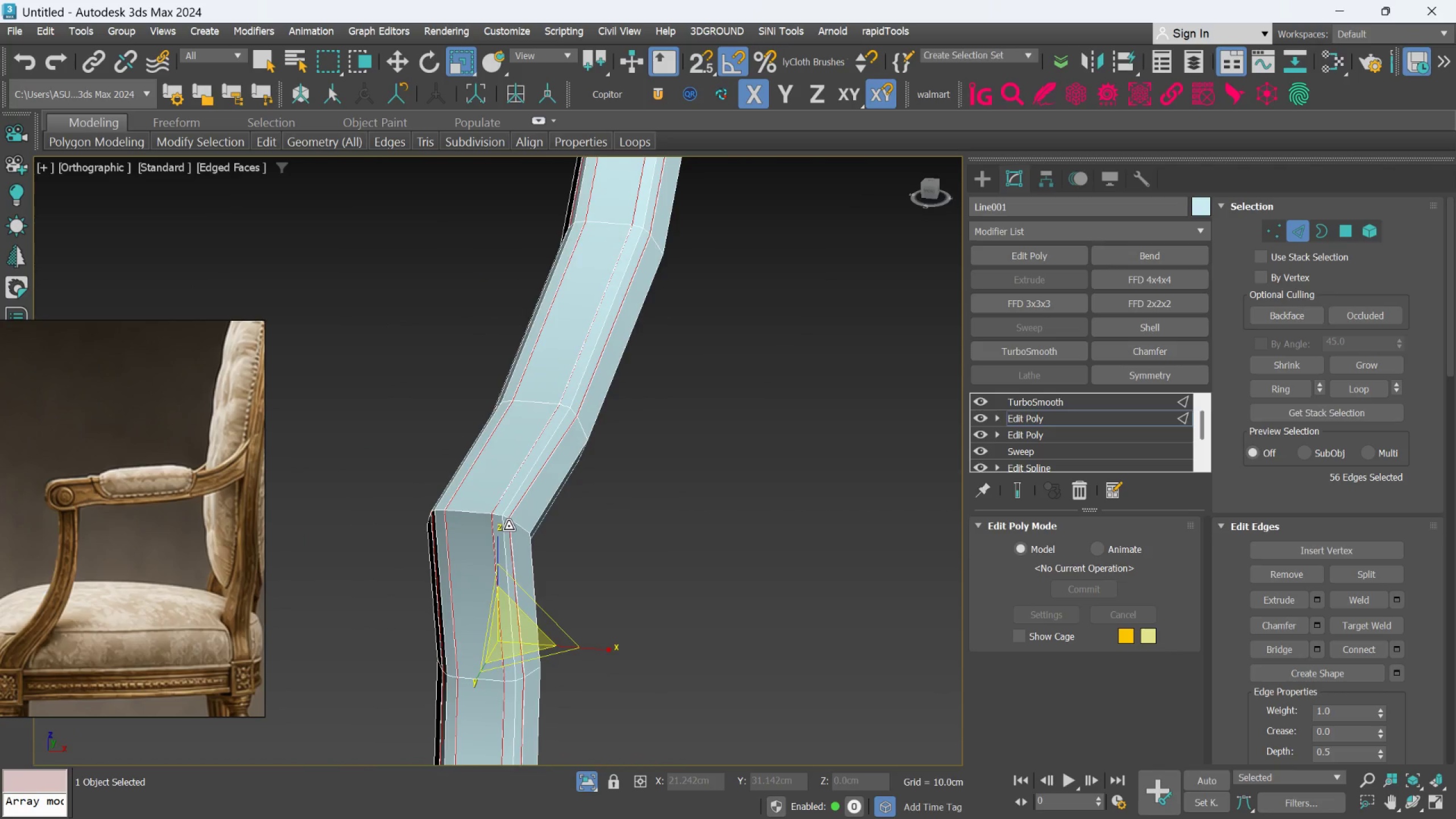 
hold_key(key=AltLeft, duration=0.52)
 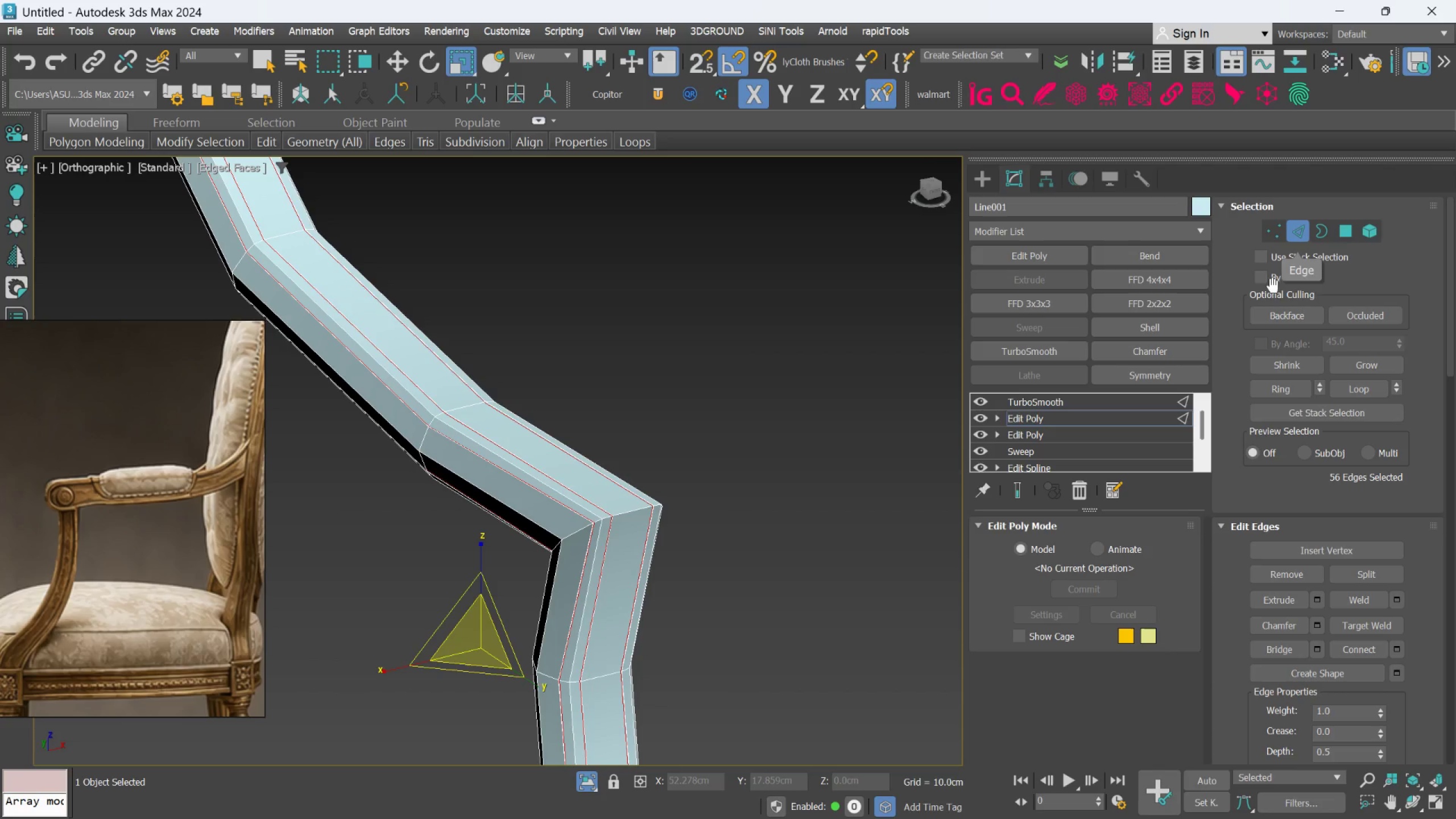 
left_click([1293, 239])
 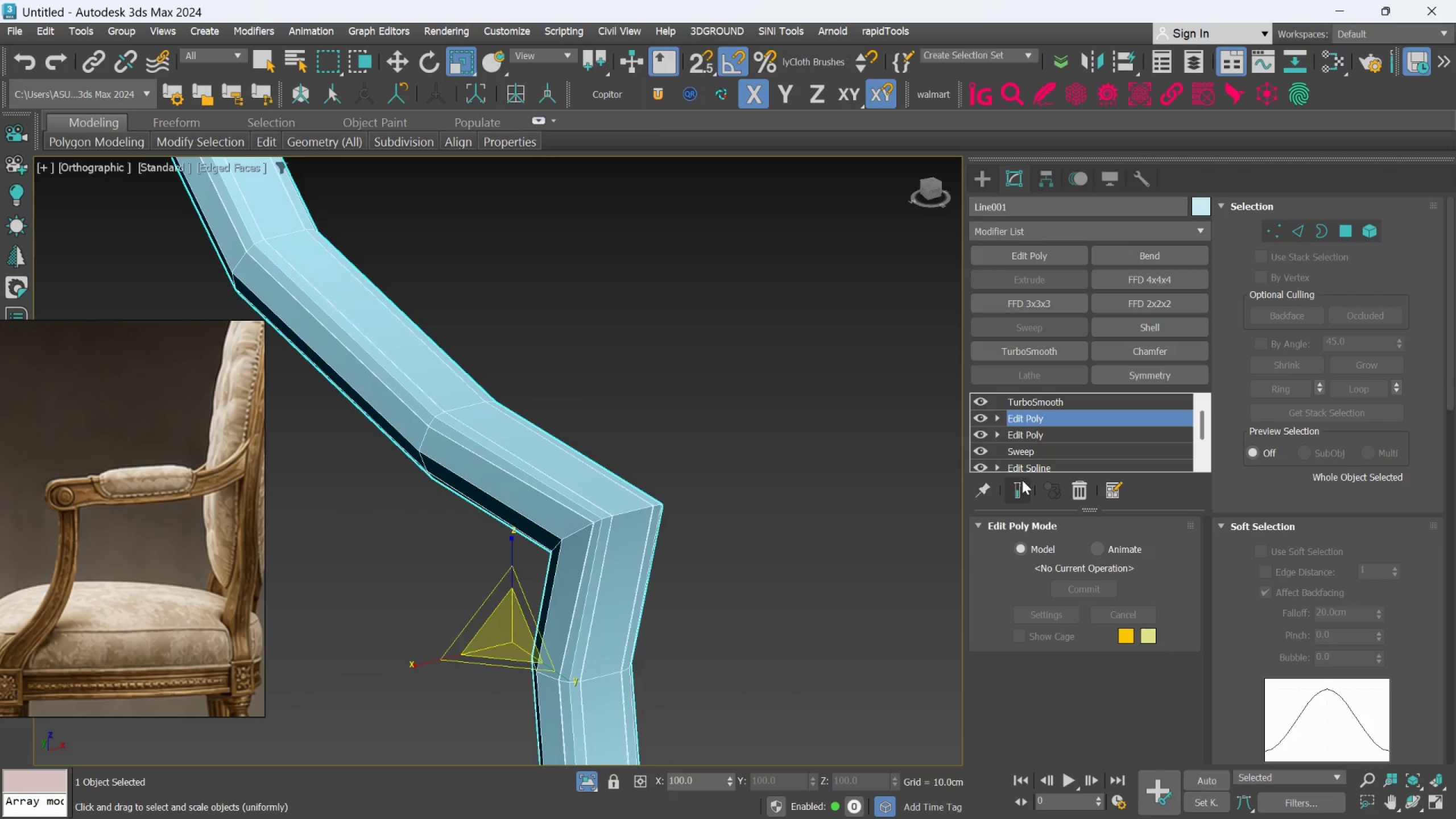 
left_click([1018, 490])
 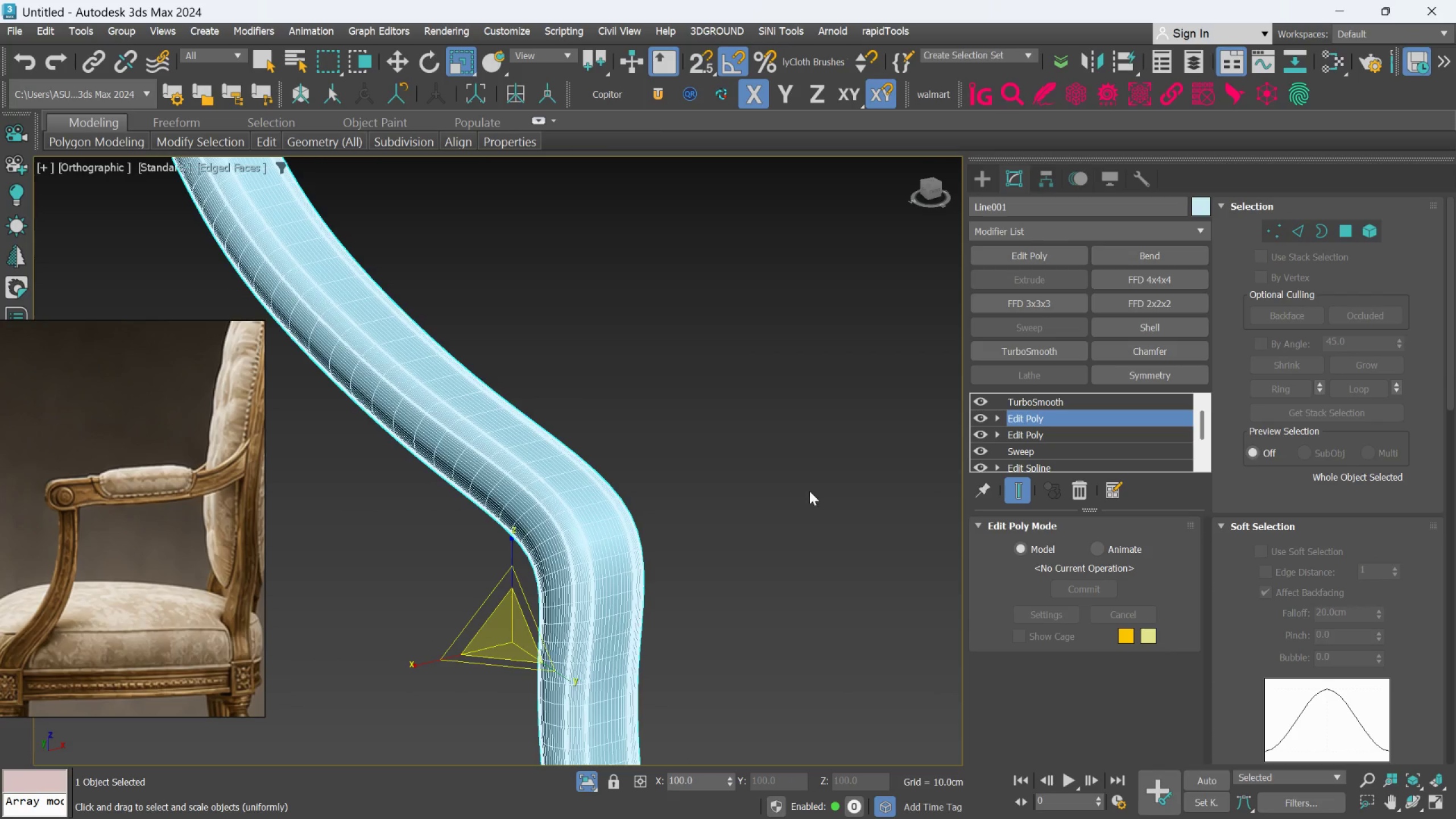 
key(Alt+AltLeft)
 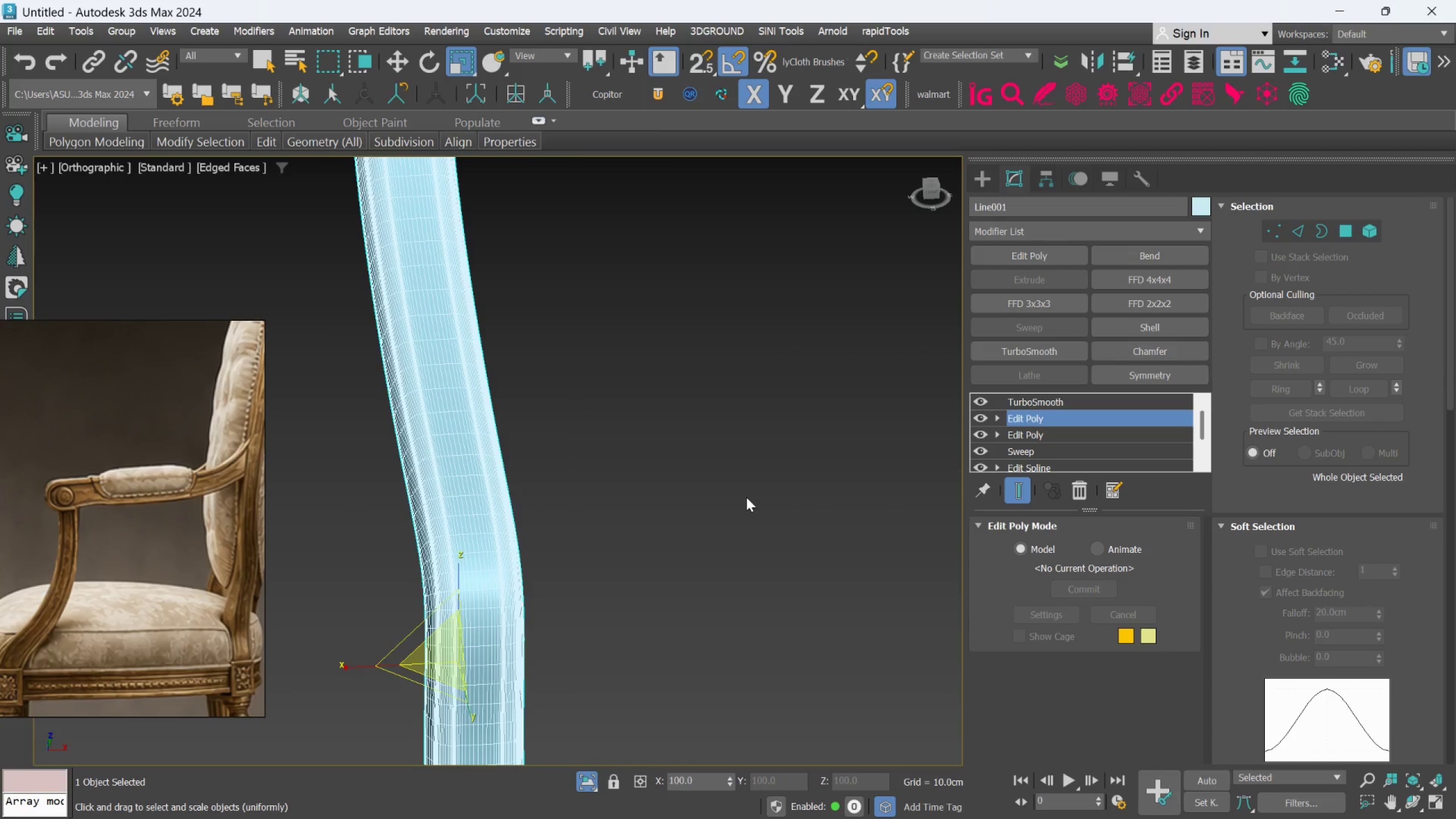 
key(F4)
 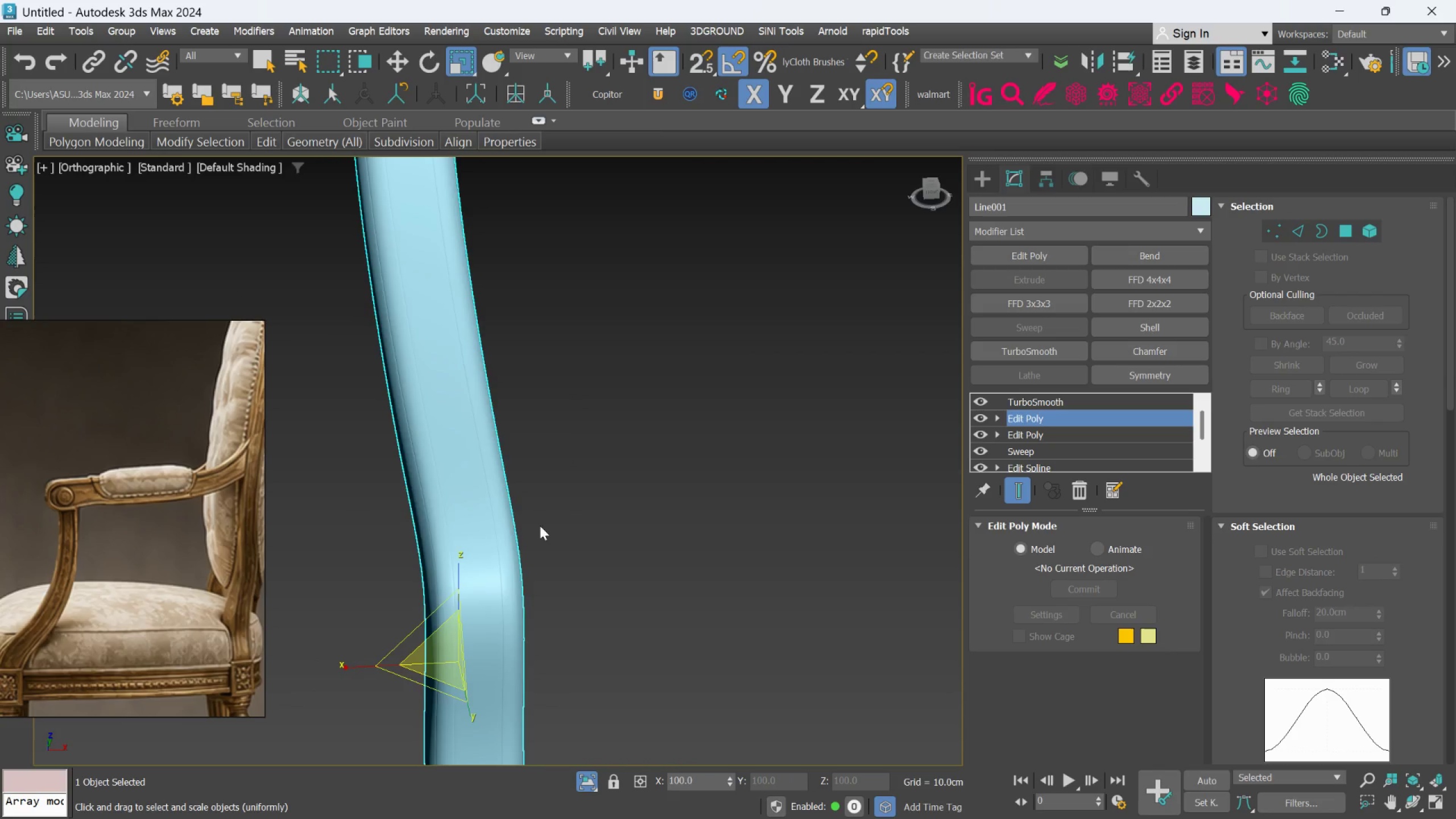 
scroll: coordinate [488, 537], scroll_direction: up, amount: 2.0
 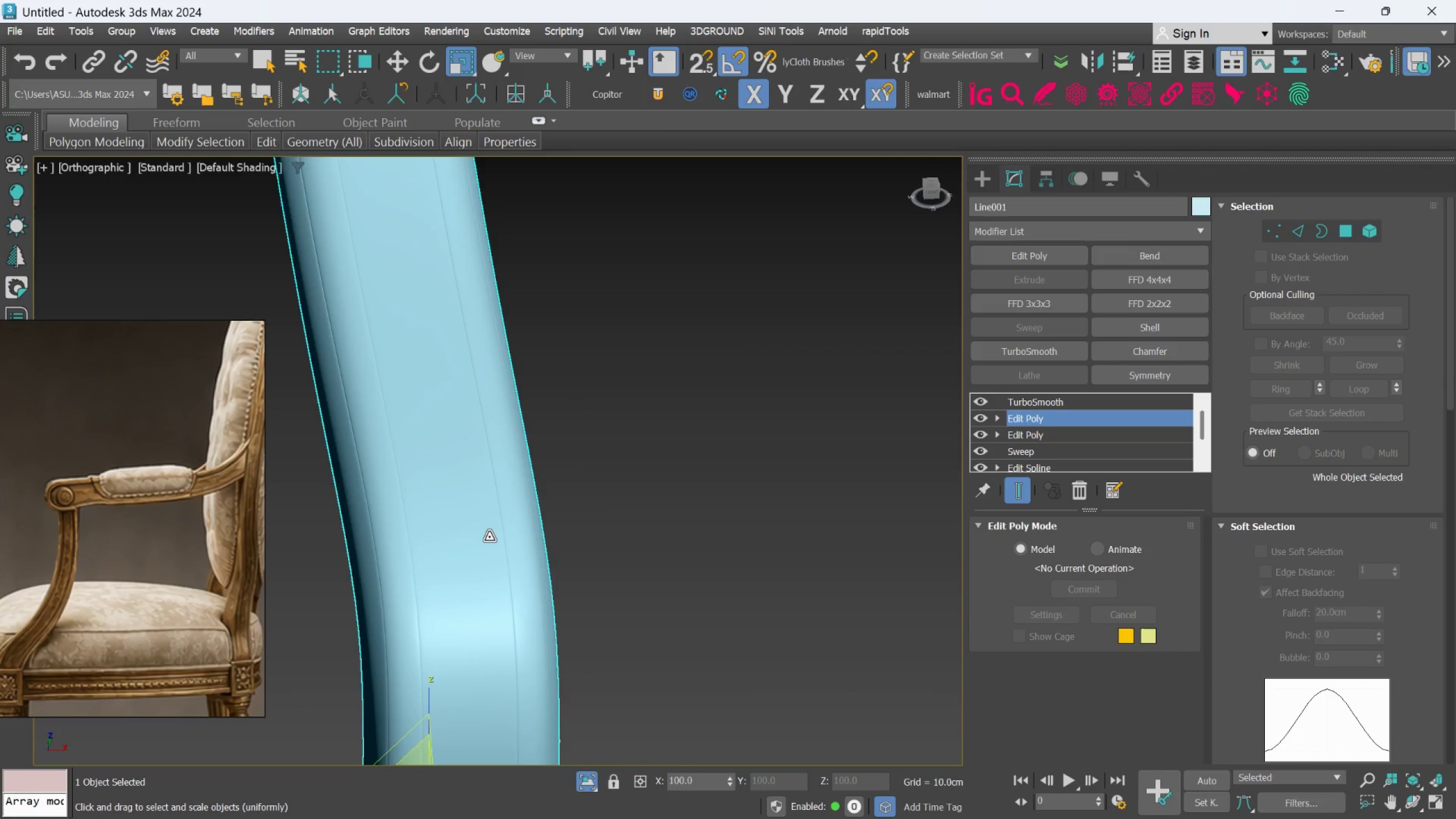 
scroll: coordinate [489, 537], scroll_direction: down, amount: 2.0
 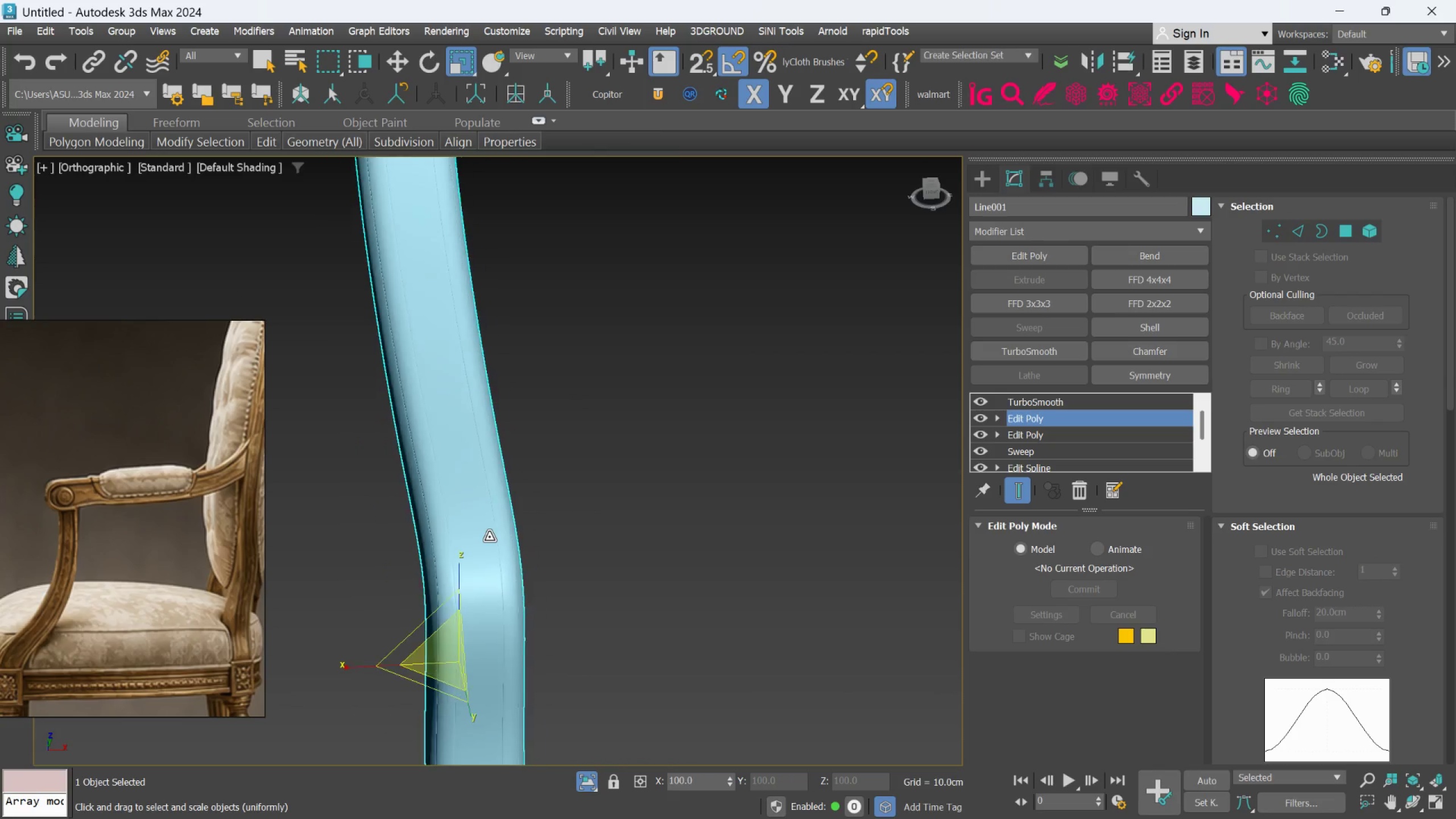 
hold_key(key=AltLeft, duration=0.41)
 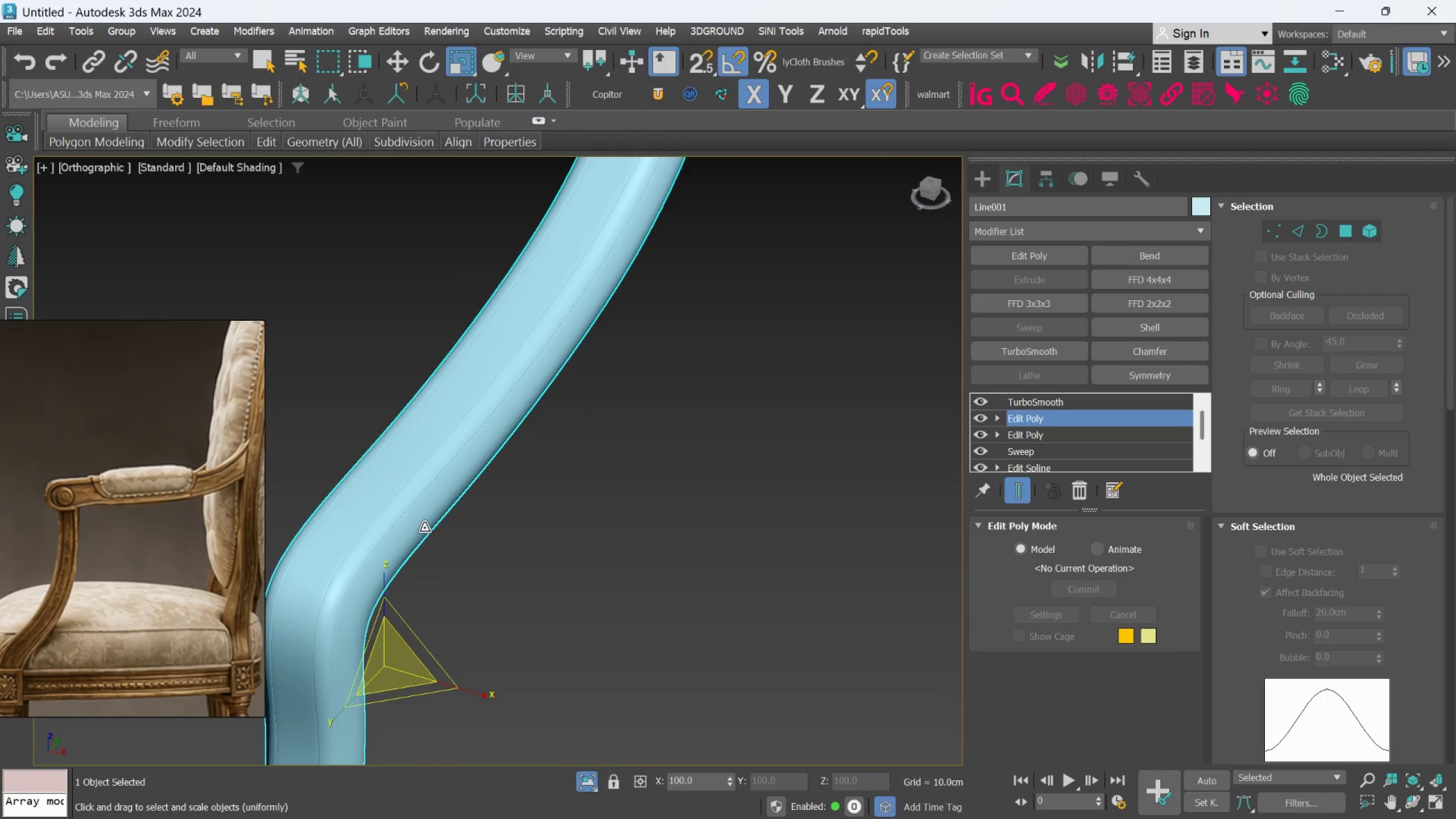 
scroll: coordinate [424, 528], scroll_direction: none, amount: 0.0
 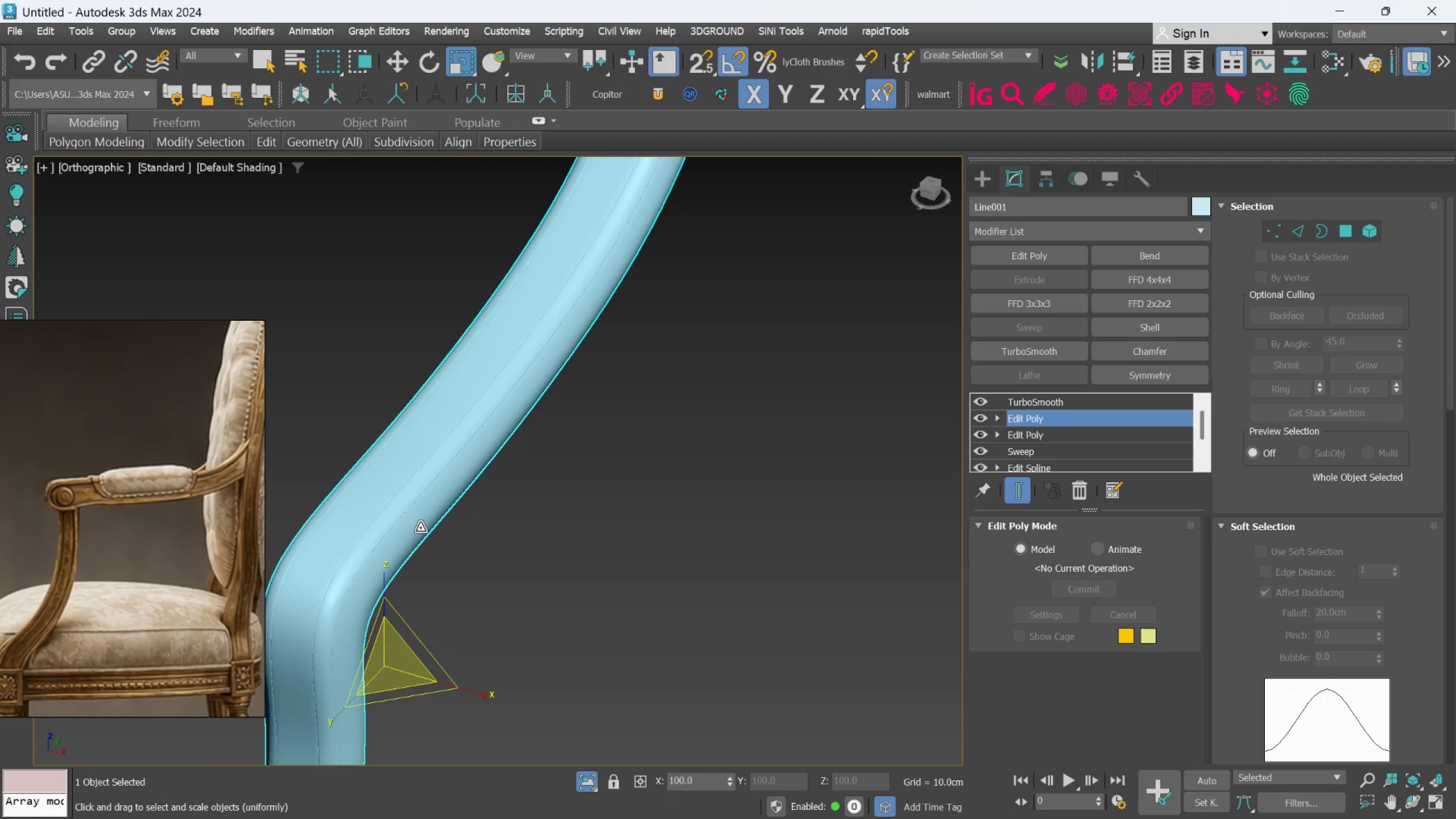 
hold_key(key=AltLeft, duration=0.39)
 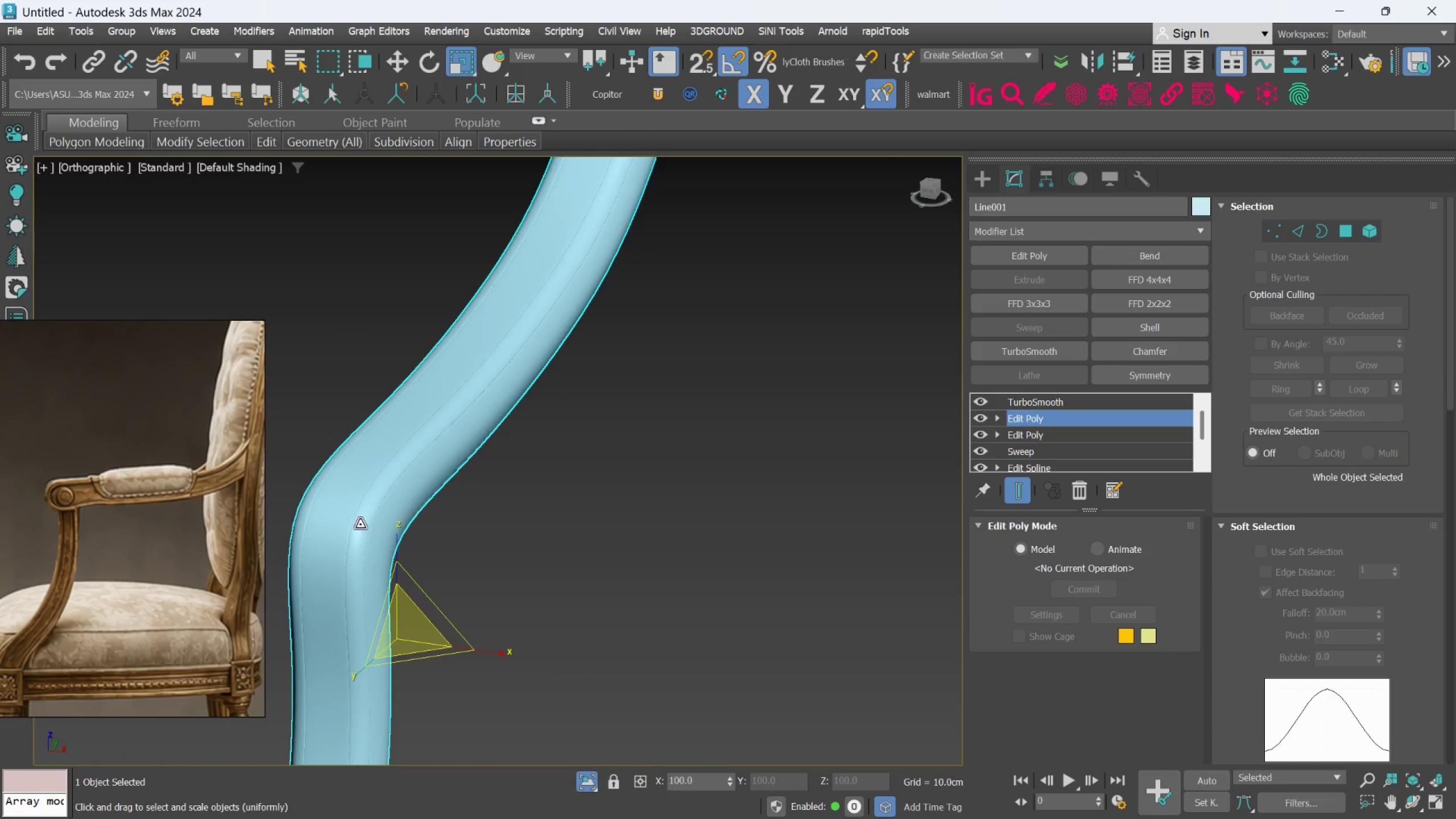 
scroll: coordinate [361, 524], scroll_direction: up, amount: 3.0
 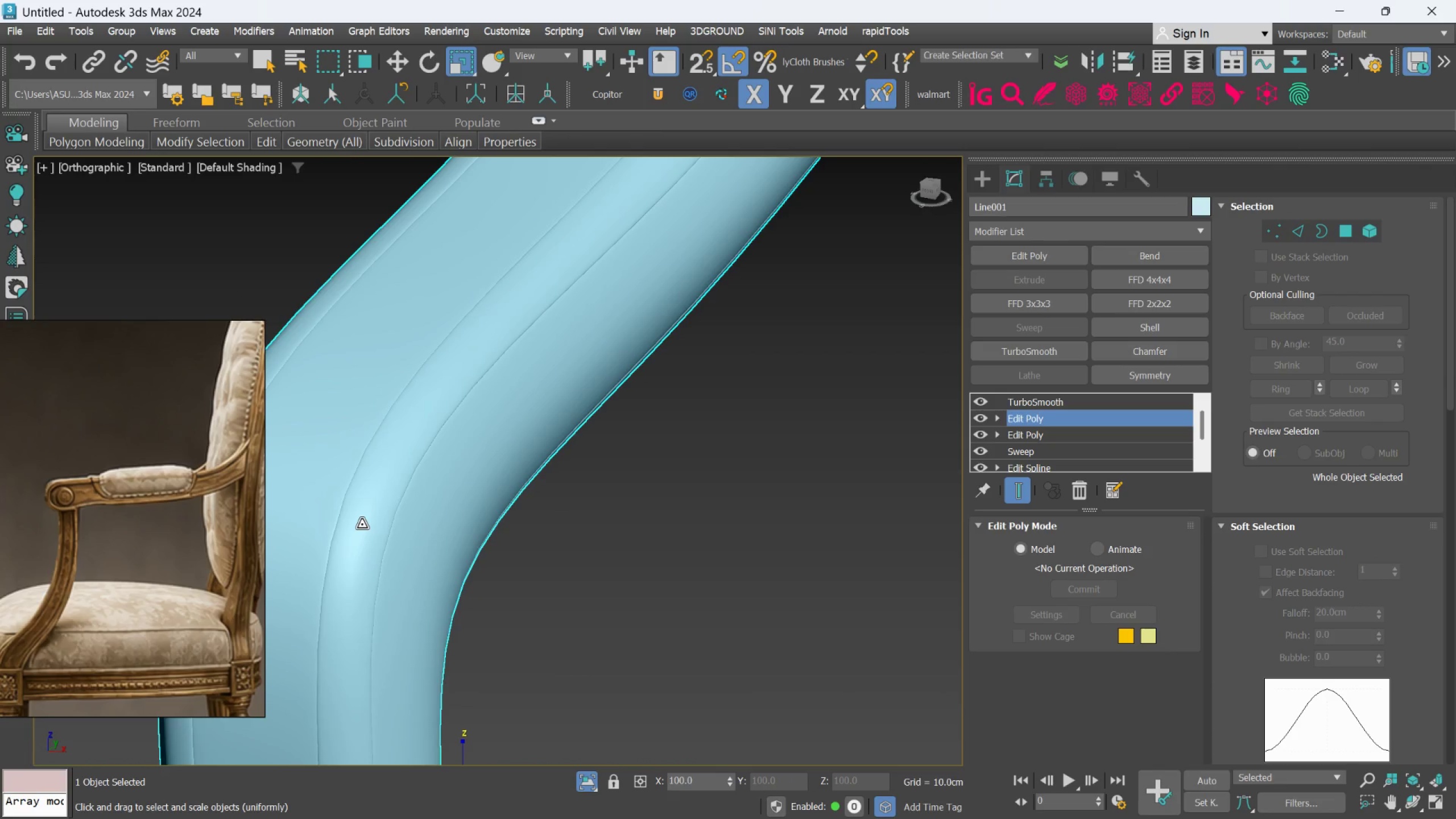 
scroll: coordinate [362, 524], scroll_direction: down, amount: 2.0
 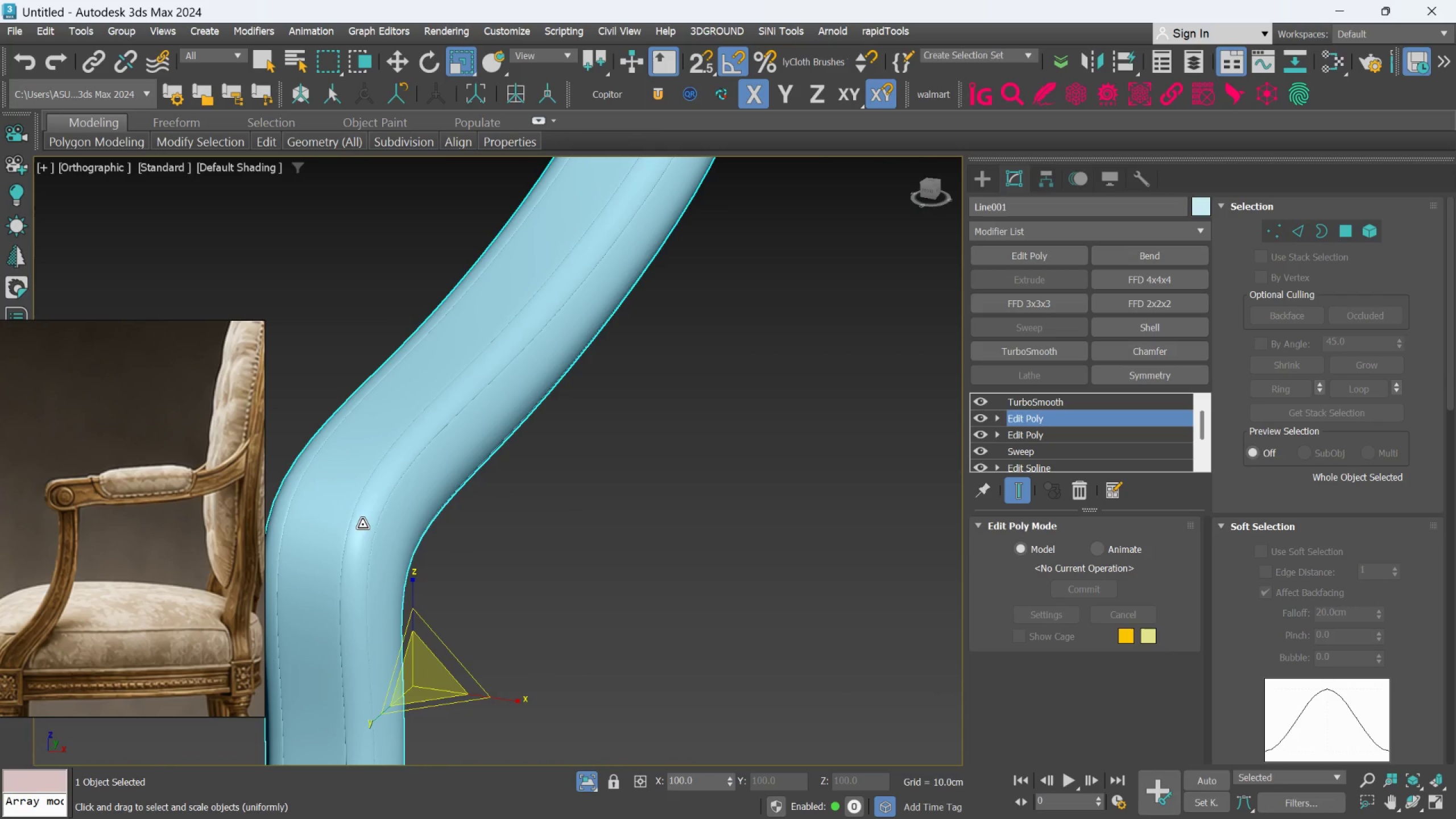 
hold_key(key=AltLeft, duration=0.98)
 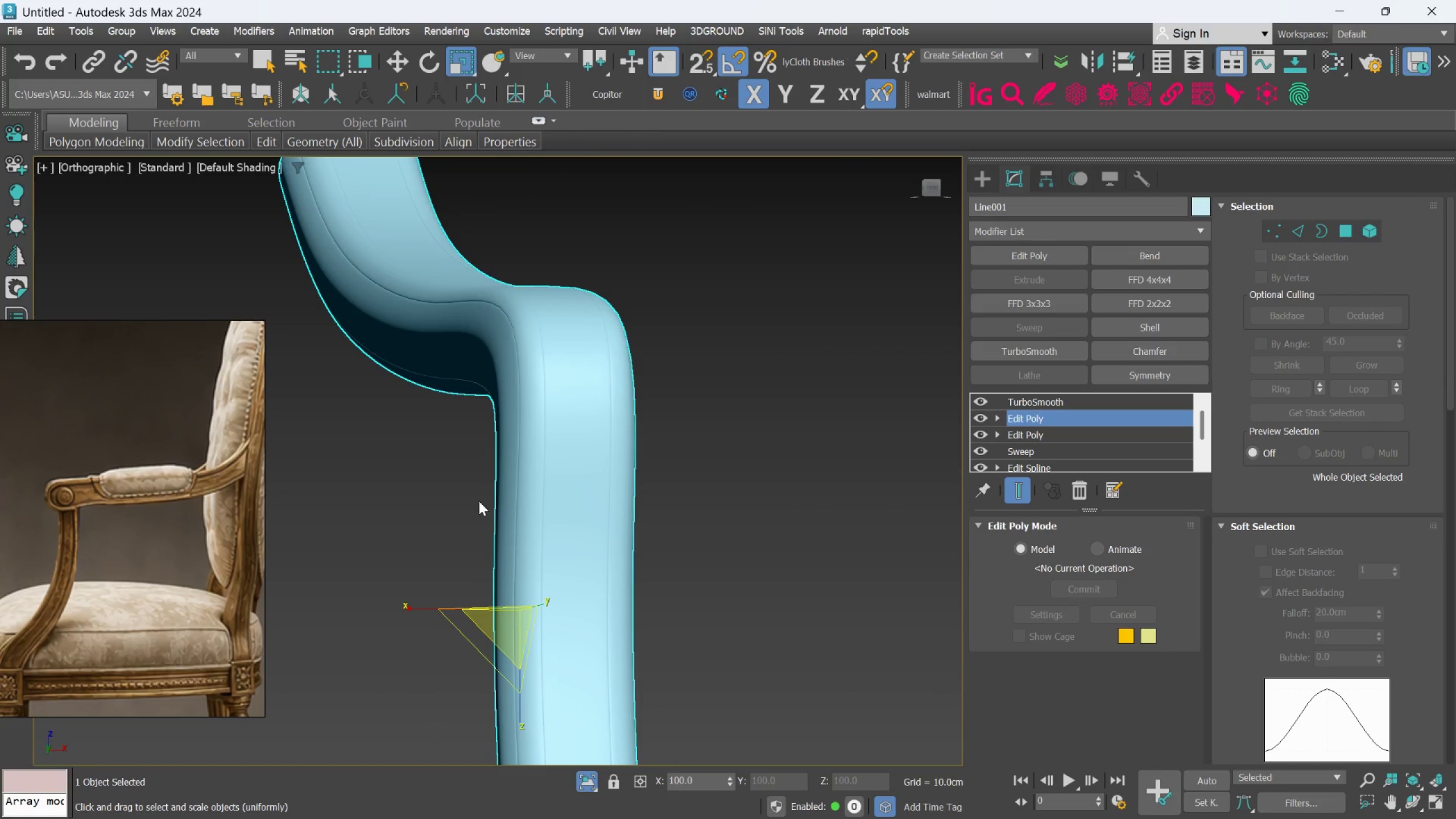 
scroll: coordinate [479, 501], scroll_direction: down, amount: 2.0
 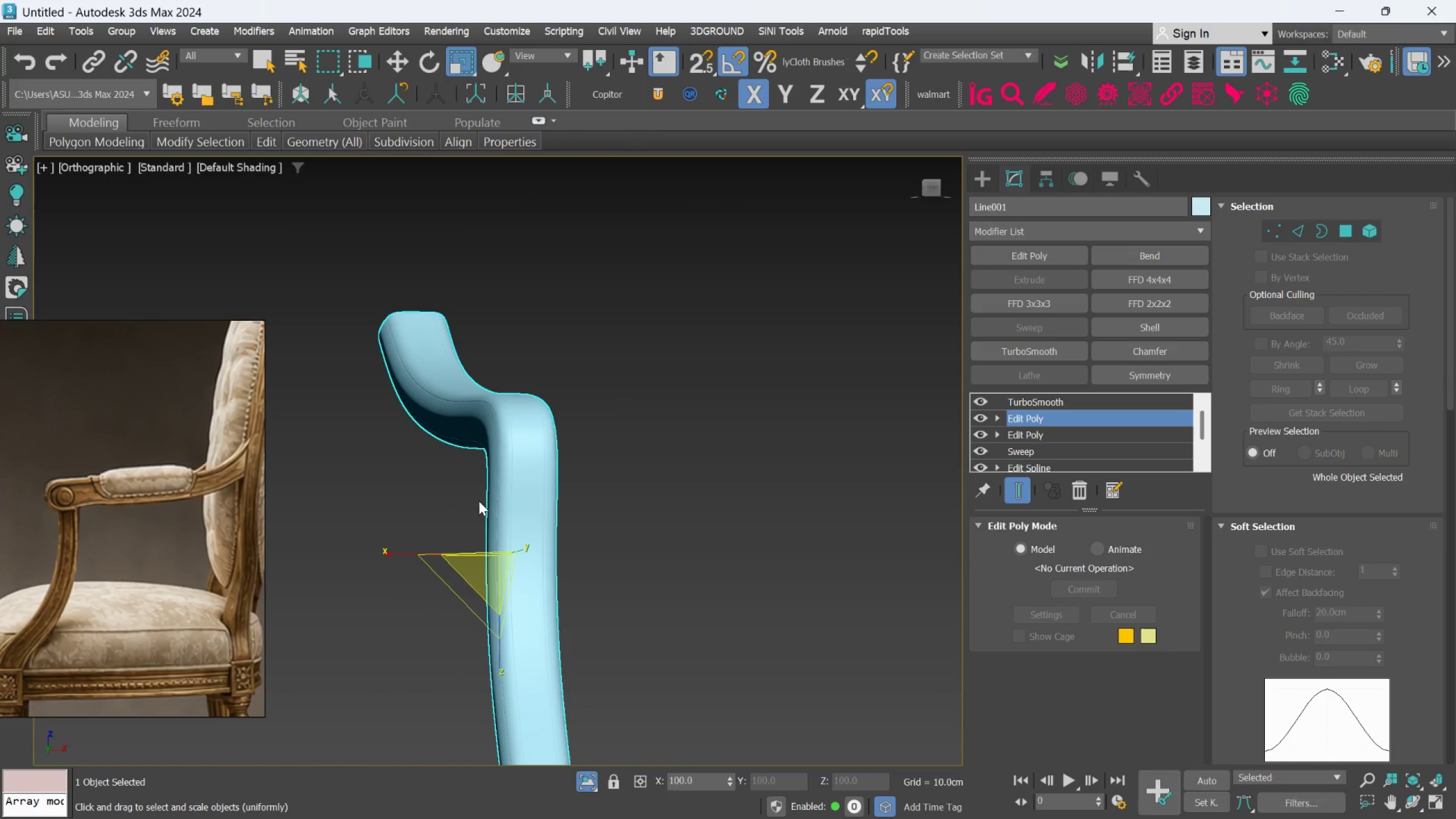 
hold_key(key=AltLeft, duration=0.92)
 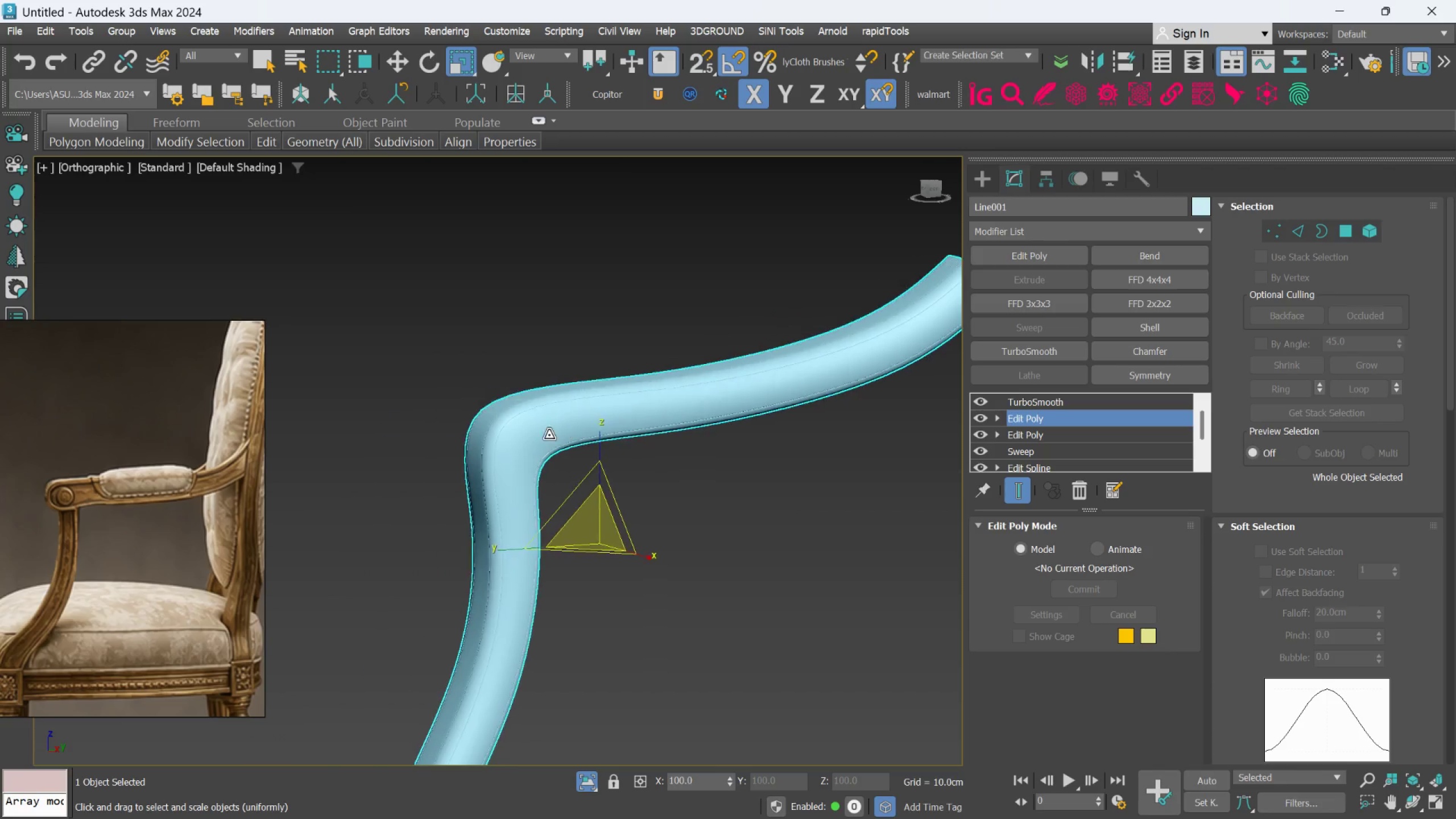 
scroll: coordinate [545, 444], scroll_direction: up, amount: 2.0
 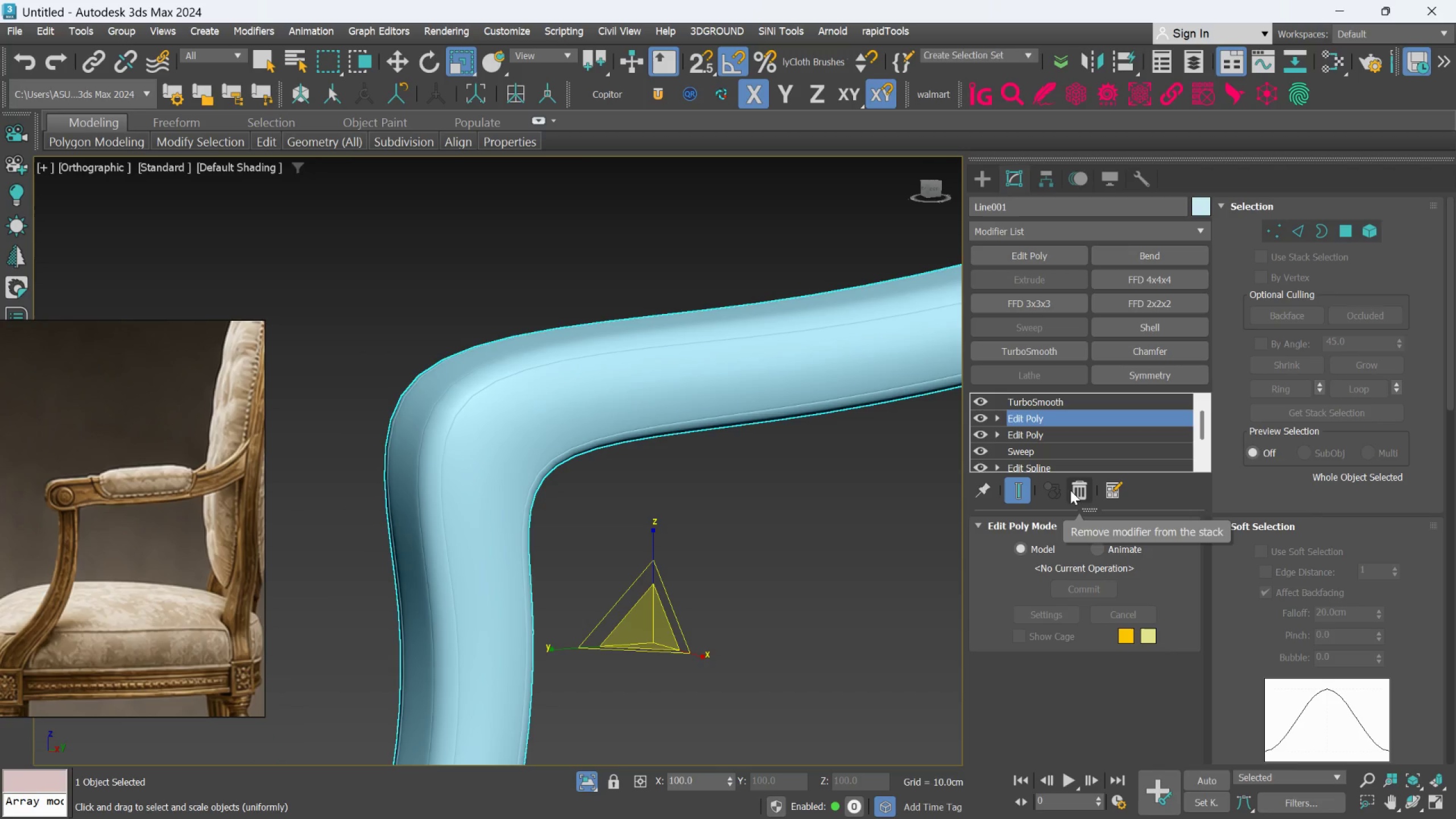 
left_click([1070, 490])
 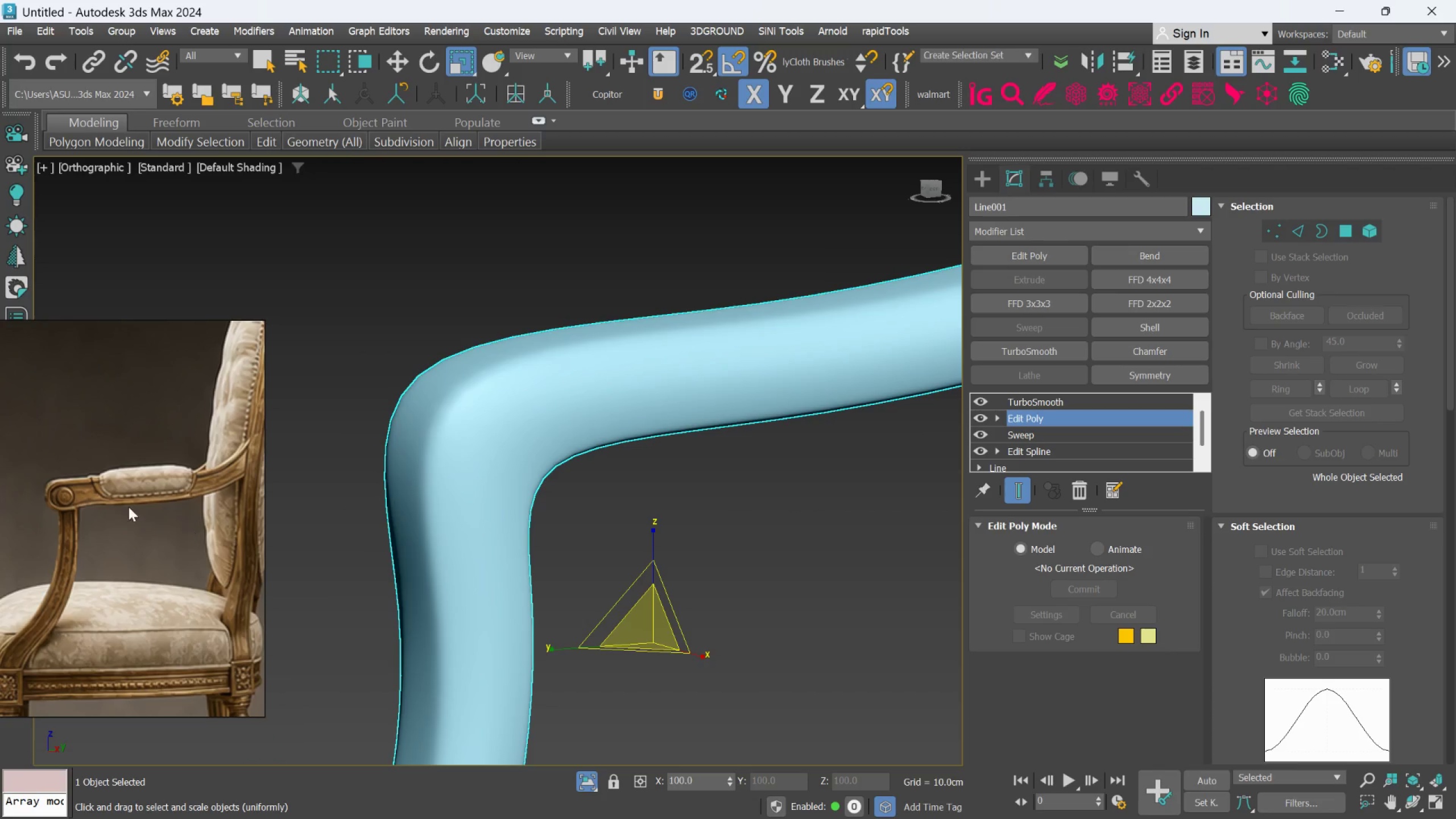 
scroll: coordinate [114, 498], scroll_direction: up, amount: 1.0
 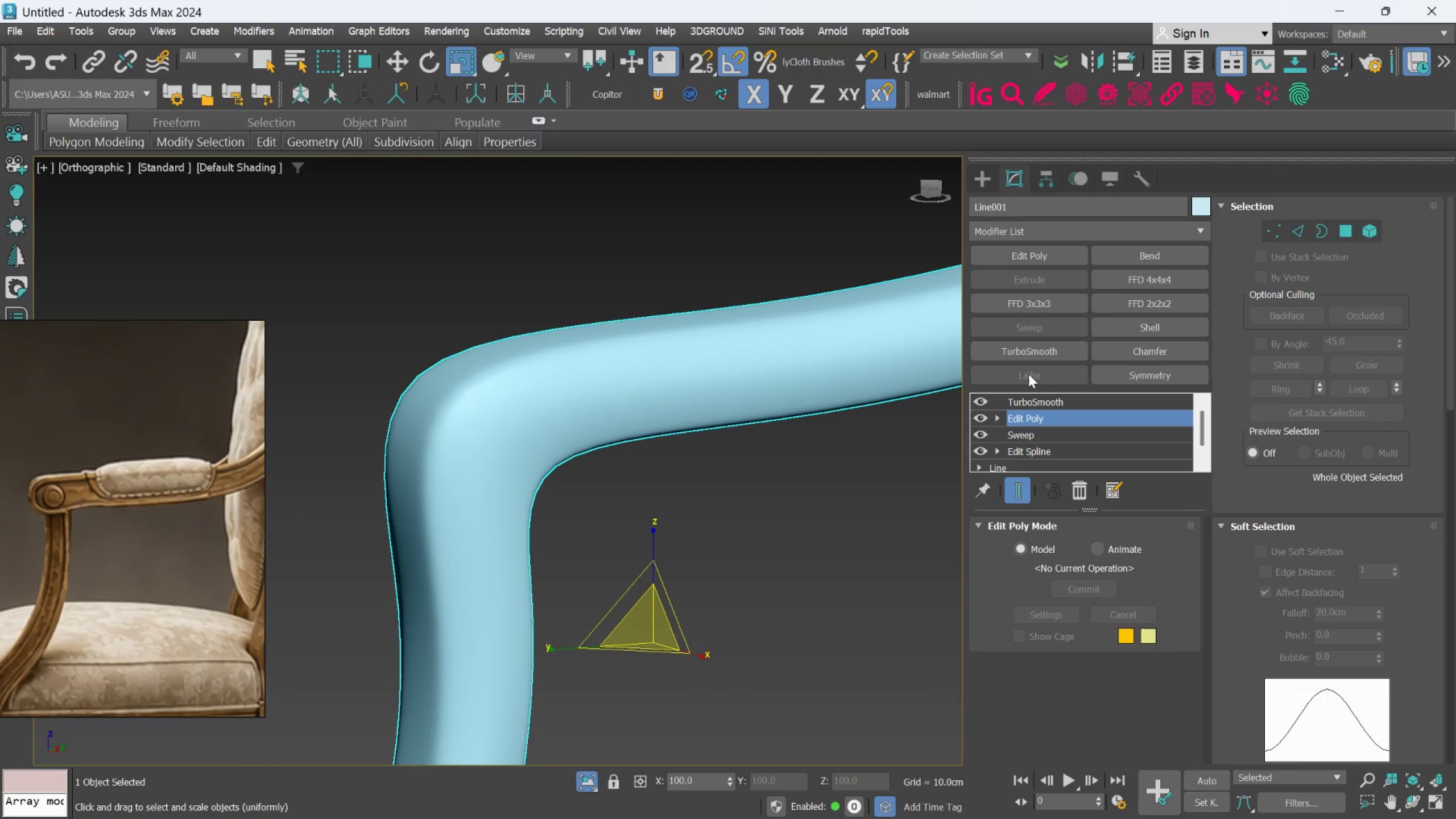 
left_click([1013, 255])
 